 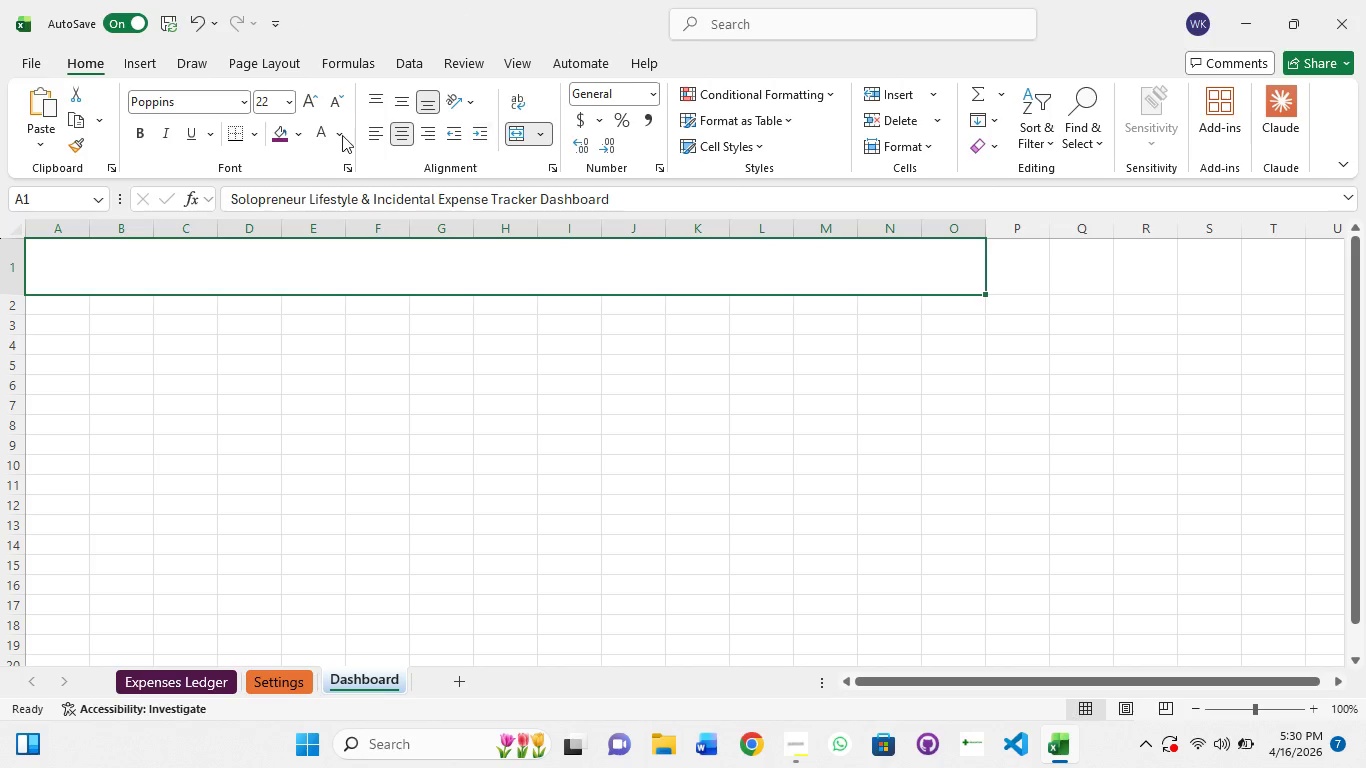 
left_click([277, 135])
 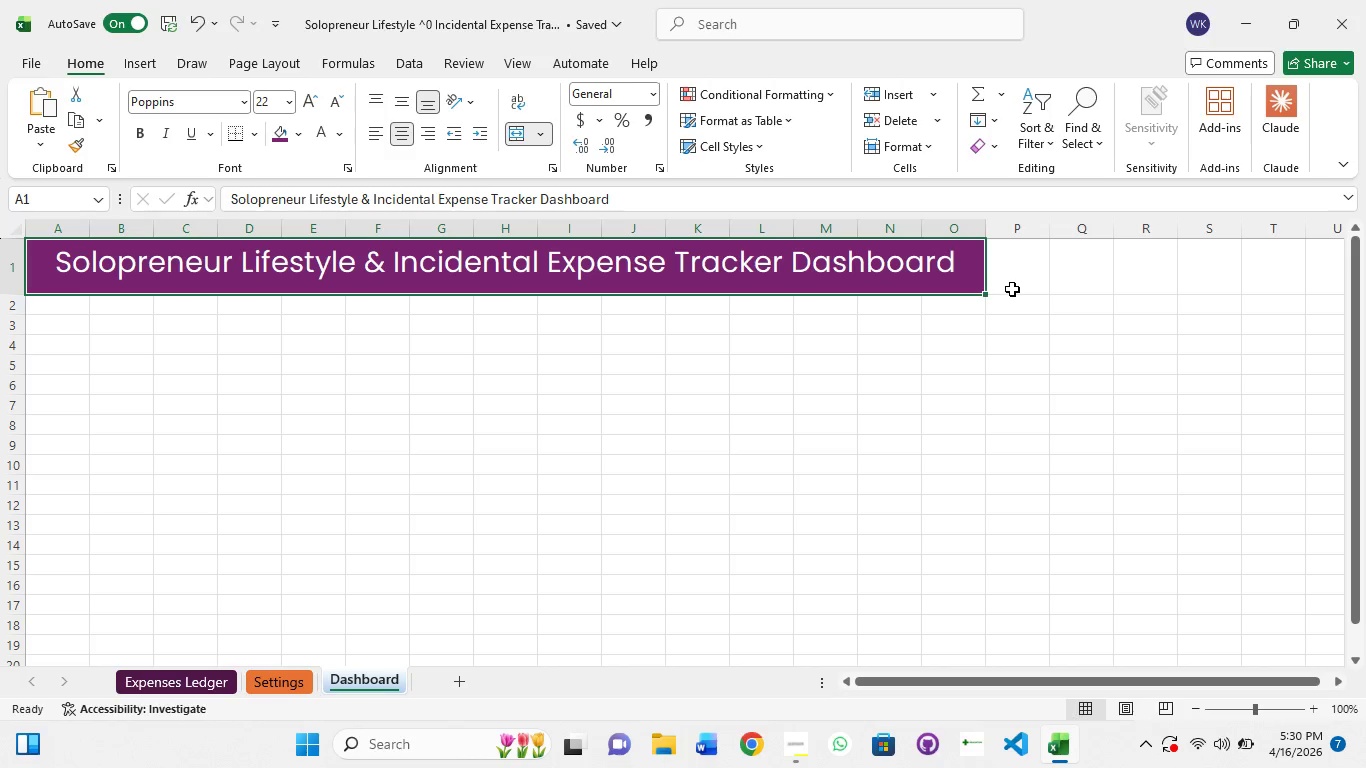 
hold_key(key=ShiftLeft, duration=0.94)
left_click([1019, 271])
 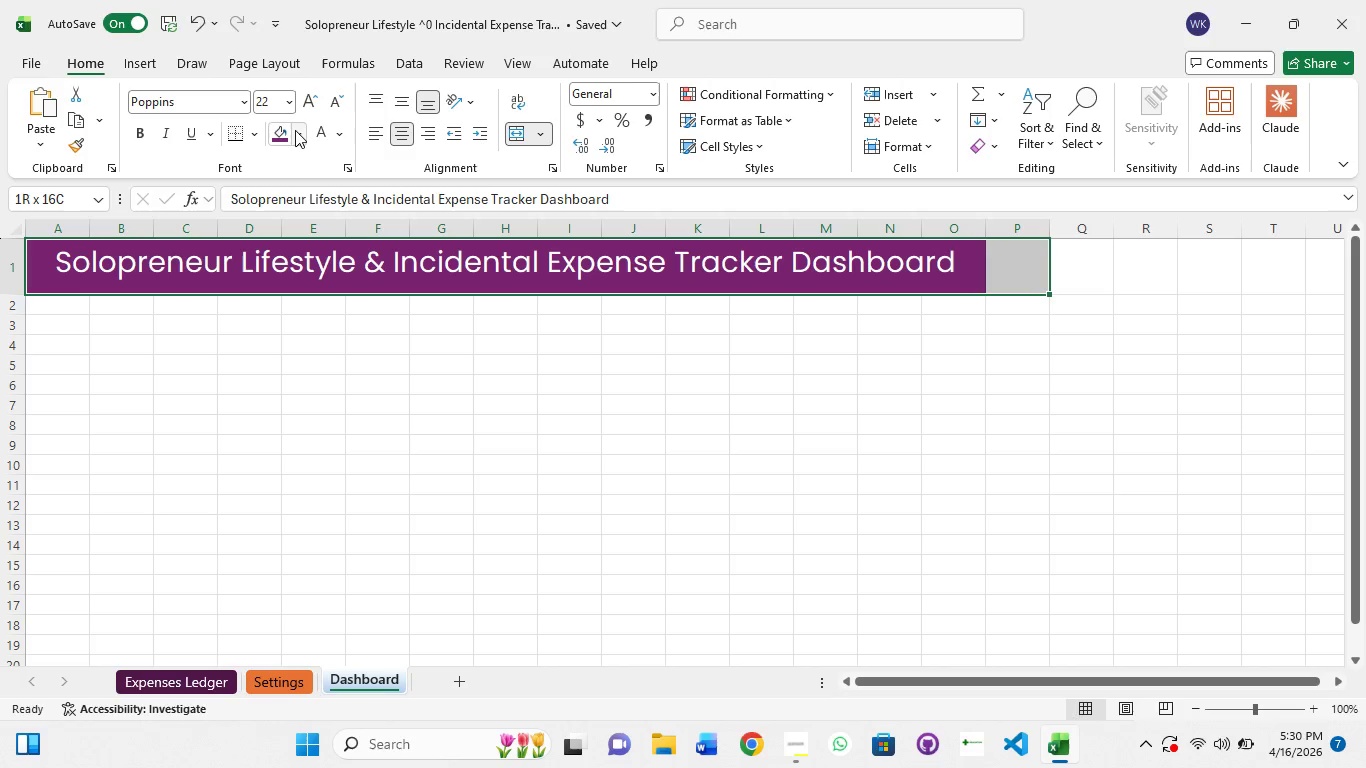 
left_click([280, 130])
 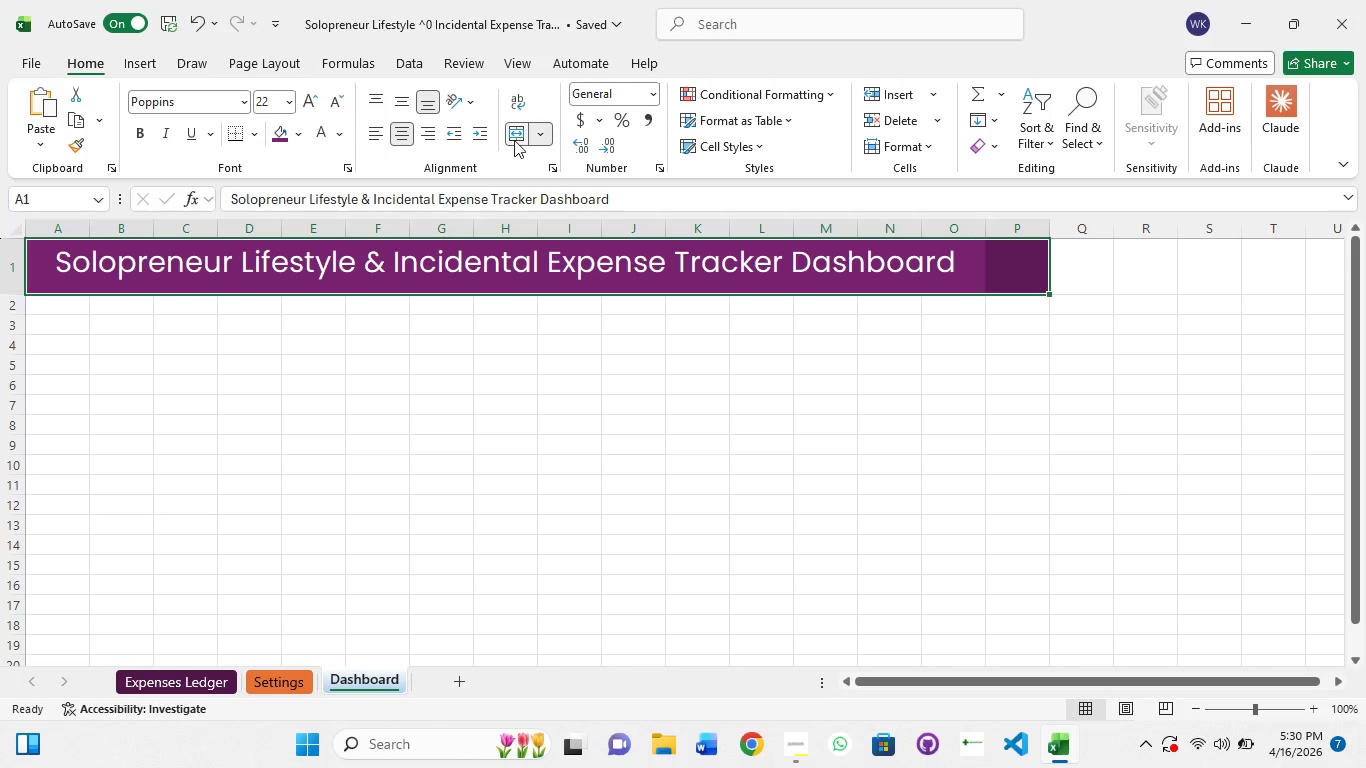 
left_click([519, 136])
 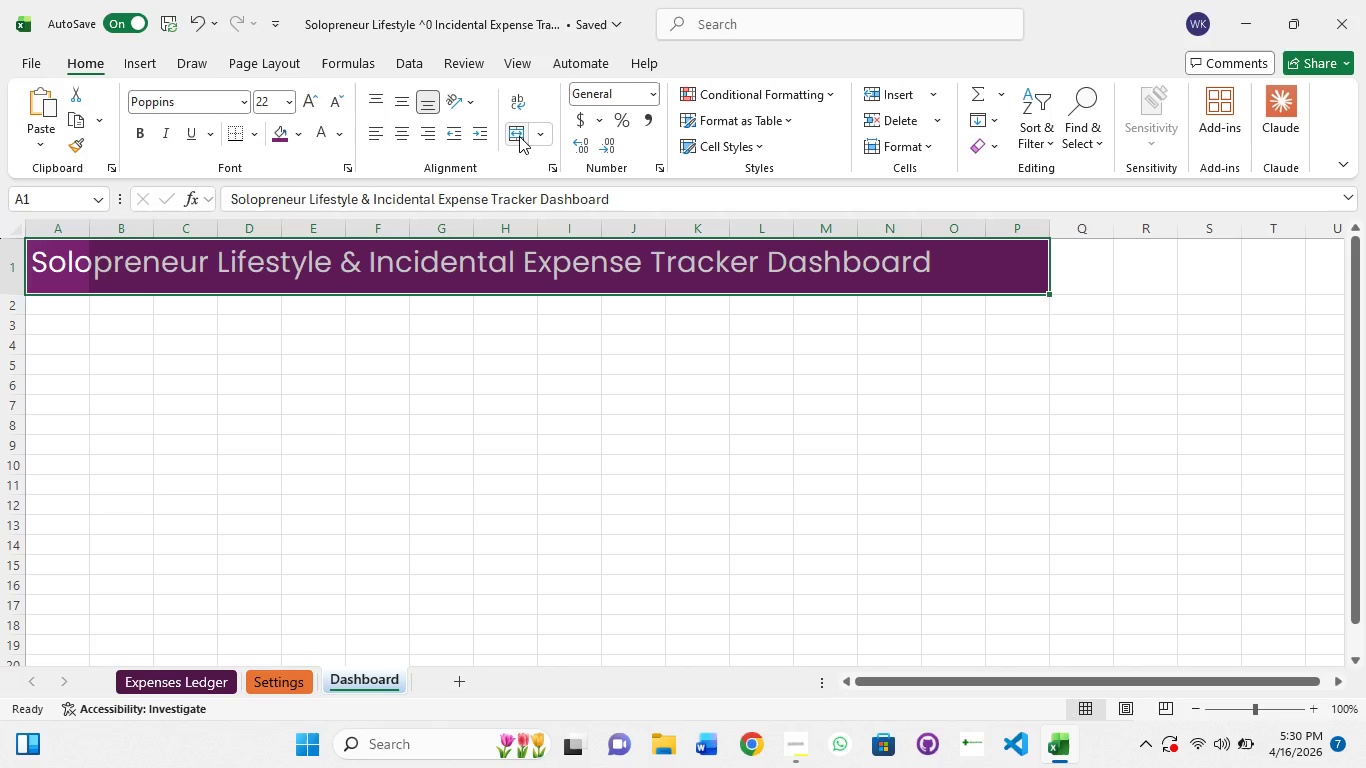 
left_click([519, 136])
 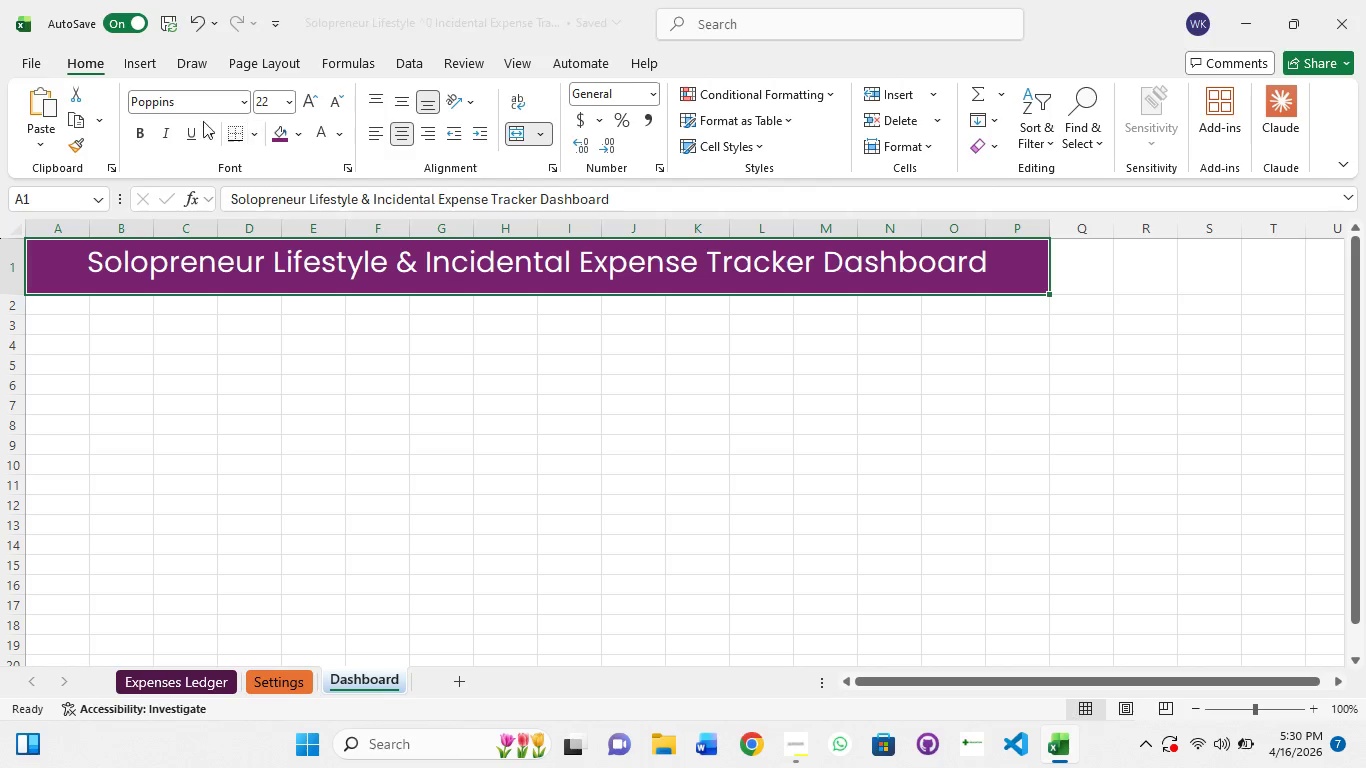 
left_click([144, 132])
 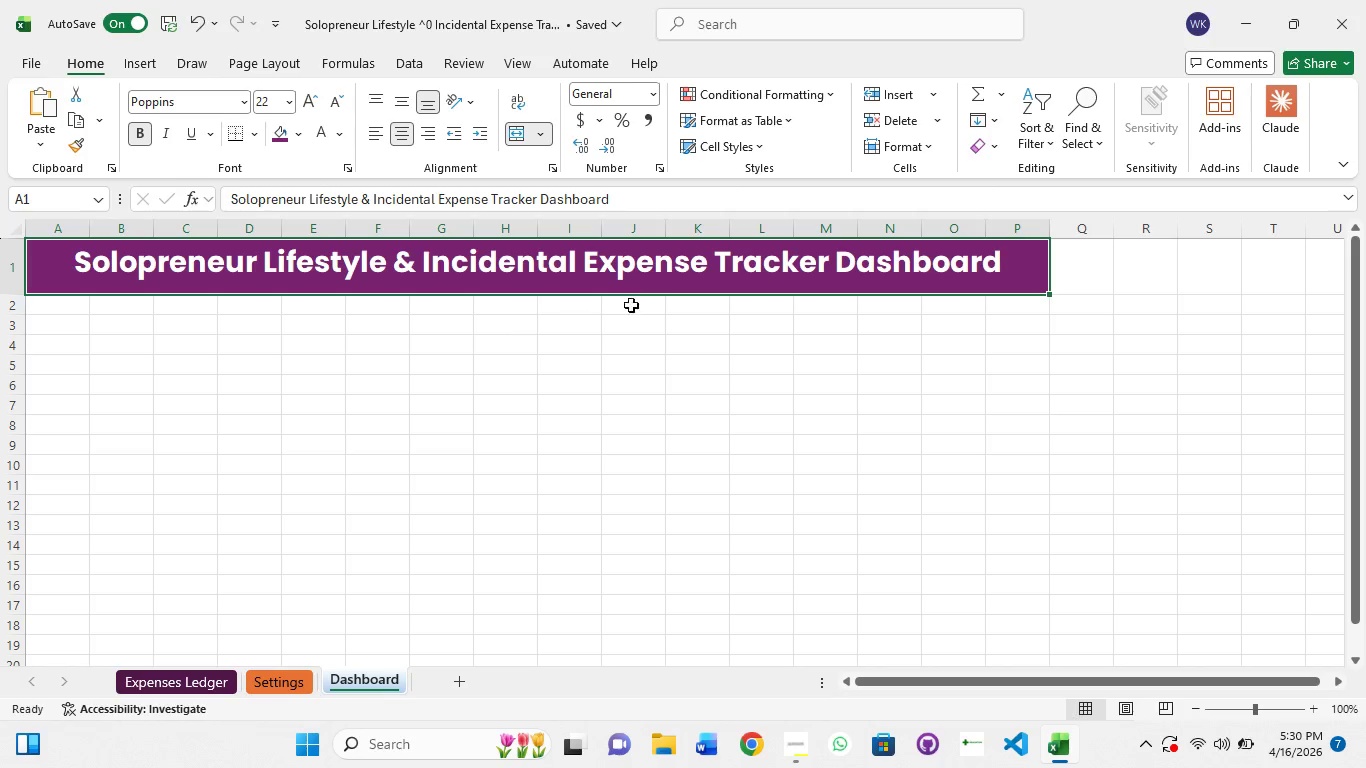 
left_click([716, 277])
 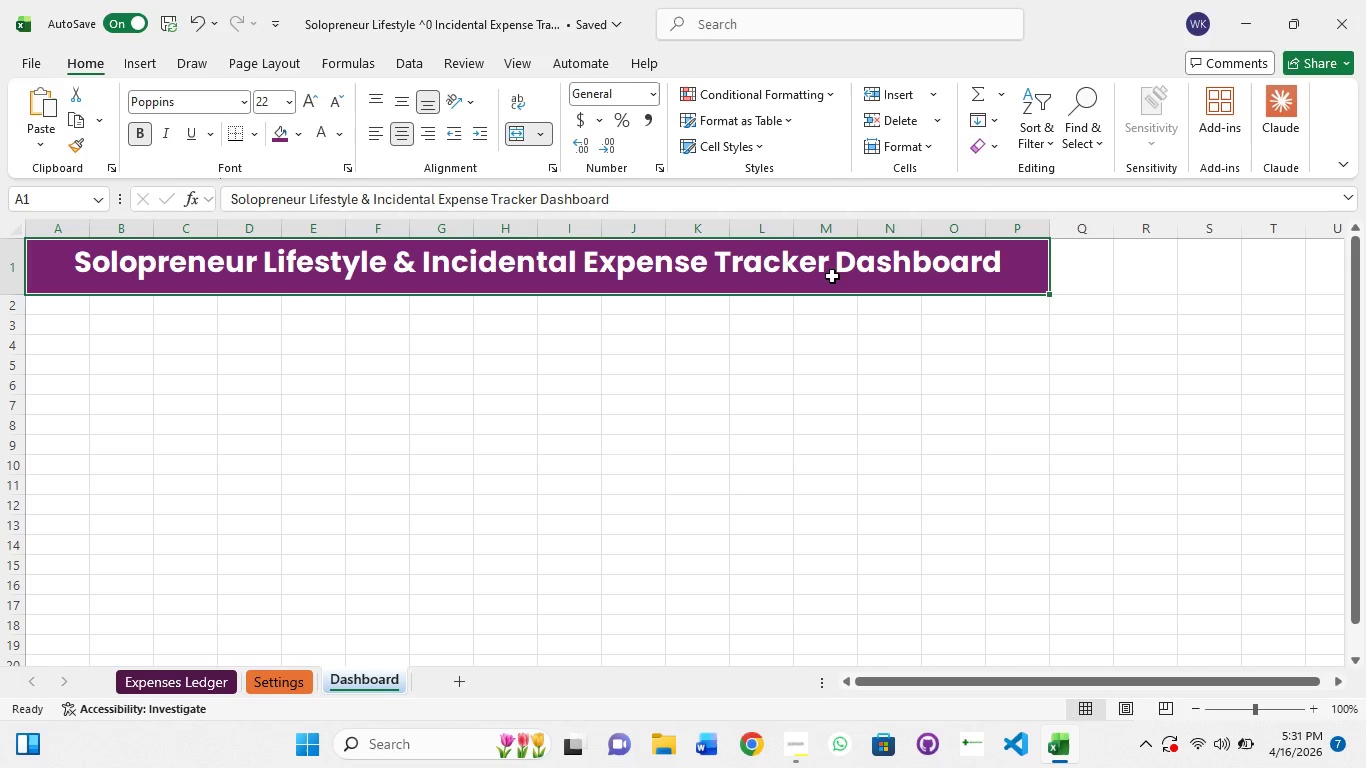 
double_click([832, 276])
 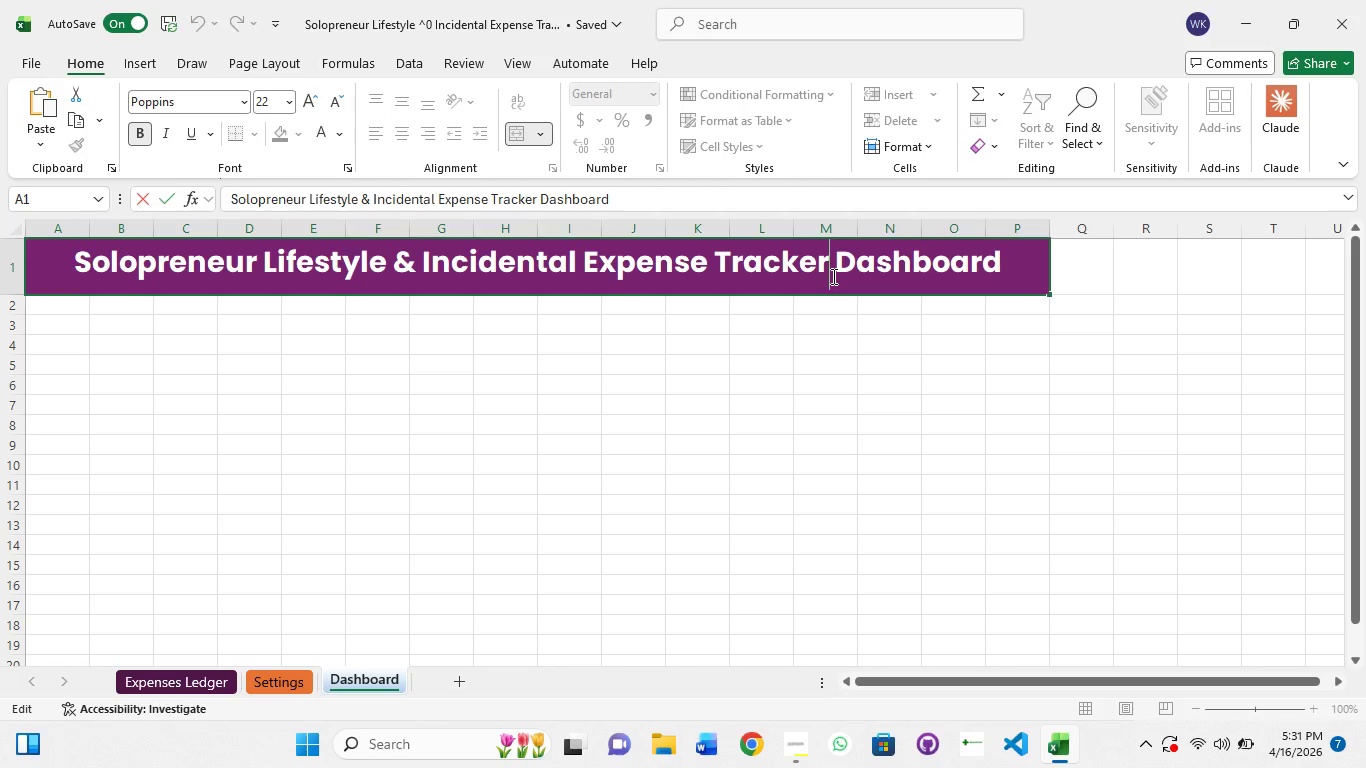 
key(Space)
 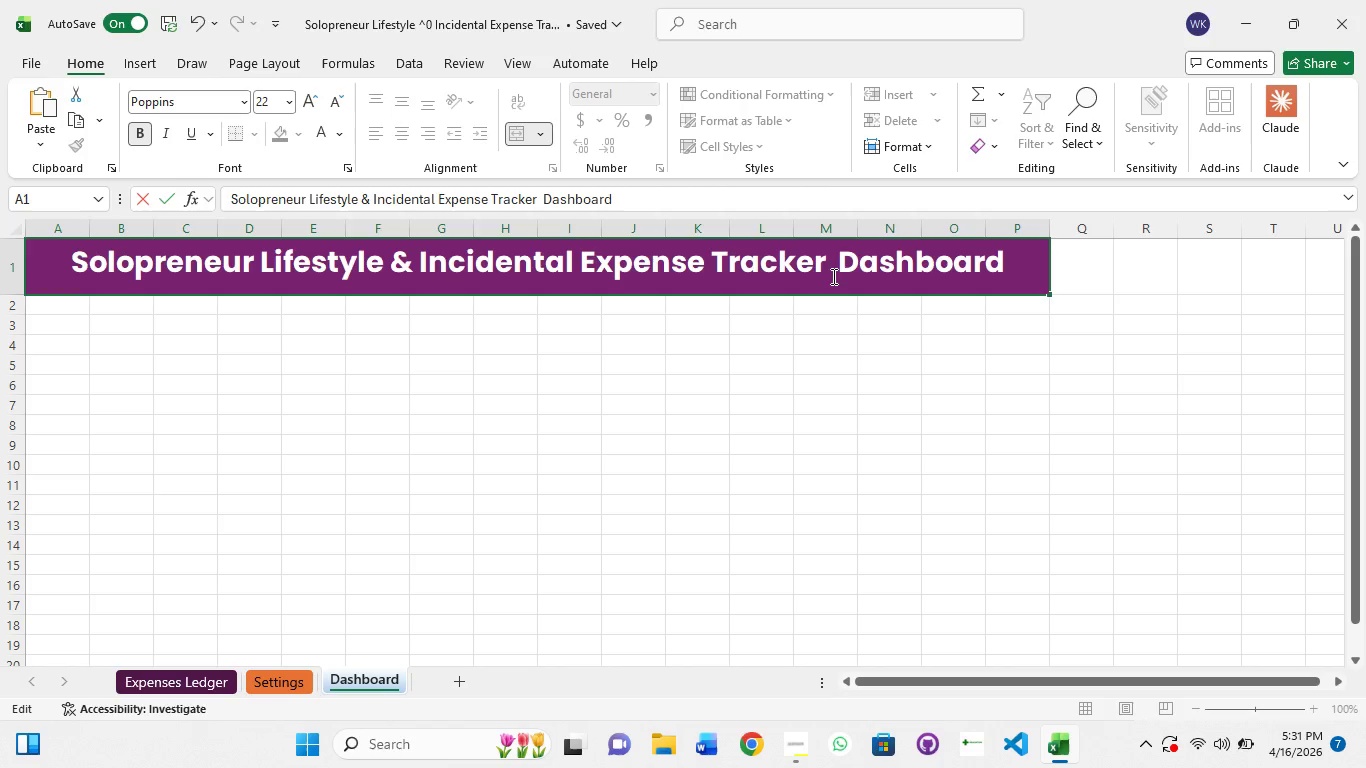 
key(Shift+ShiftRight)
 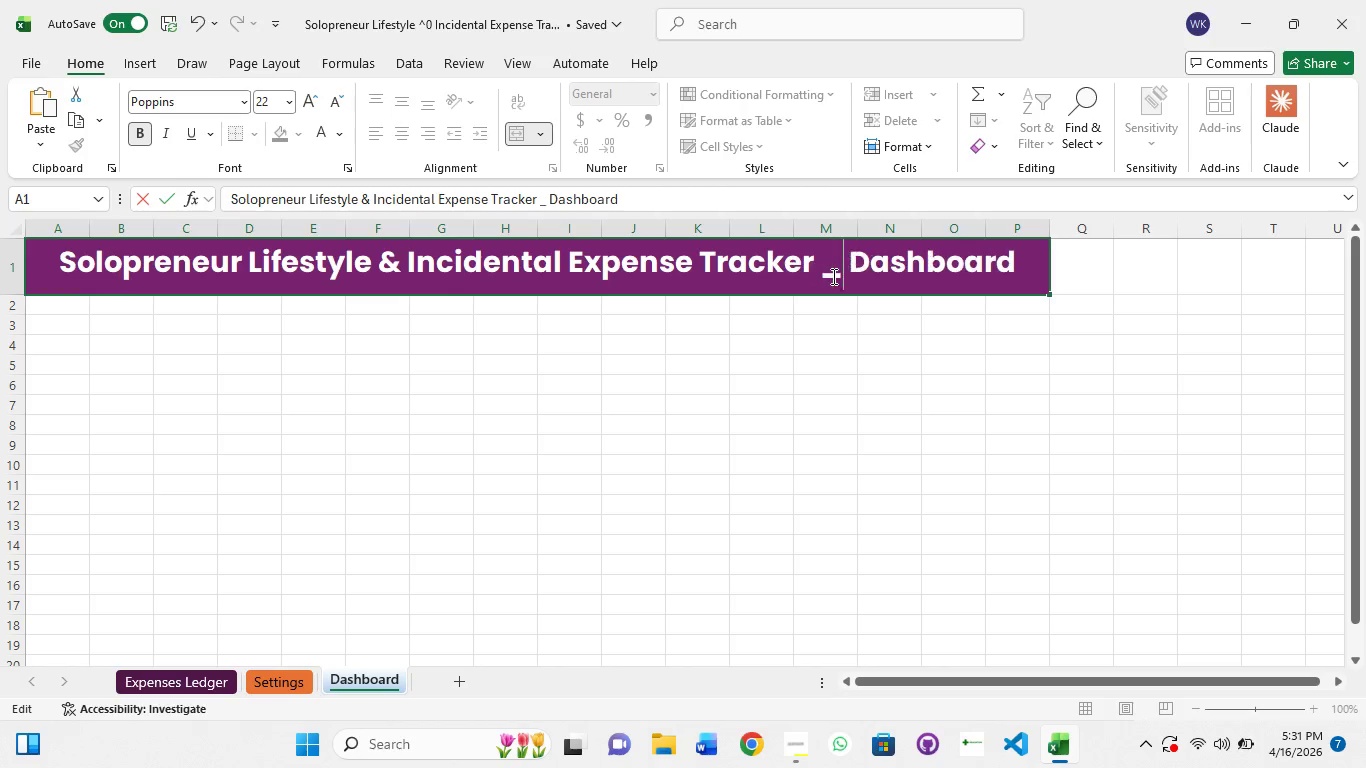 
key(Shift+Minus)
 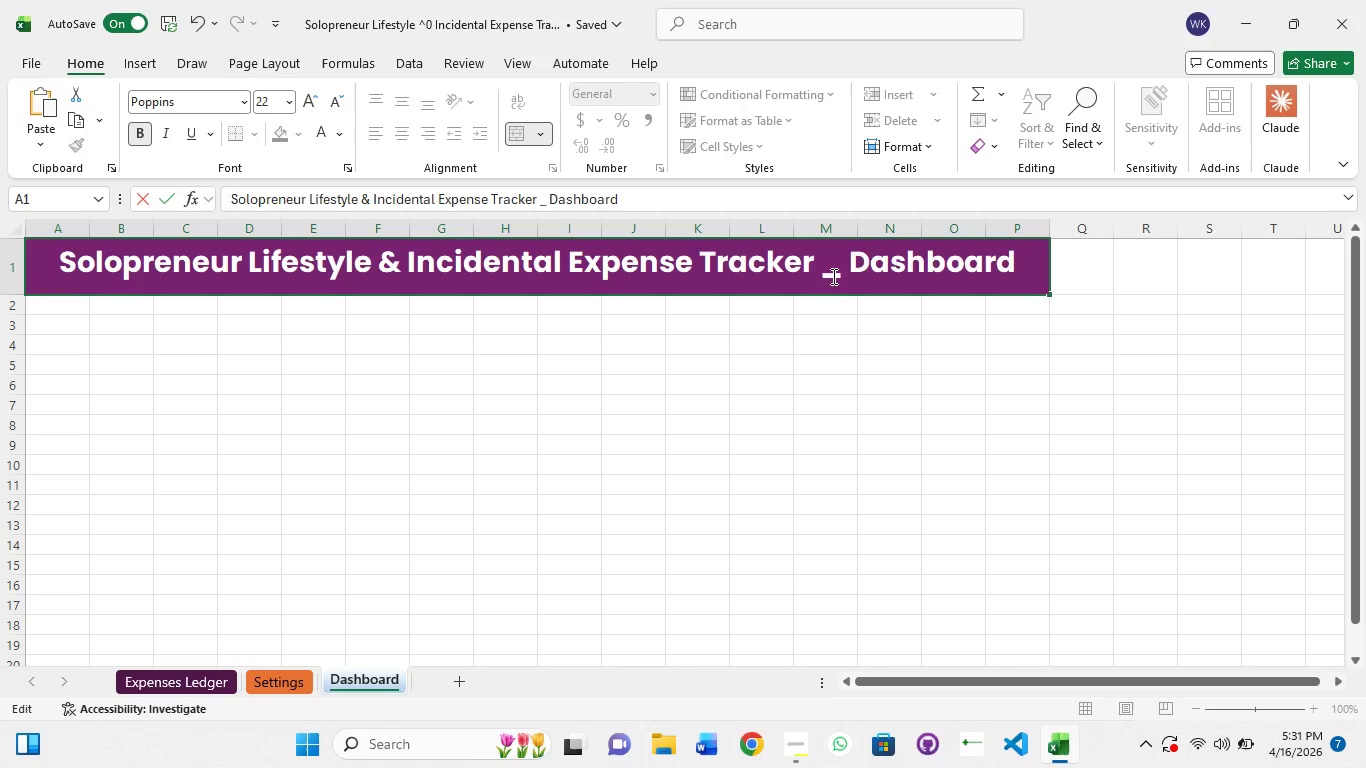 
key(Backspace)
 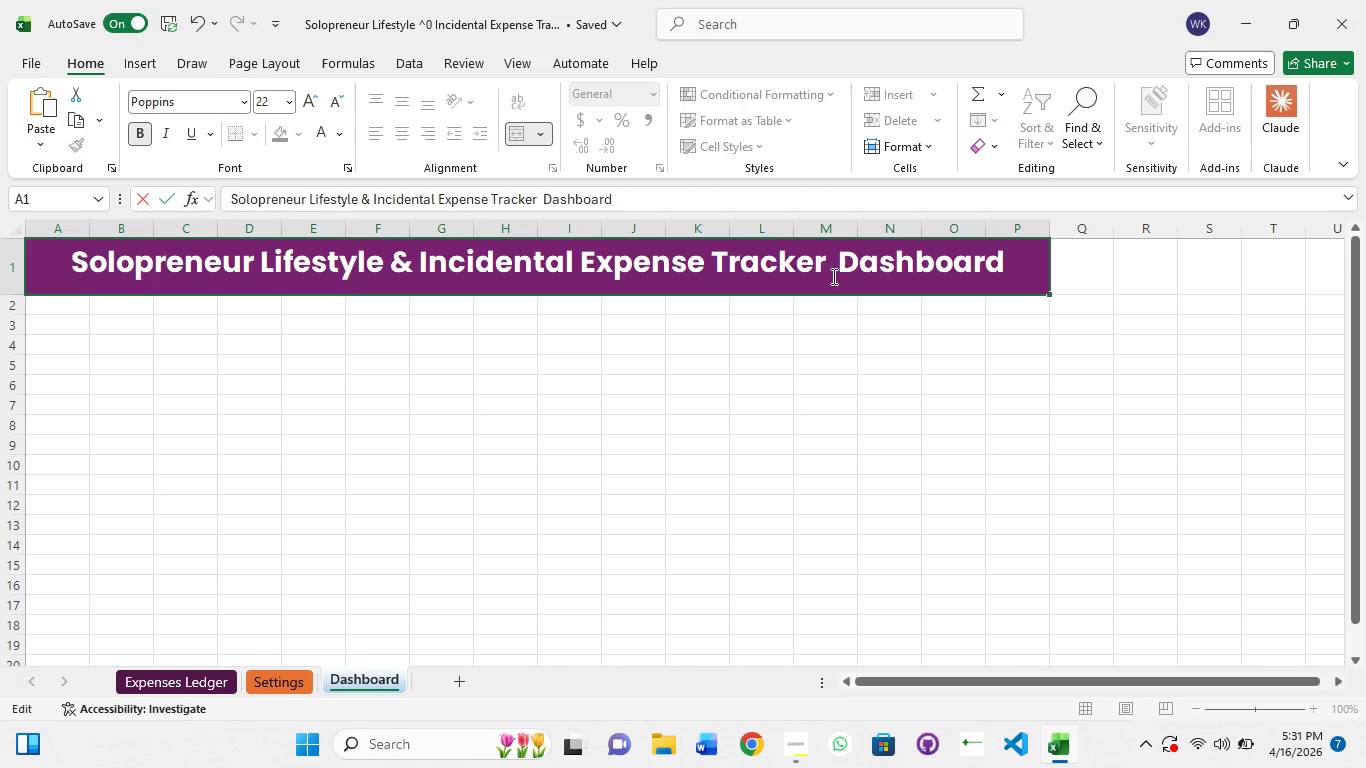 
key(Minus)
 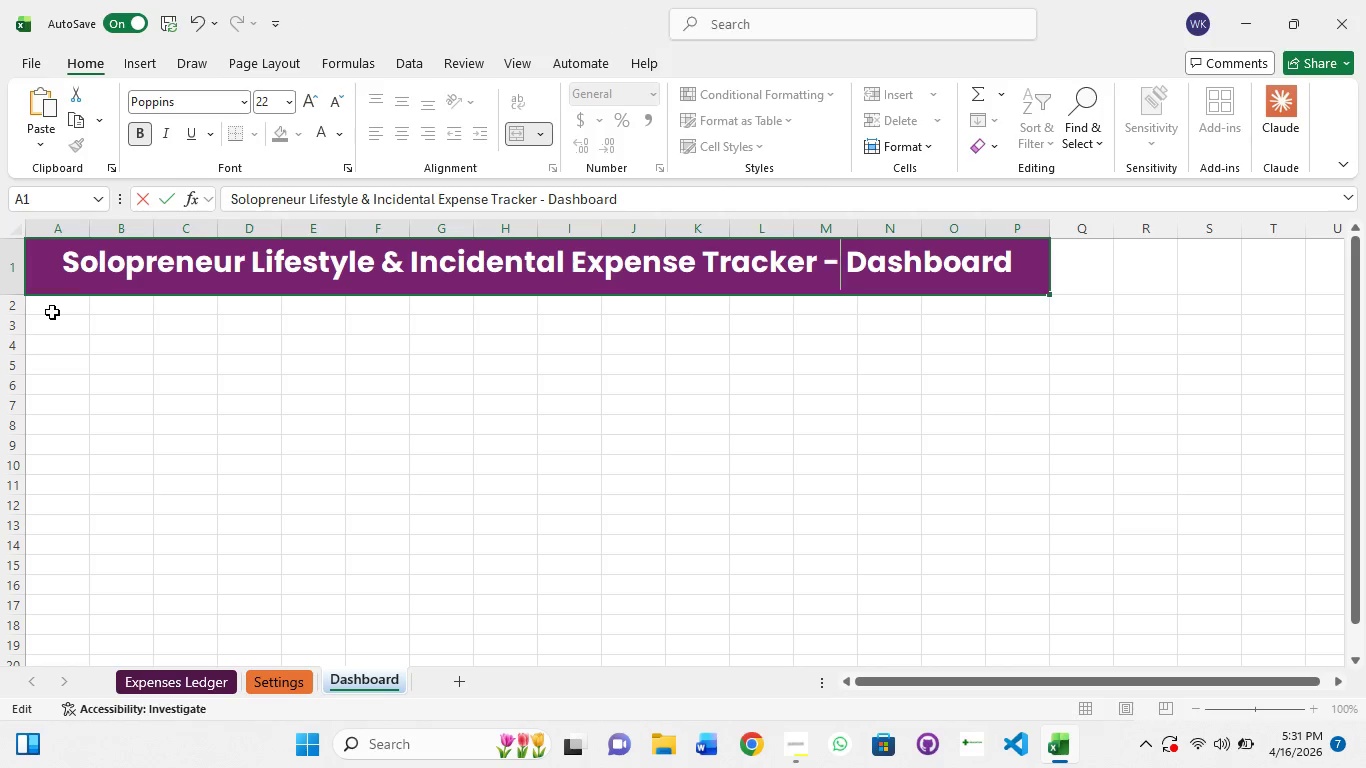 
left_click([52, 312])
 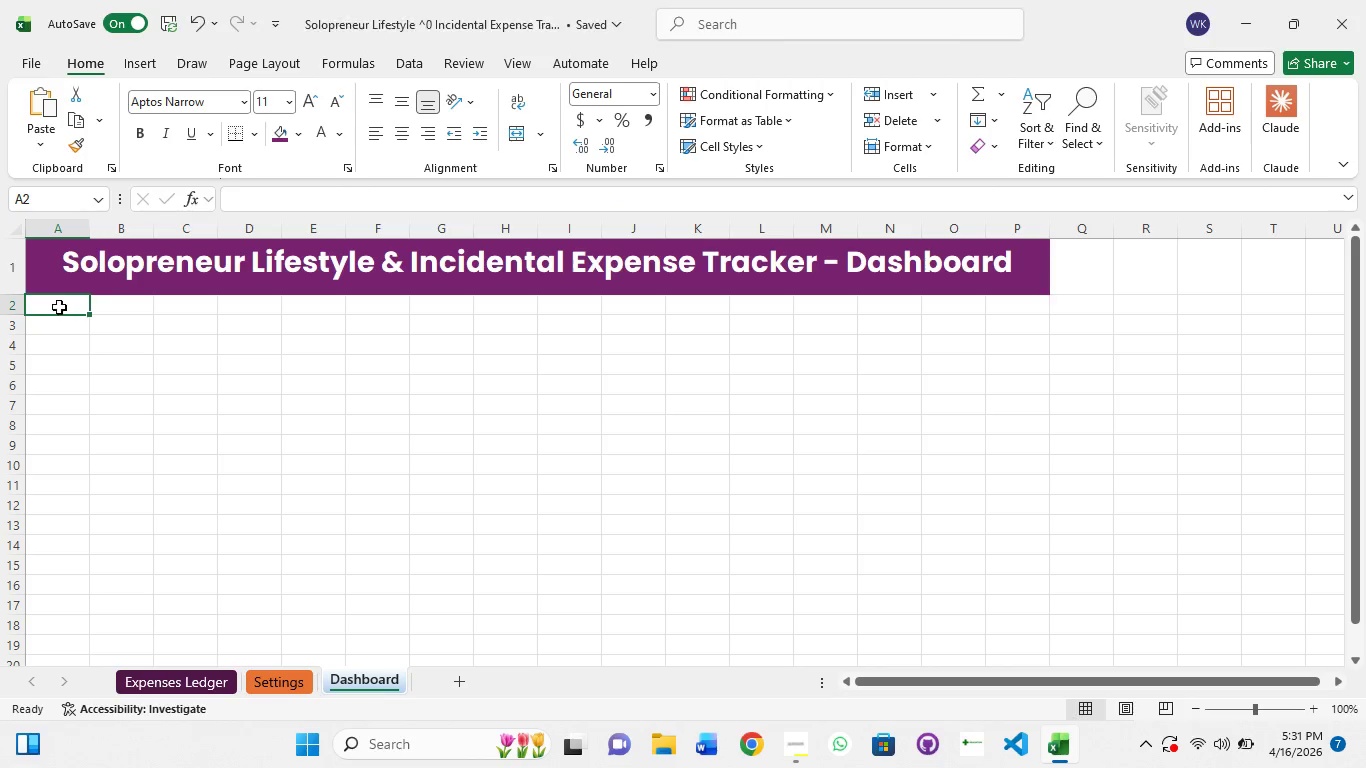 
double_click([60, 305])
 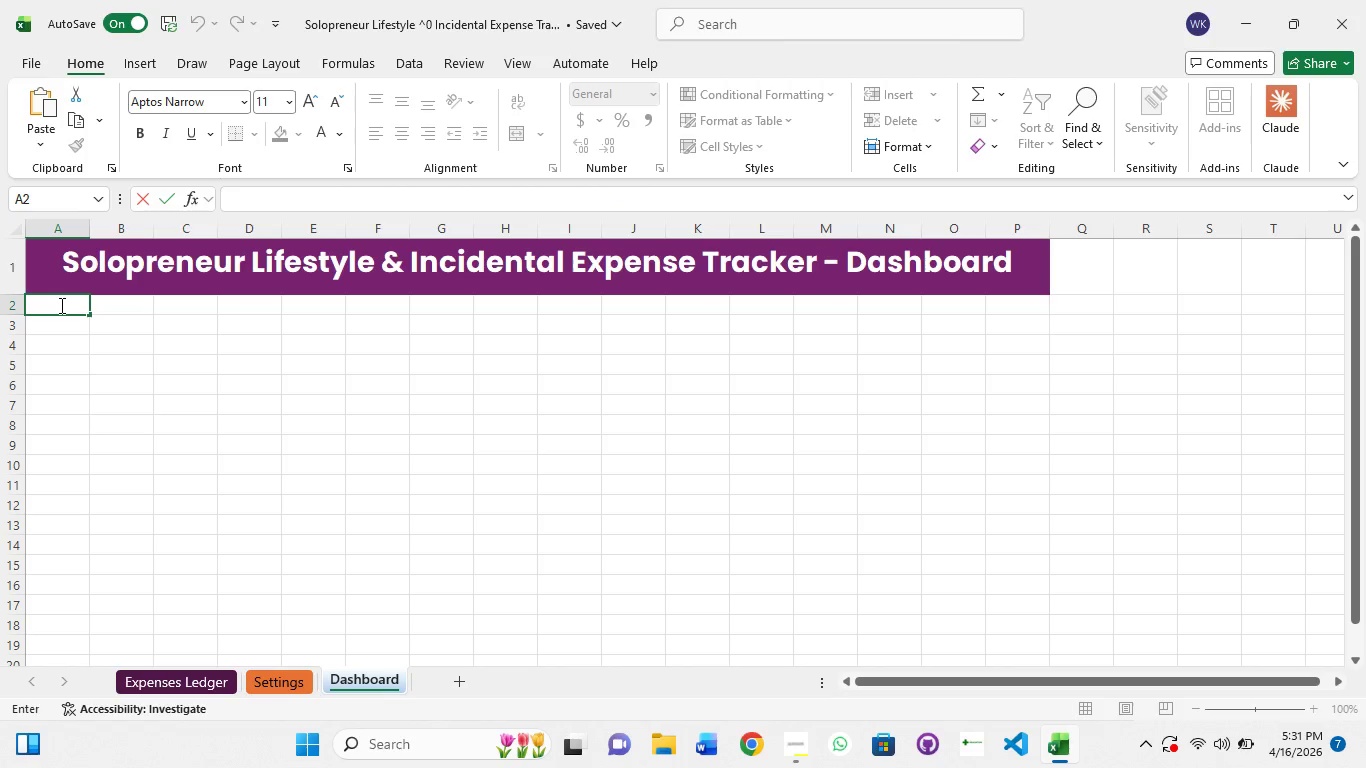 
type(Auto updates when new rows are addes)
key(Backspace)
type(d)
 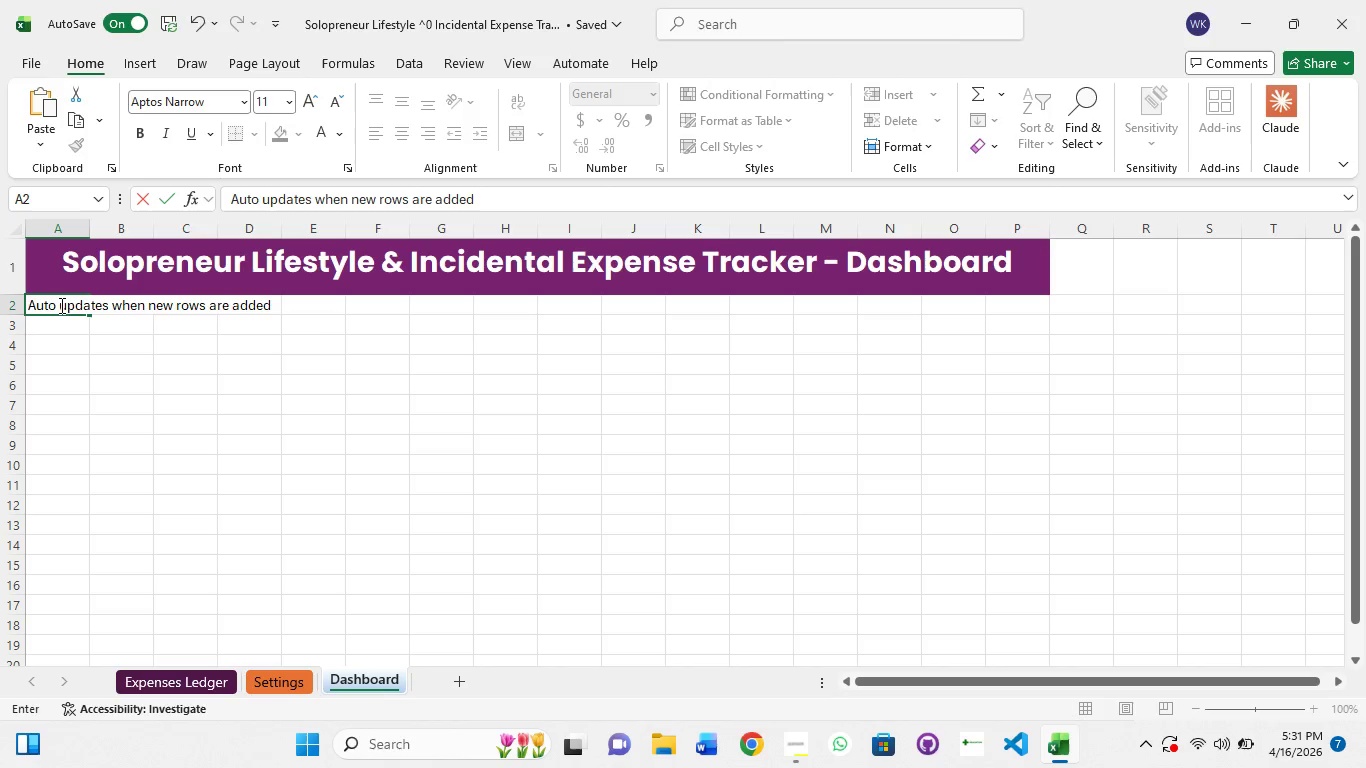 
wait(5.7)
 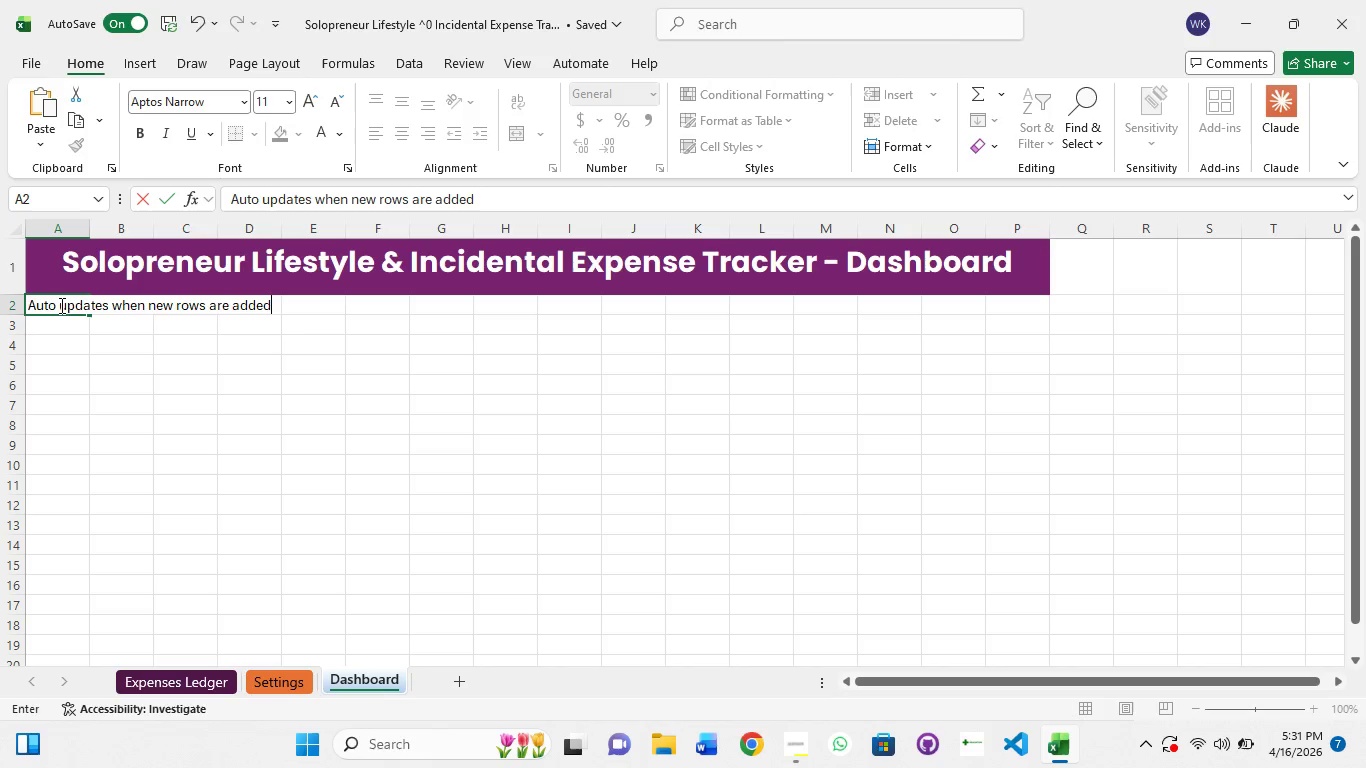 
type(to )
key(Backspace)
key(Backspace)
key(Backspace)
type( to expejs)
key(Backspace)
key(Backspace)
type(nses)
key(Backspace)
type( Ledger )
 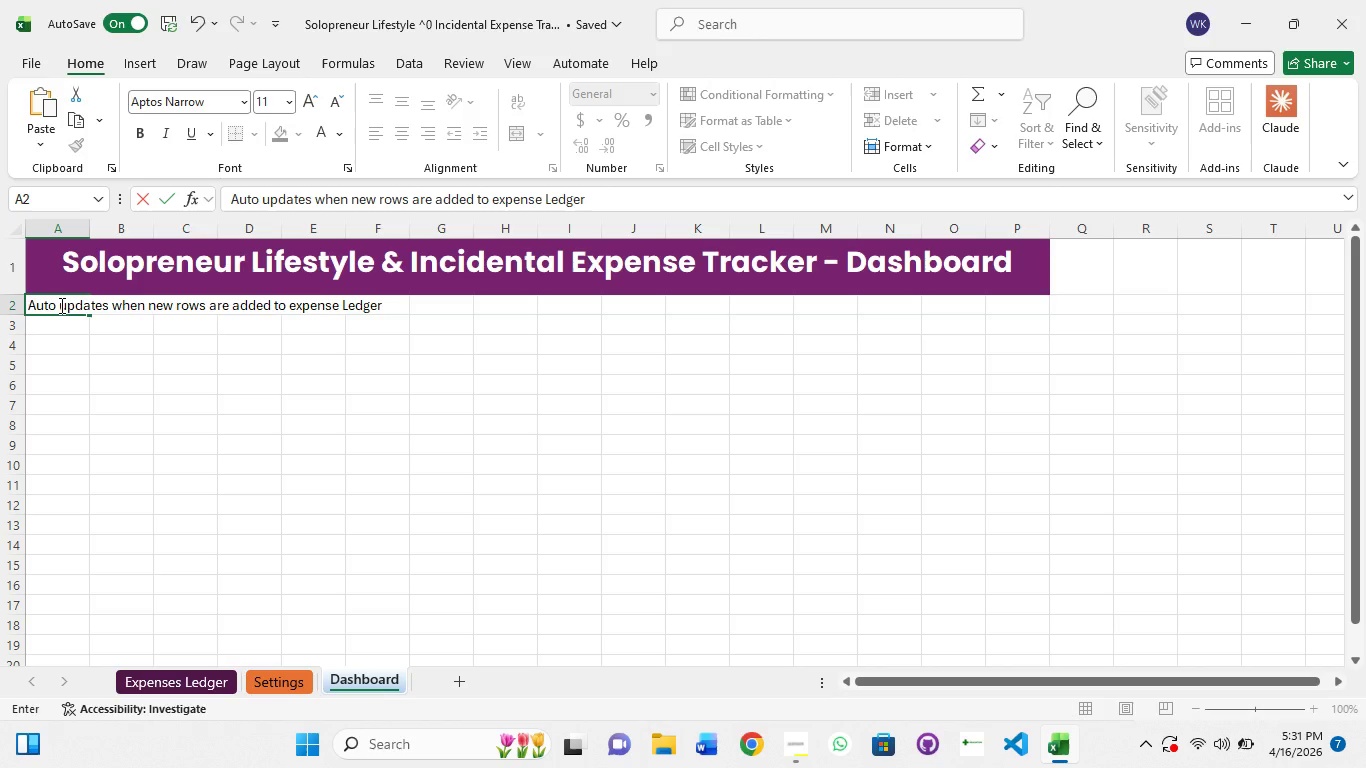 
type(Press CTL_=)
key(Backspace)
key(Backspace)
type(-ALT-F()
key(Backspace)
type(9  r)
key(Backspace)
type(to force recalculation)
 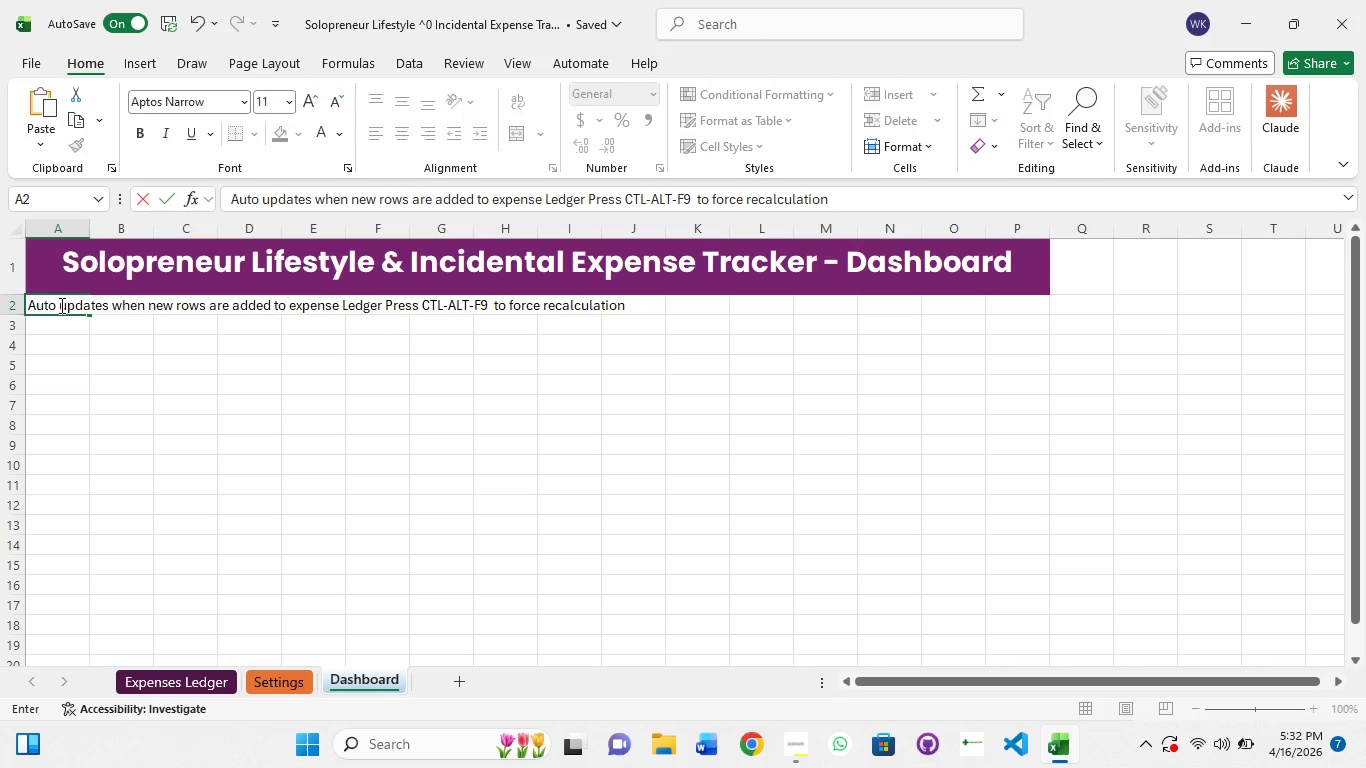 
left_click([94, 341])
 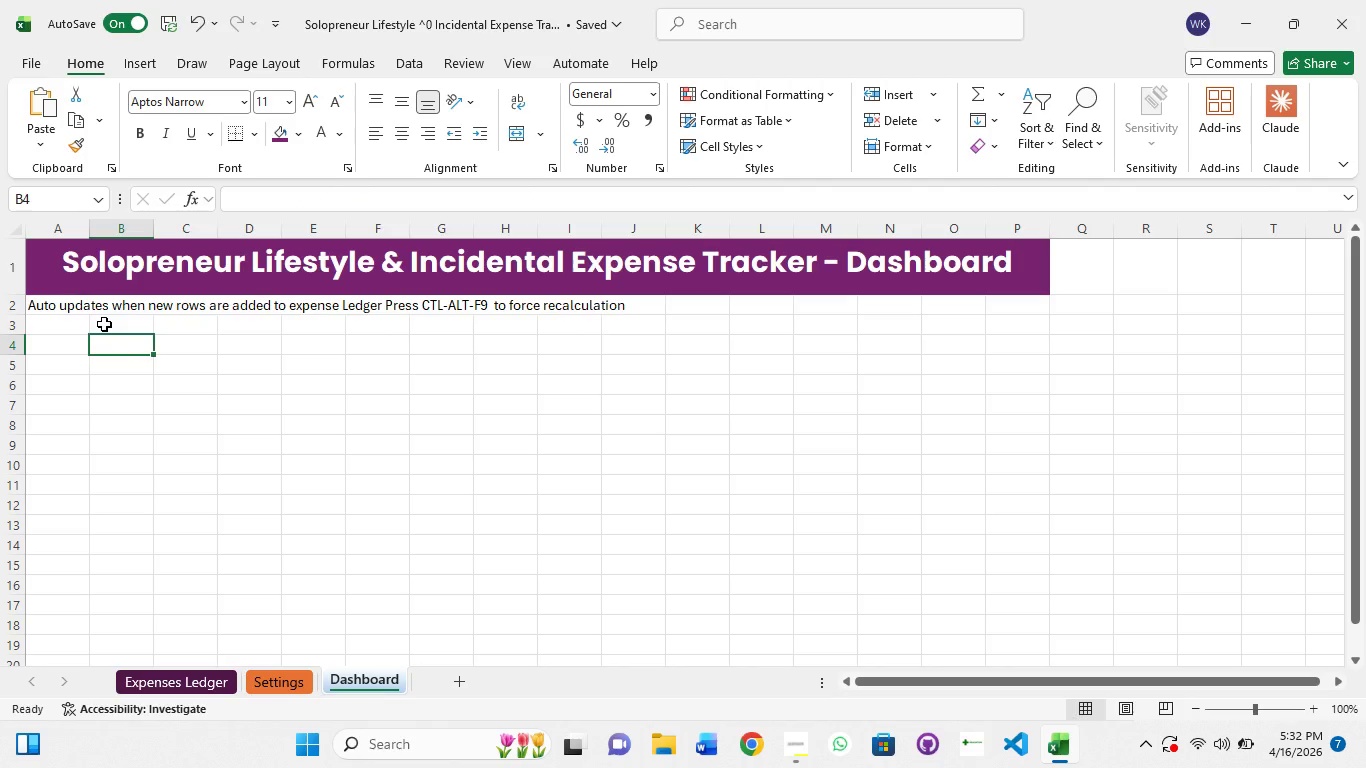 
key(Control+ControlLeft)
 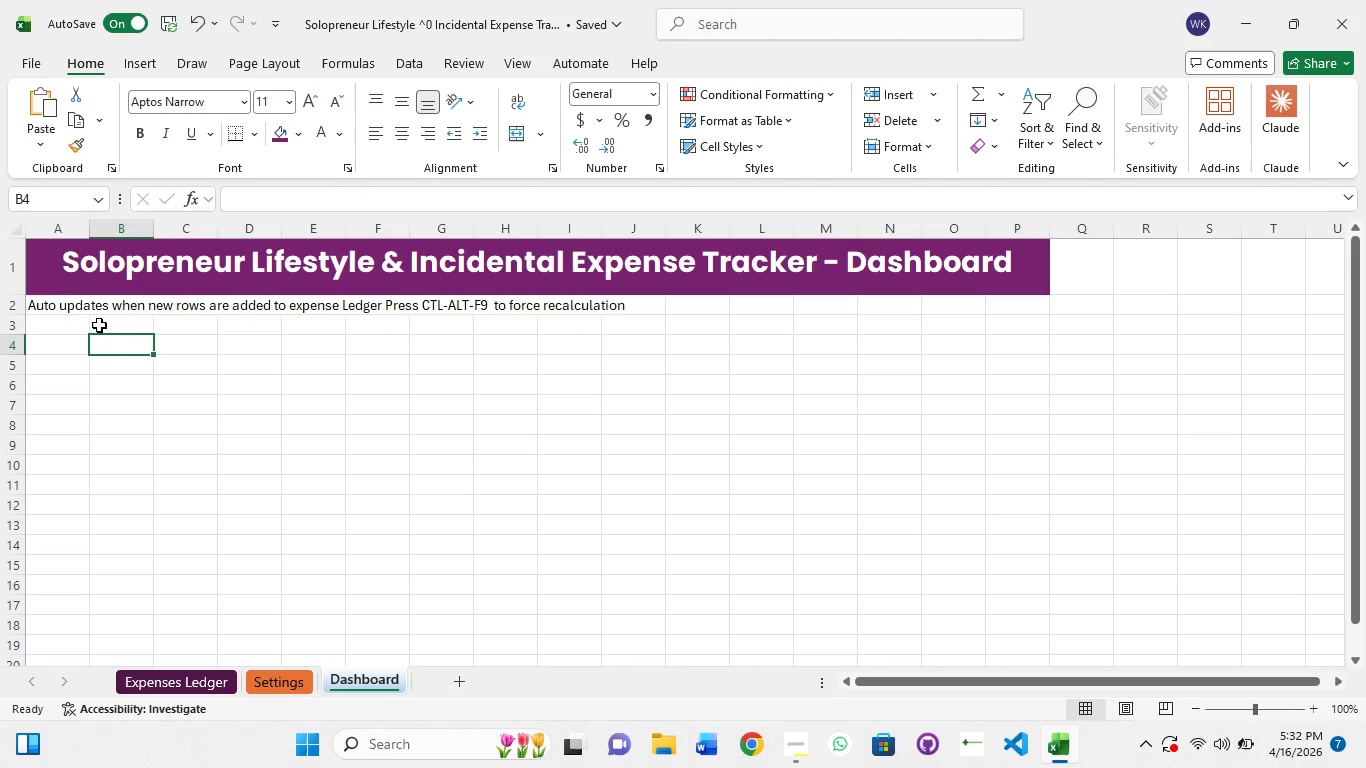 
key(Control+ControlLeft)
 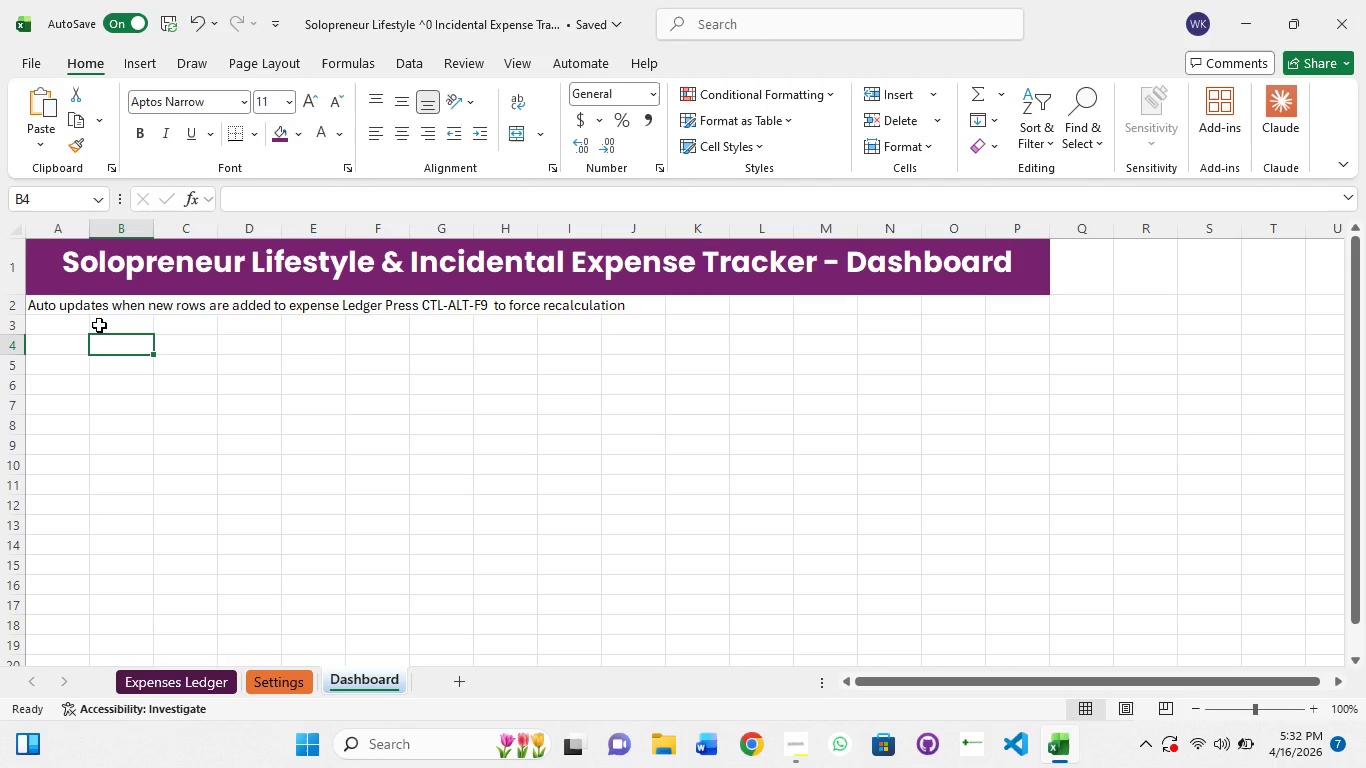 
key(Alt+Control+AltLeft)
 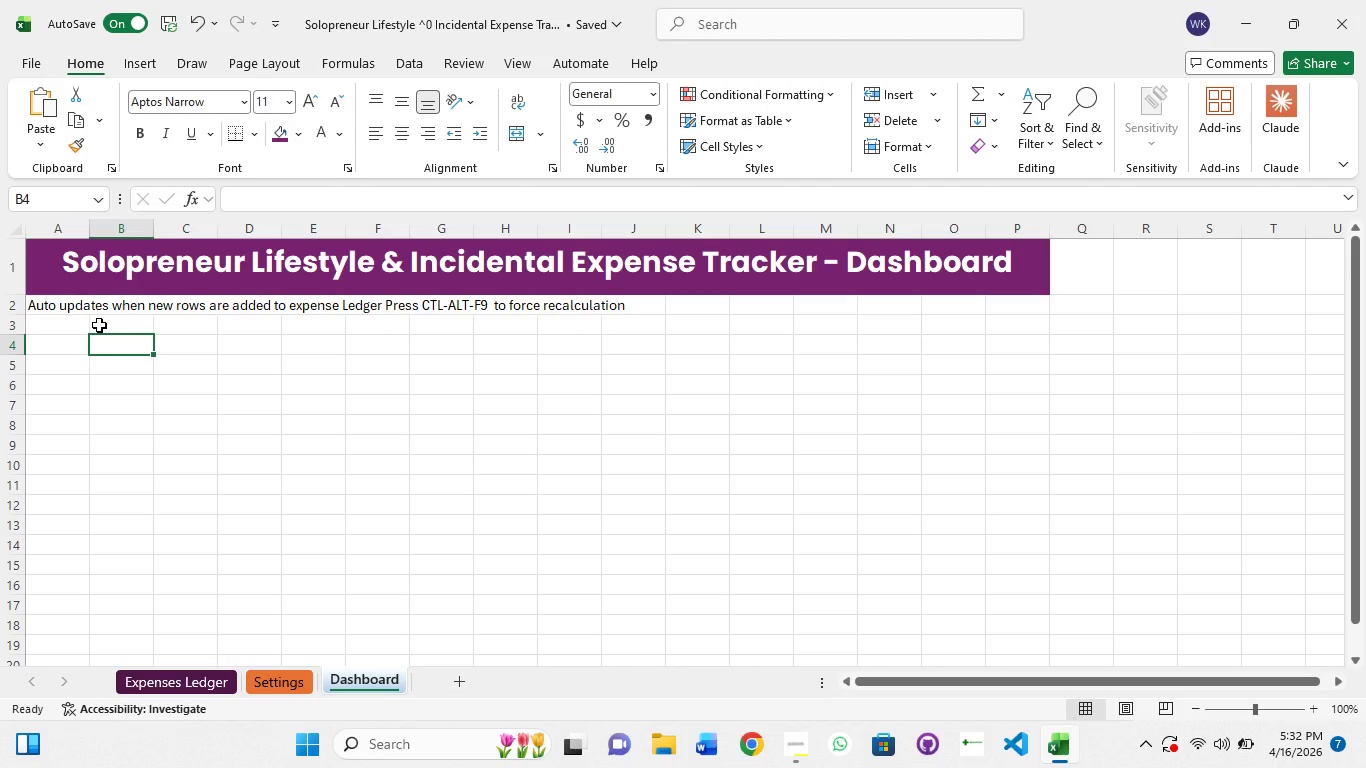 
key(Alt+F9)
 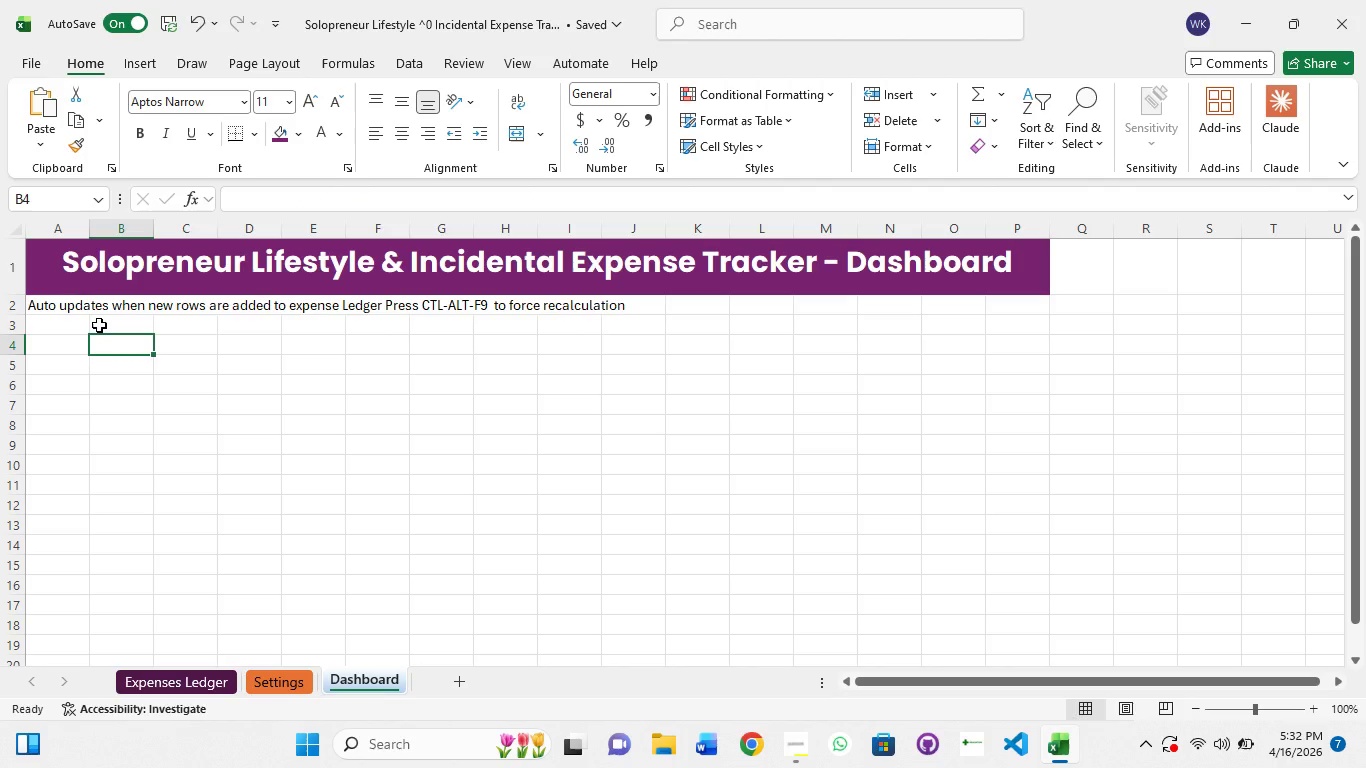 
key(Alt+AltLeft)
 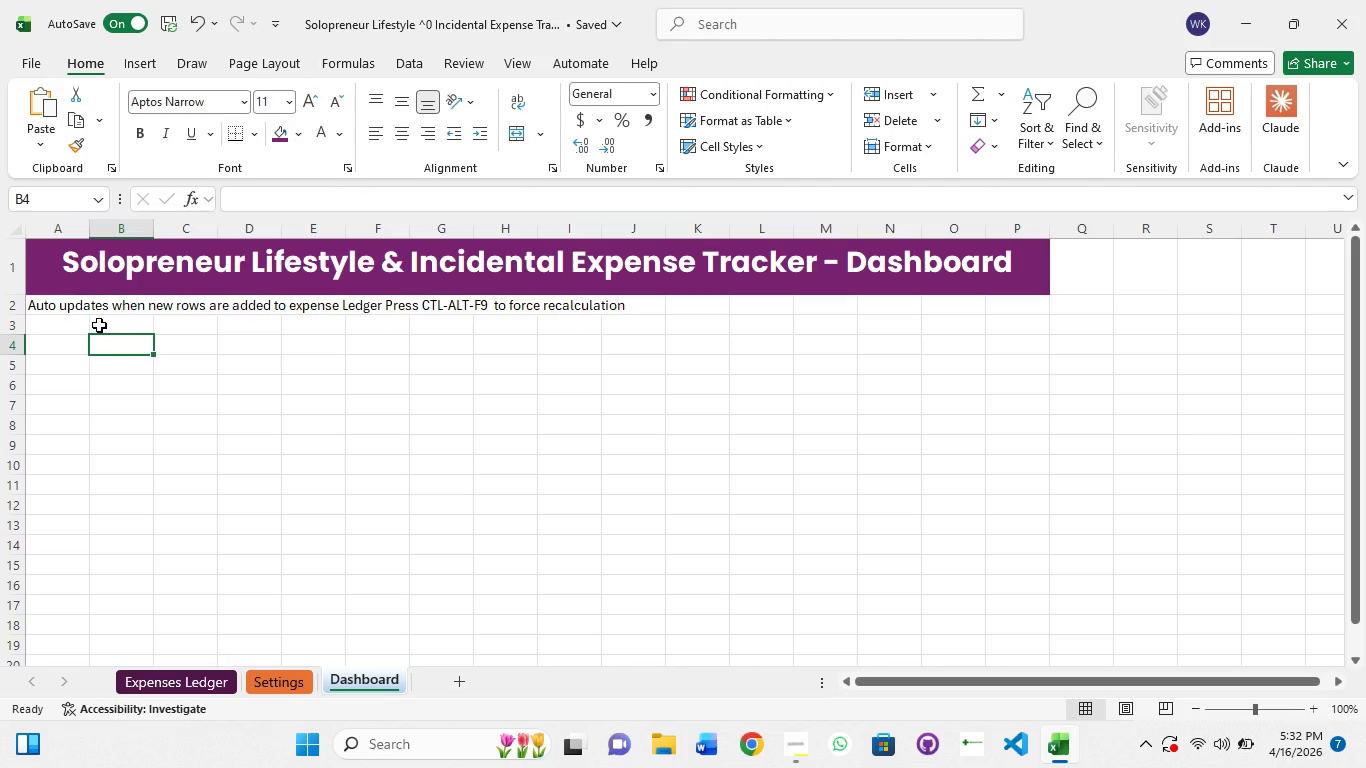 
key(Alt+Control+ControlLeft)
 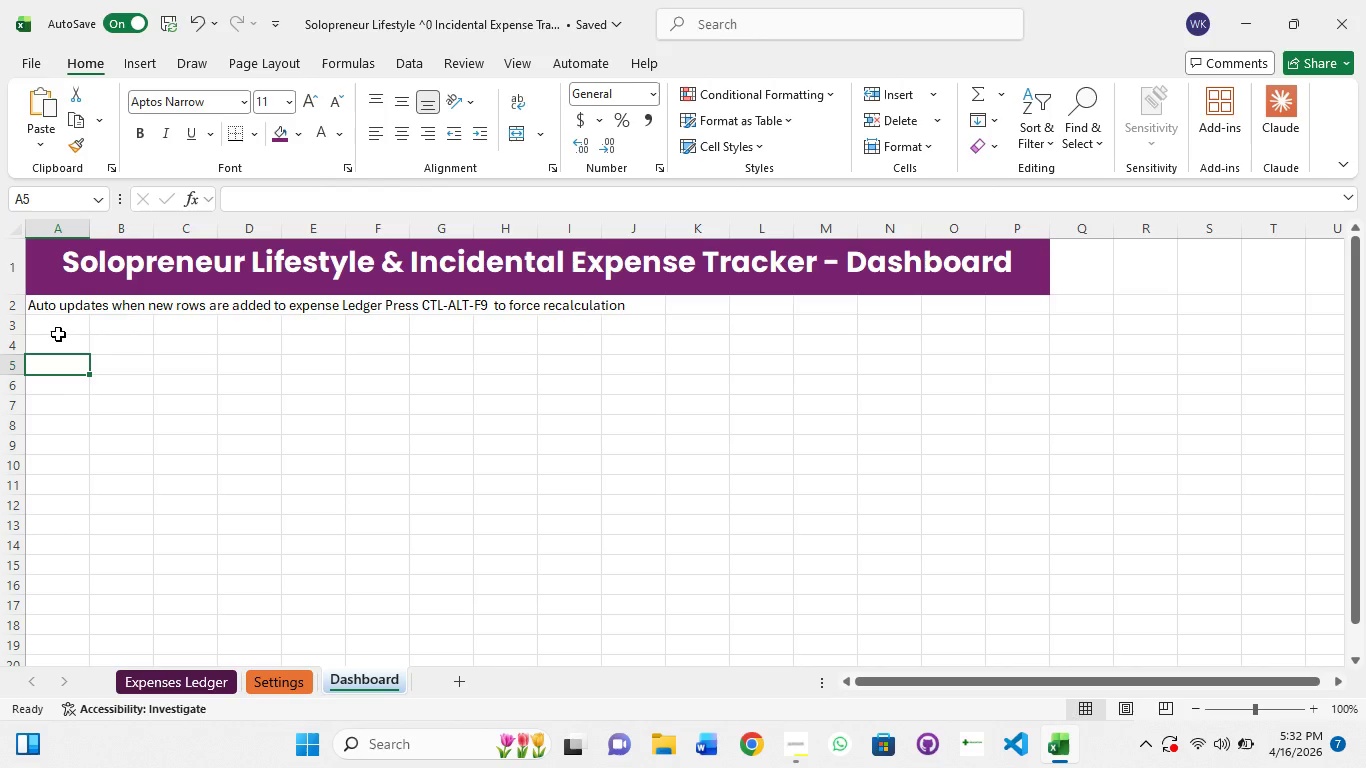 
wait(8.02)
 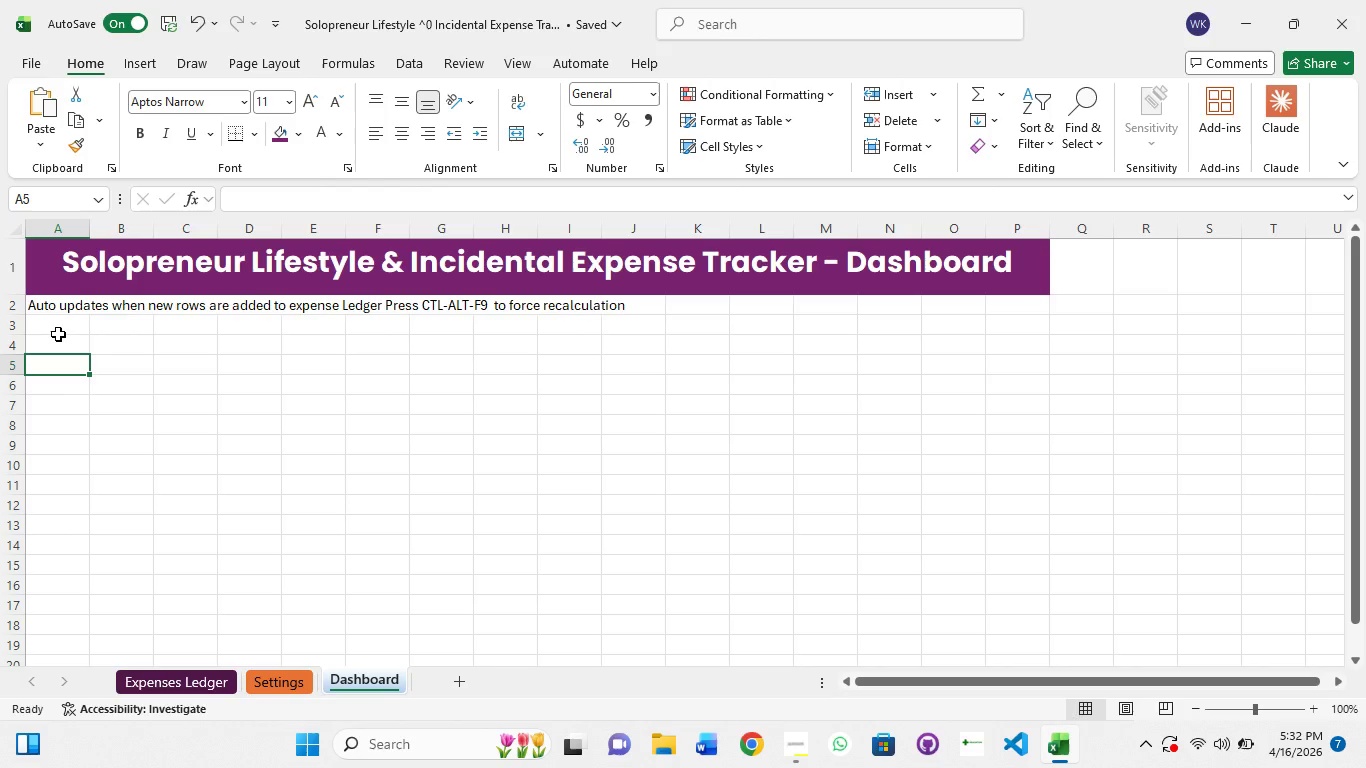 
left_click([56, 302])
 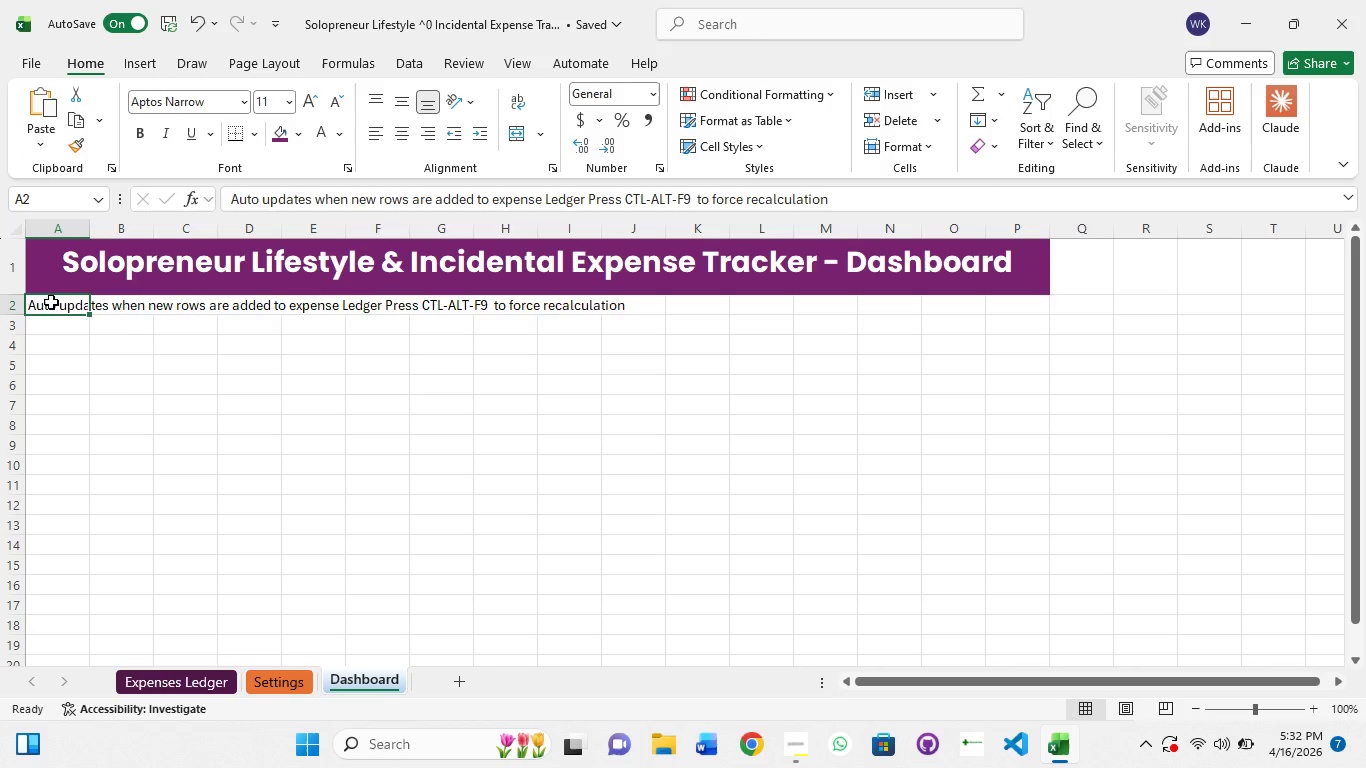 
hold_key(key=ShiftLeft, duration=1.5)
left_click_drag(start_coordinate=[212, 305], to_coordinate=[220, 301])
 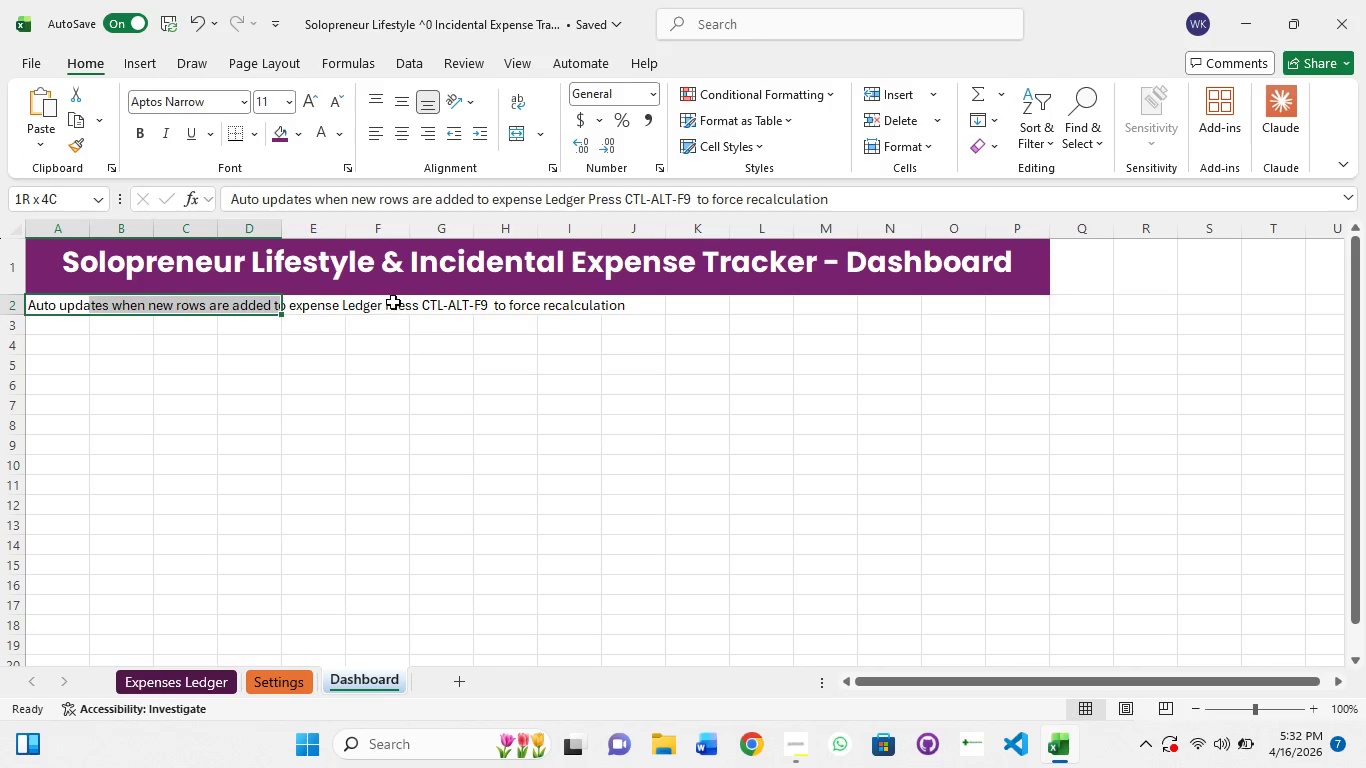 
hold_key(key=ShiftLeft, duration=1.5)
left_click_drag(start_coordinate=[621, 308], to_coordinate=[627, 308])
 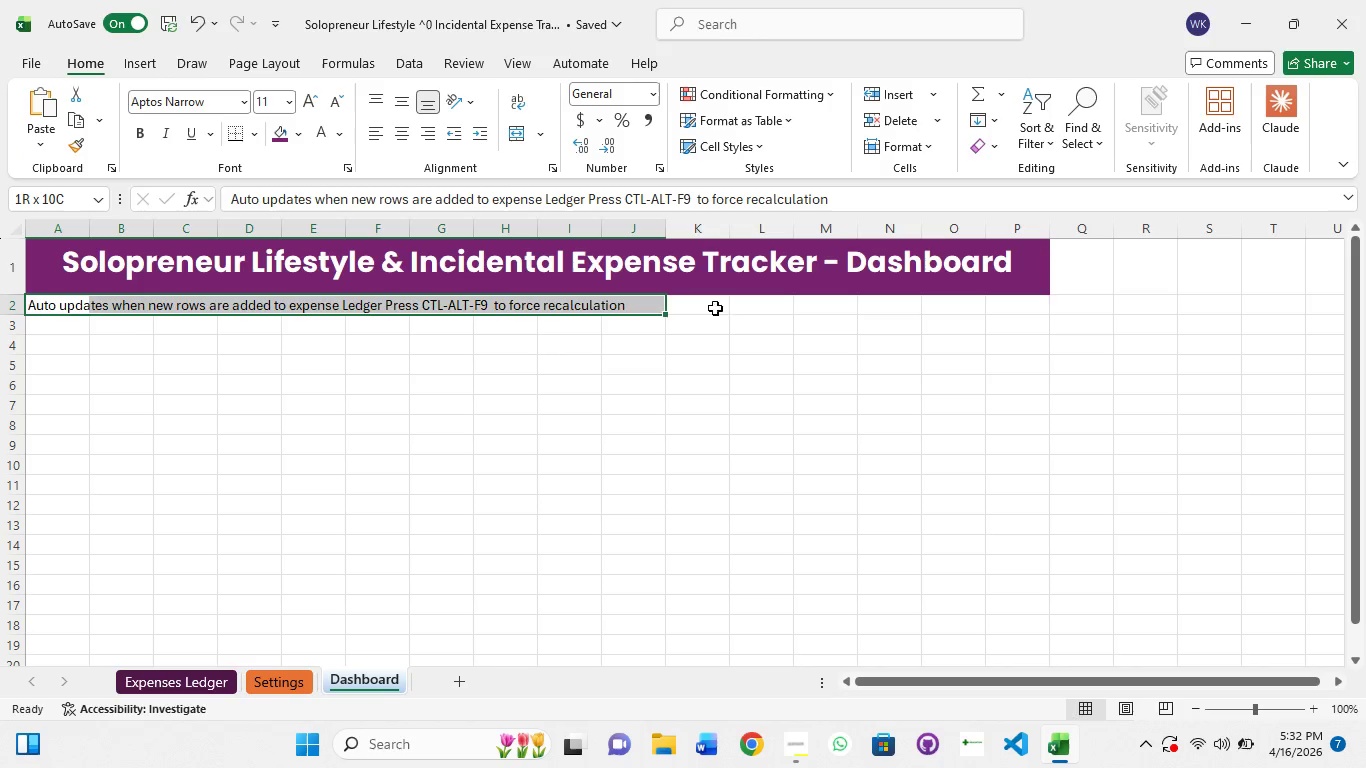 
hold_key(key=ShiftLeft, duration=1.52)
left_click_drag(start_coordinate=[725, 308], to_coordinate=[738, 308])
 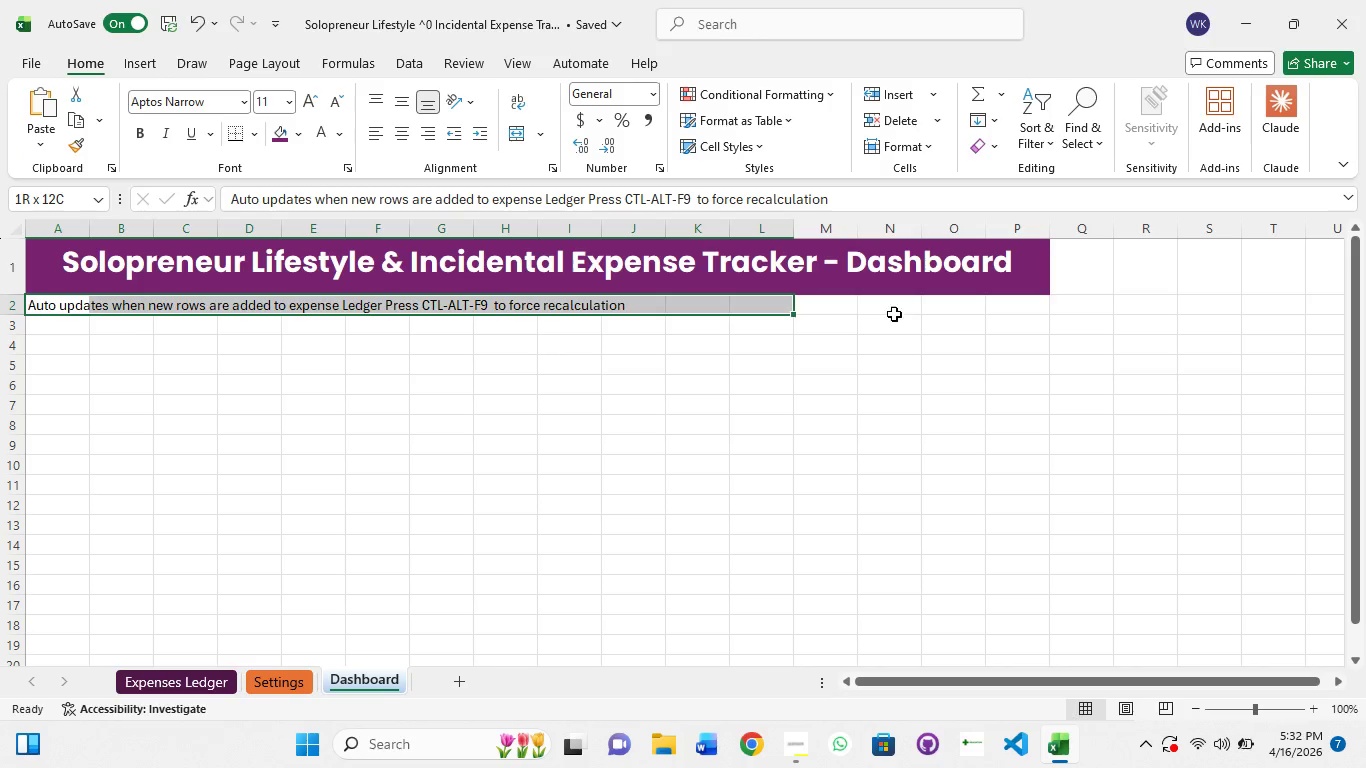 
left_click_drag(start_coordinate=[895, 314], to_coordinate=[902, 313])
 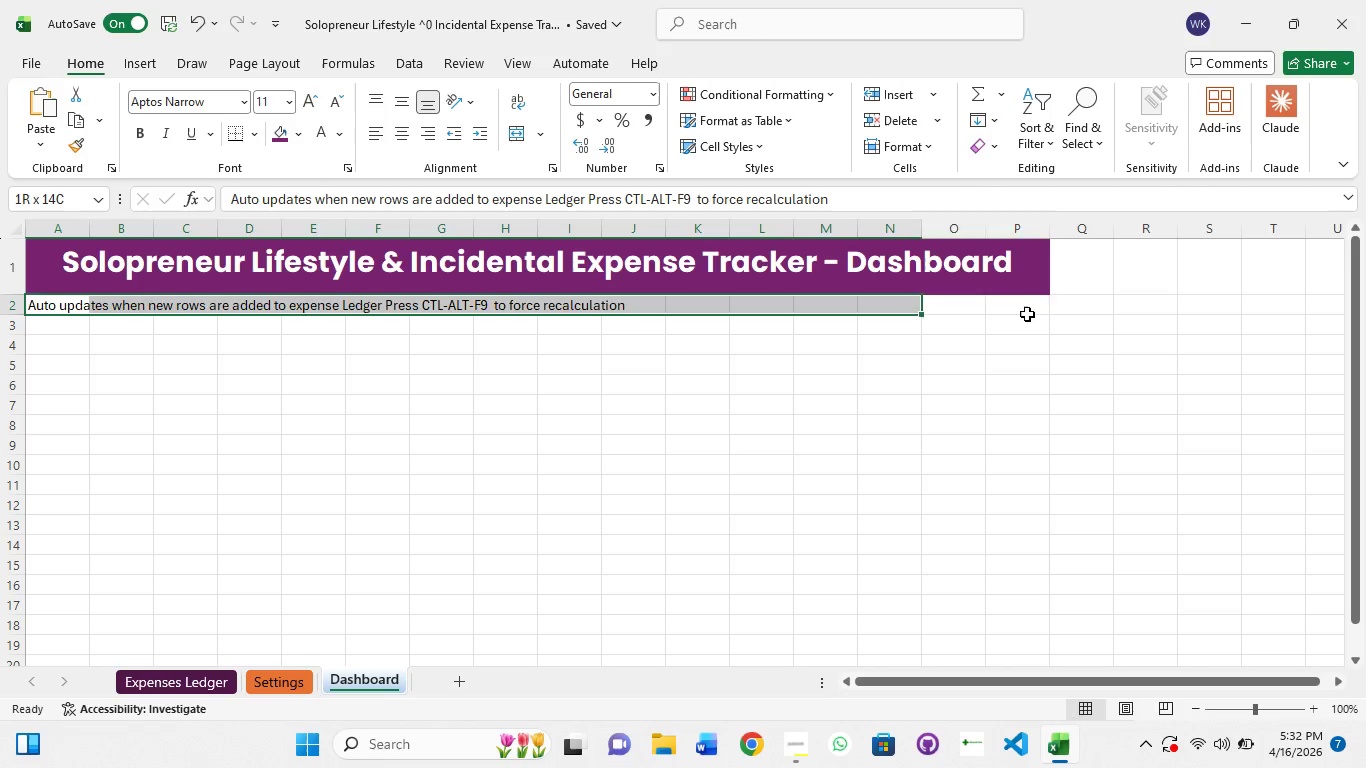 
left_click([1027, 314])
 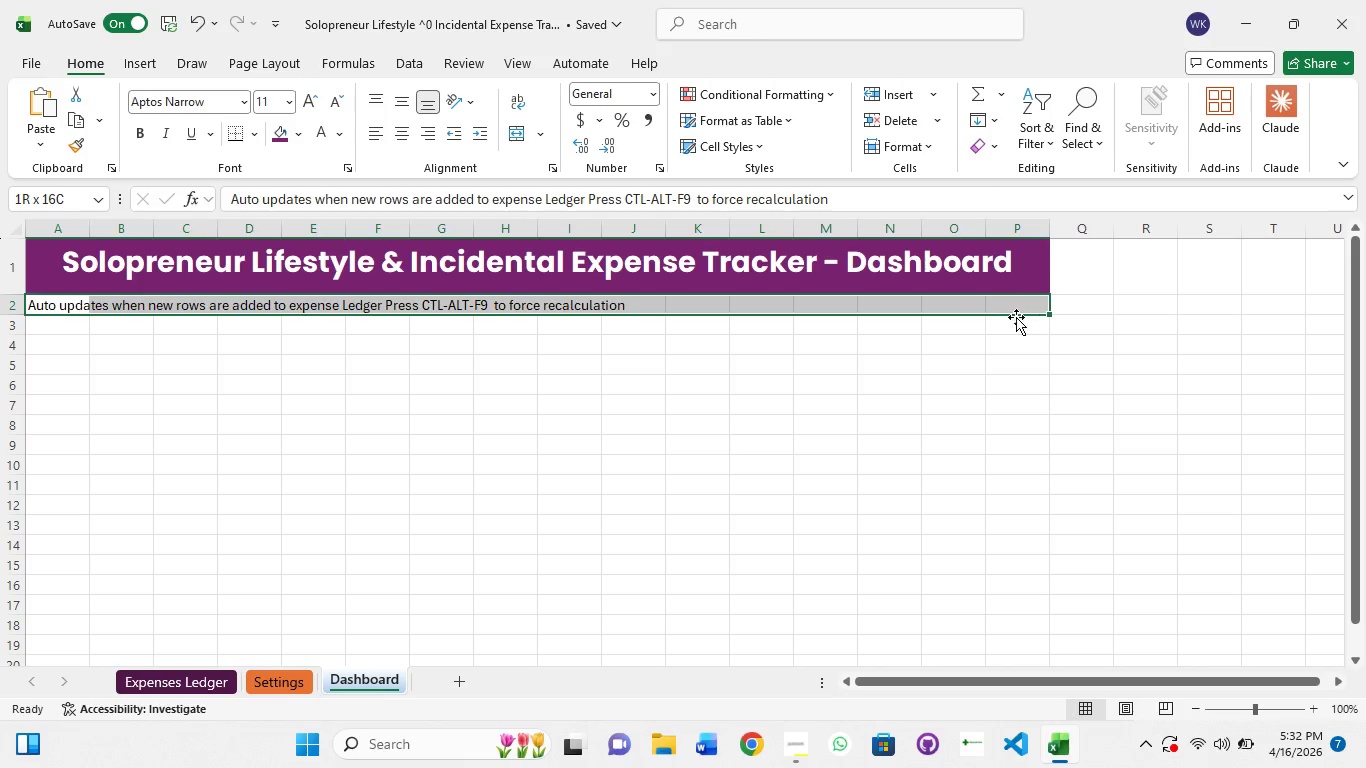 
key(Shift+ShiftLeft)
 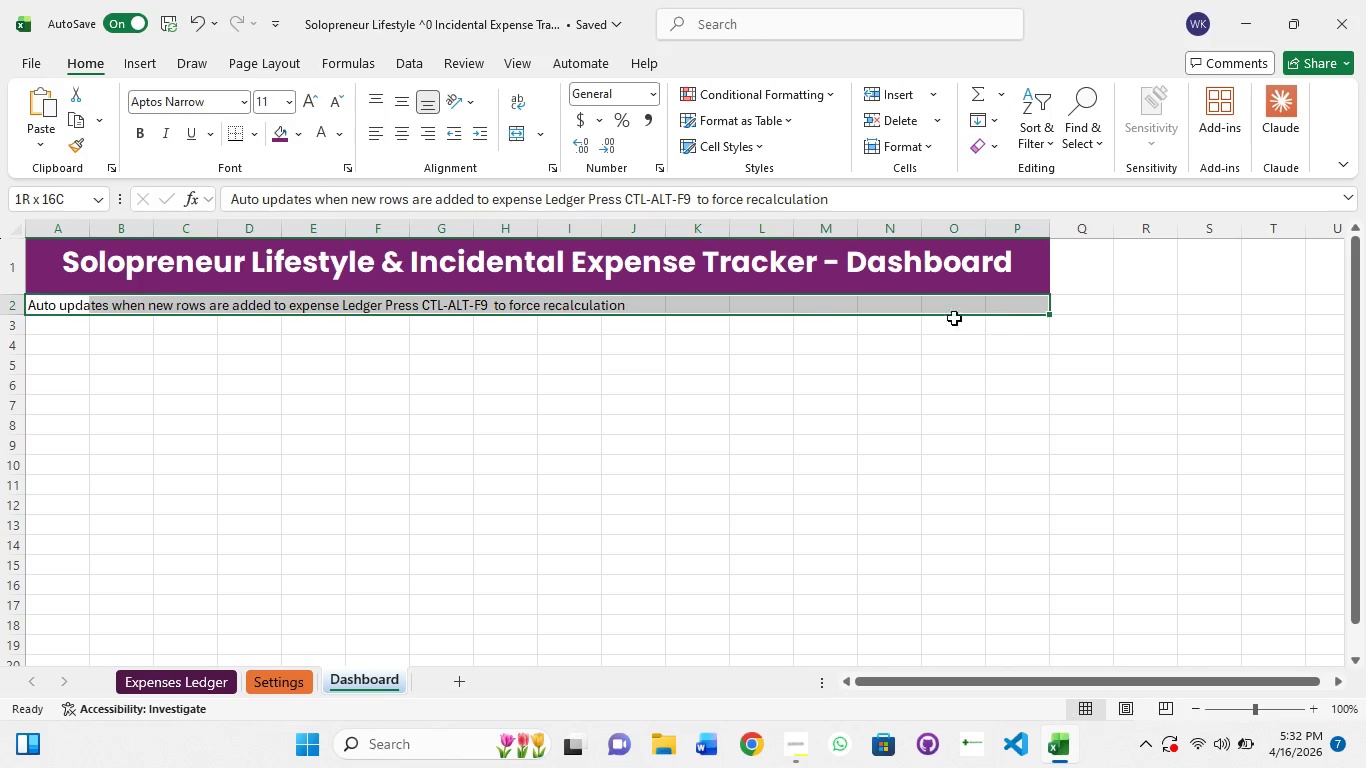 
key(Shift+ShiftLeft)
 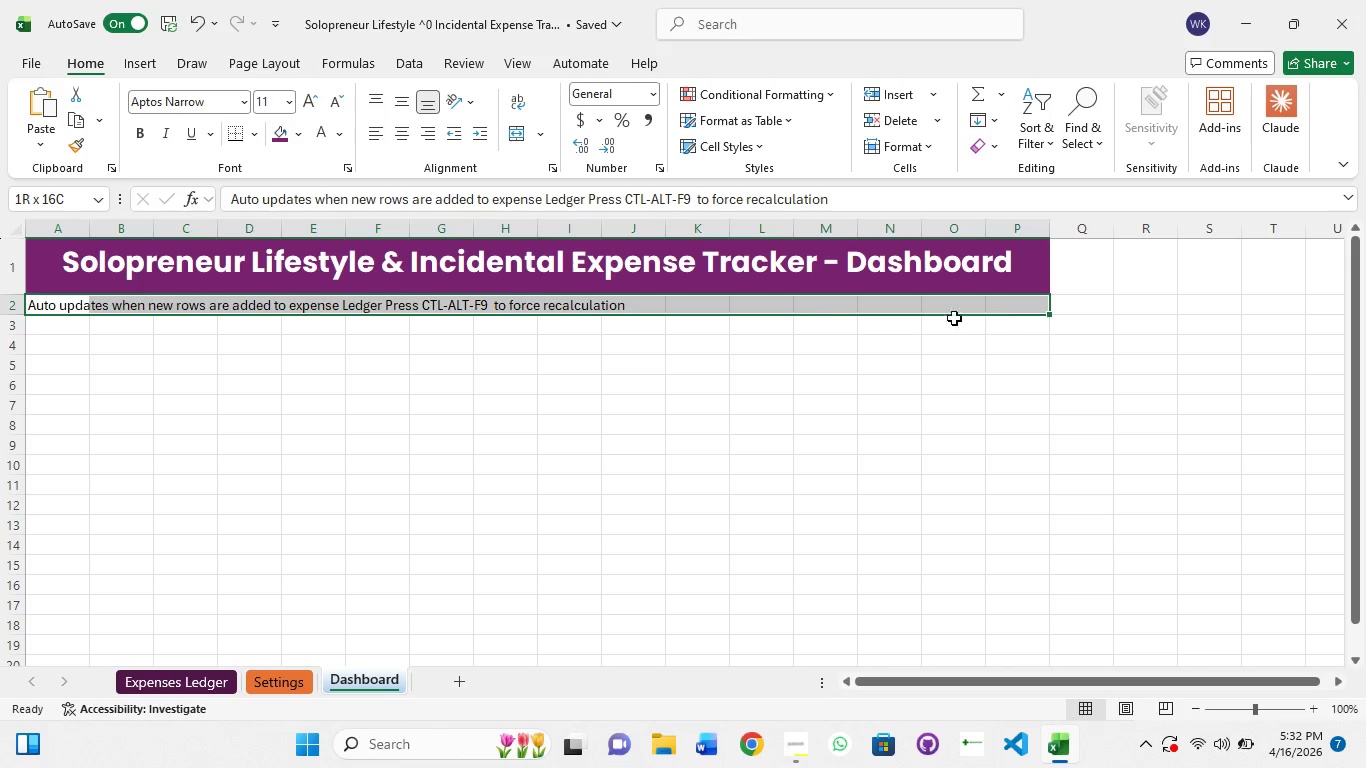 
key(Shift+ShiftLeft)
 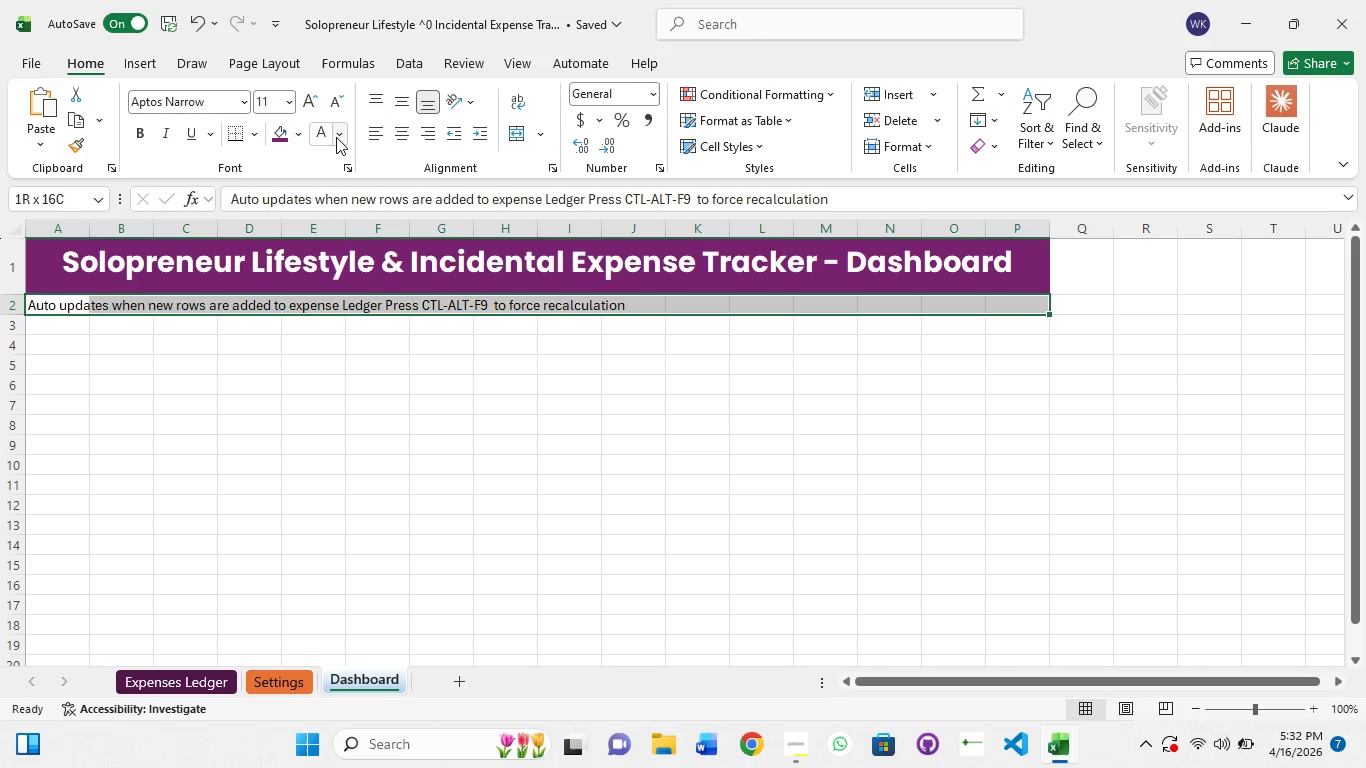 
left_click([337, 137])
 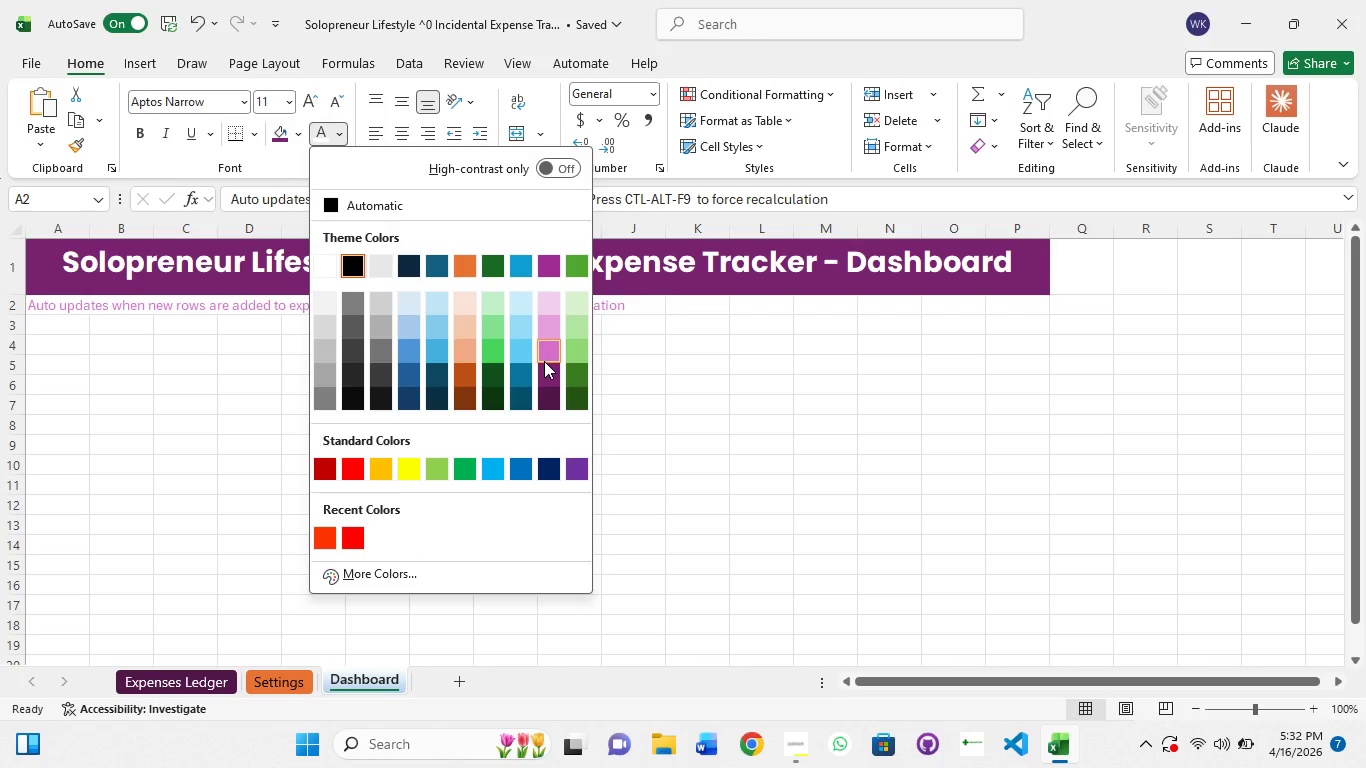 
wait(6.06)
 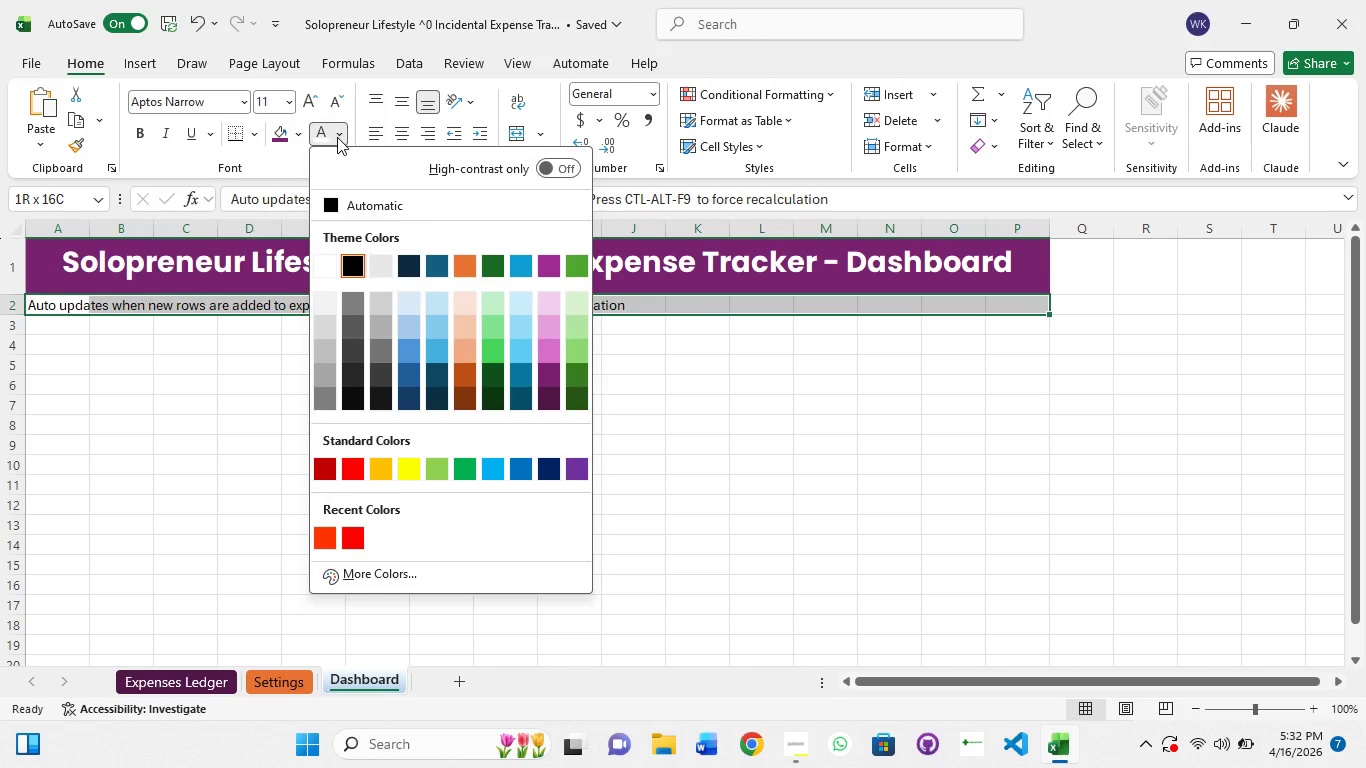 
left_click([544, 369])
 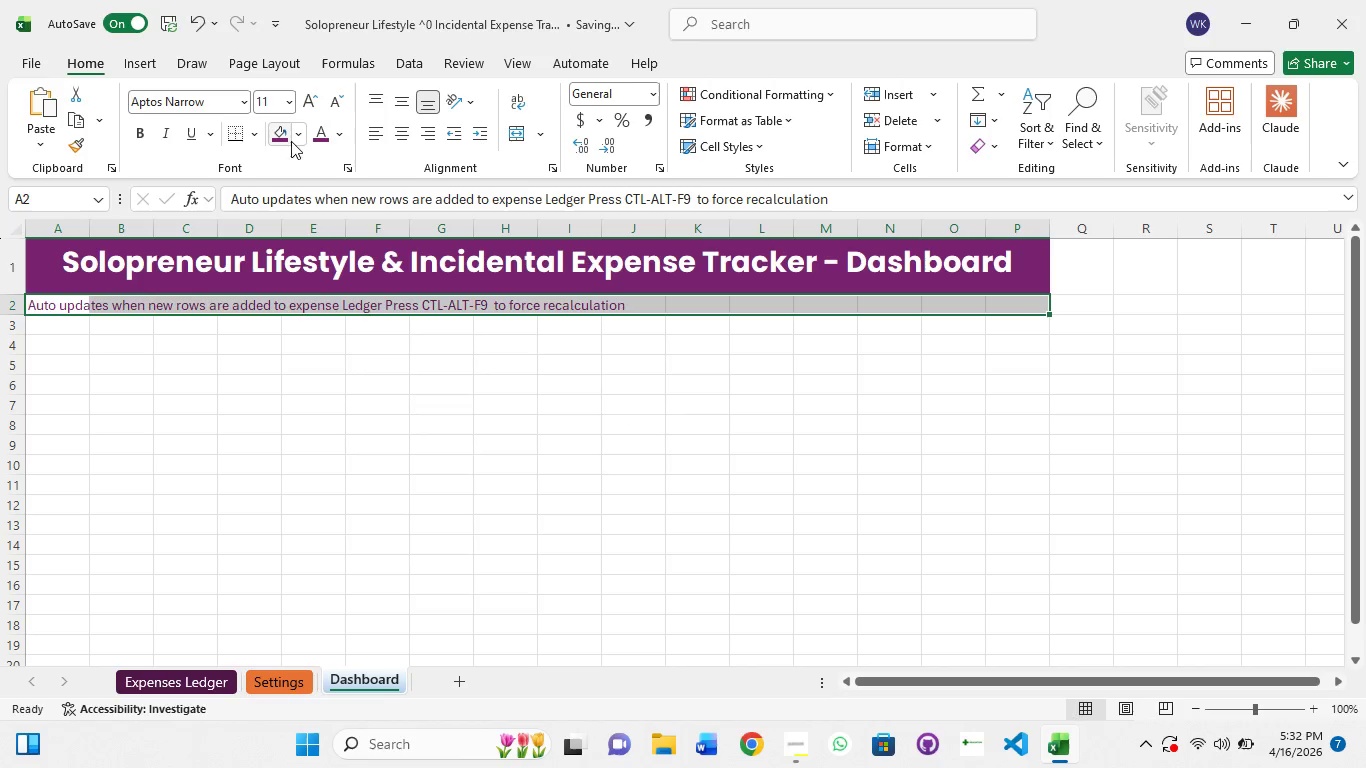 
left_click([293, 136])
 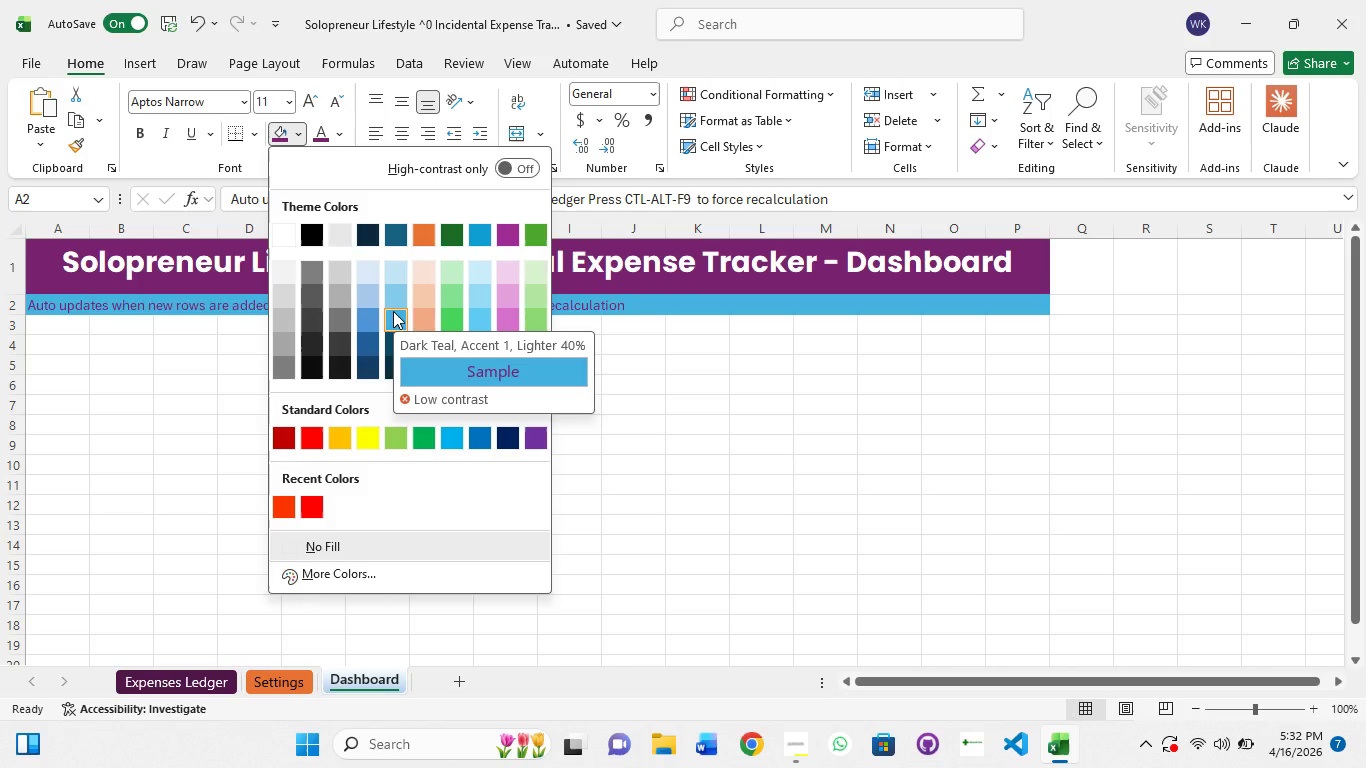 
mouse_move([473, 304])
 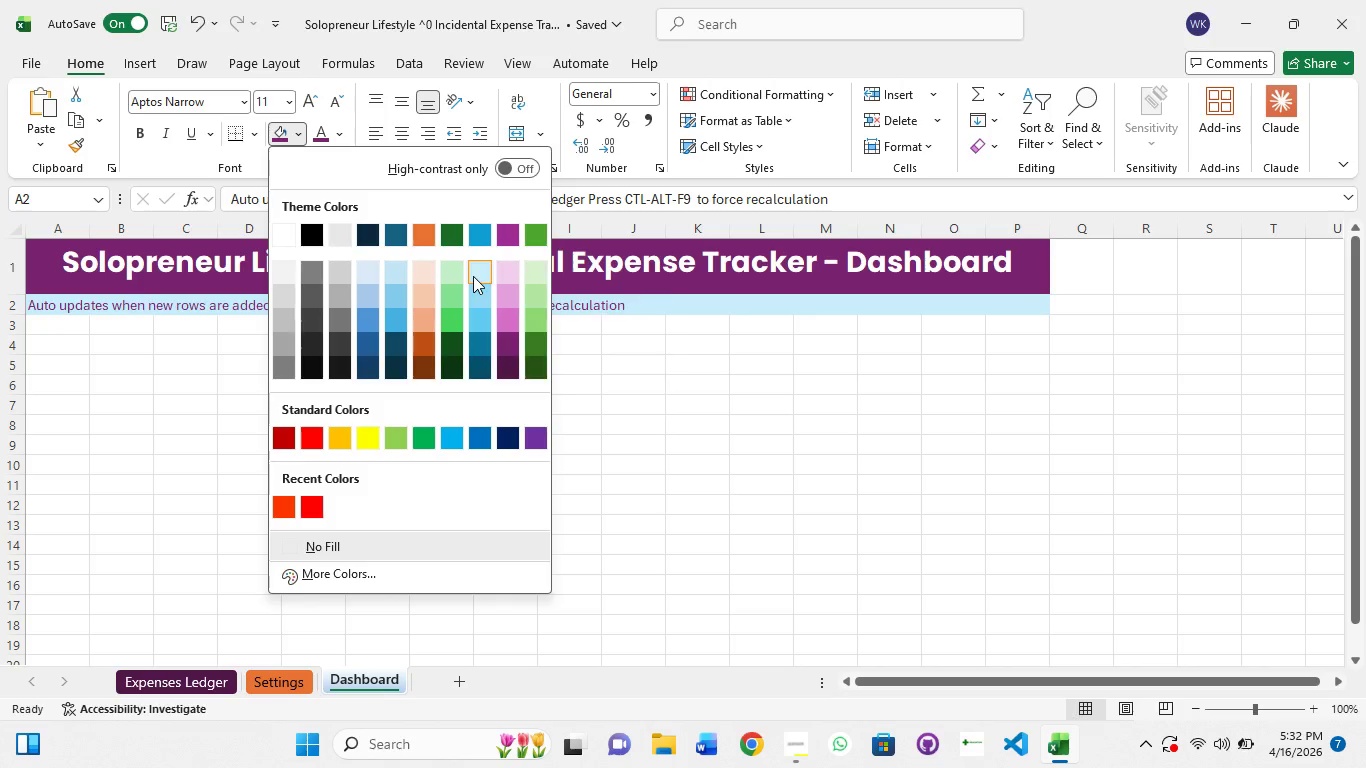 
left_click([473, 276])
 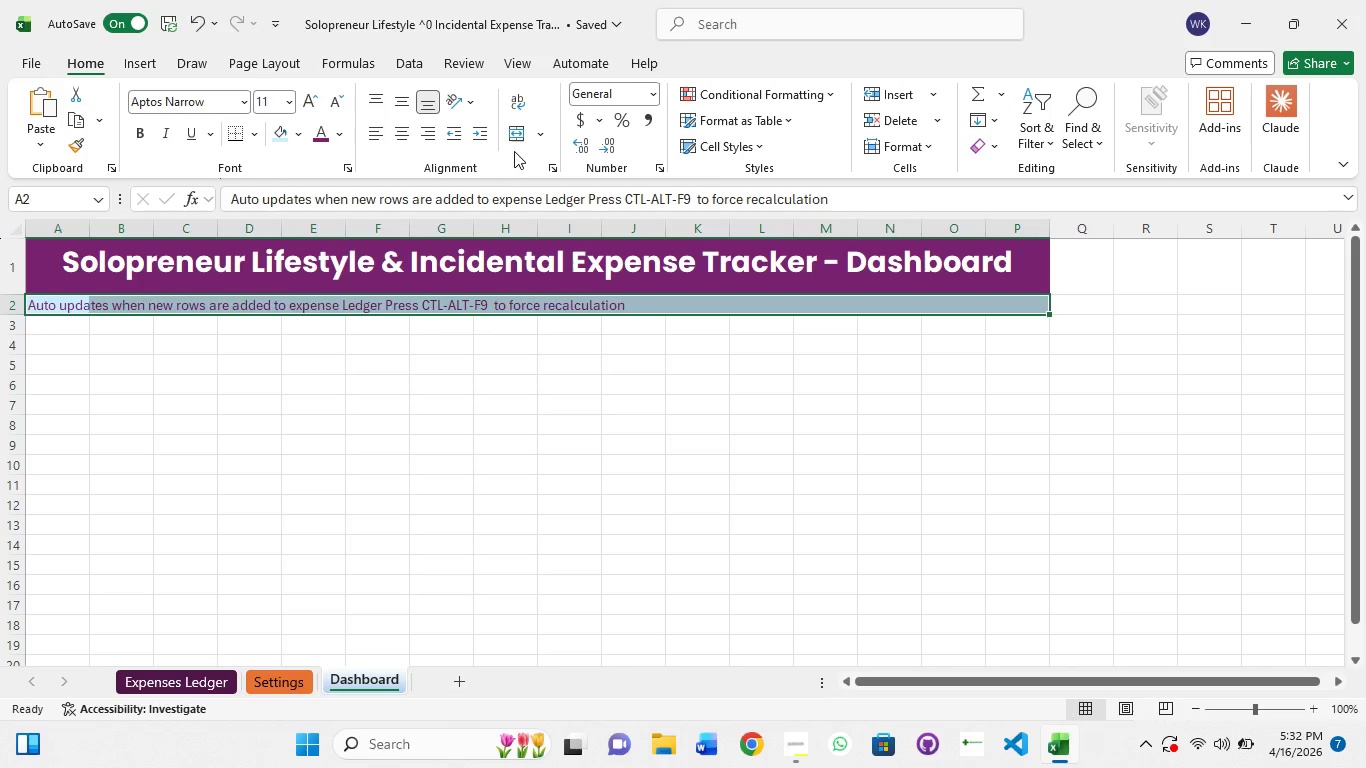 
left_click([521, 134])
 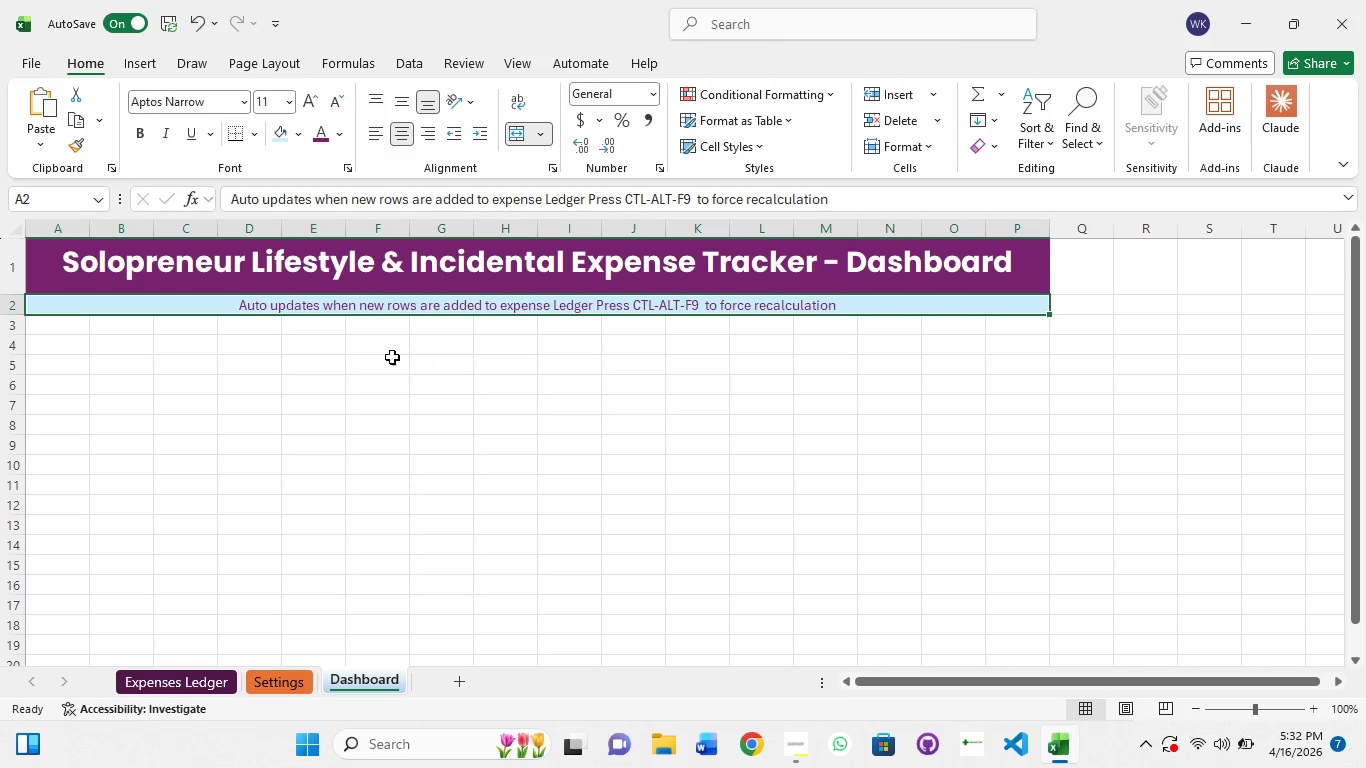 
left_click([388, 355])
 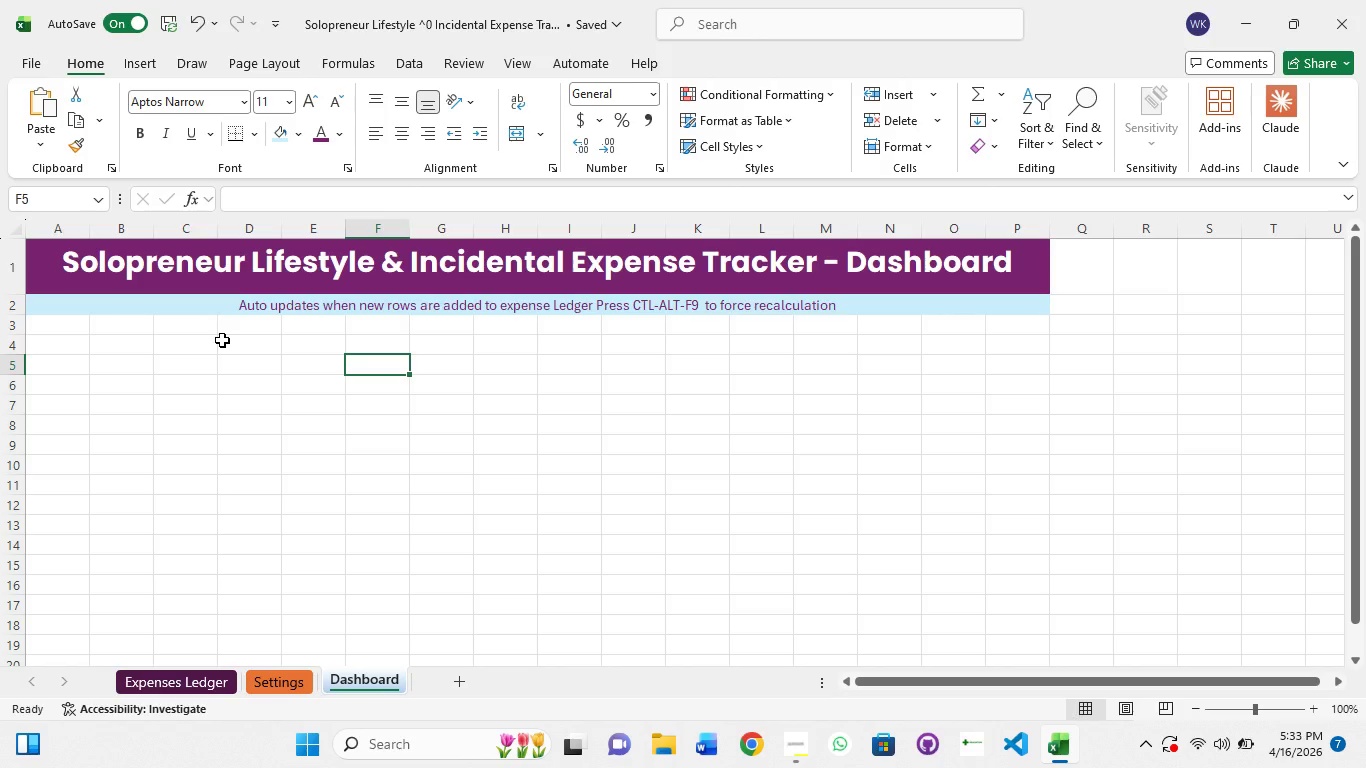 
wait(21.91)
 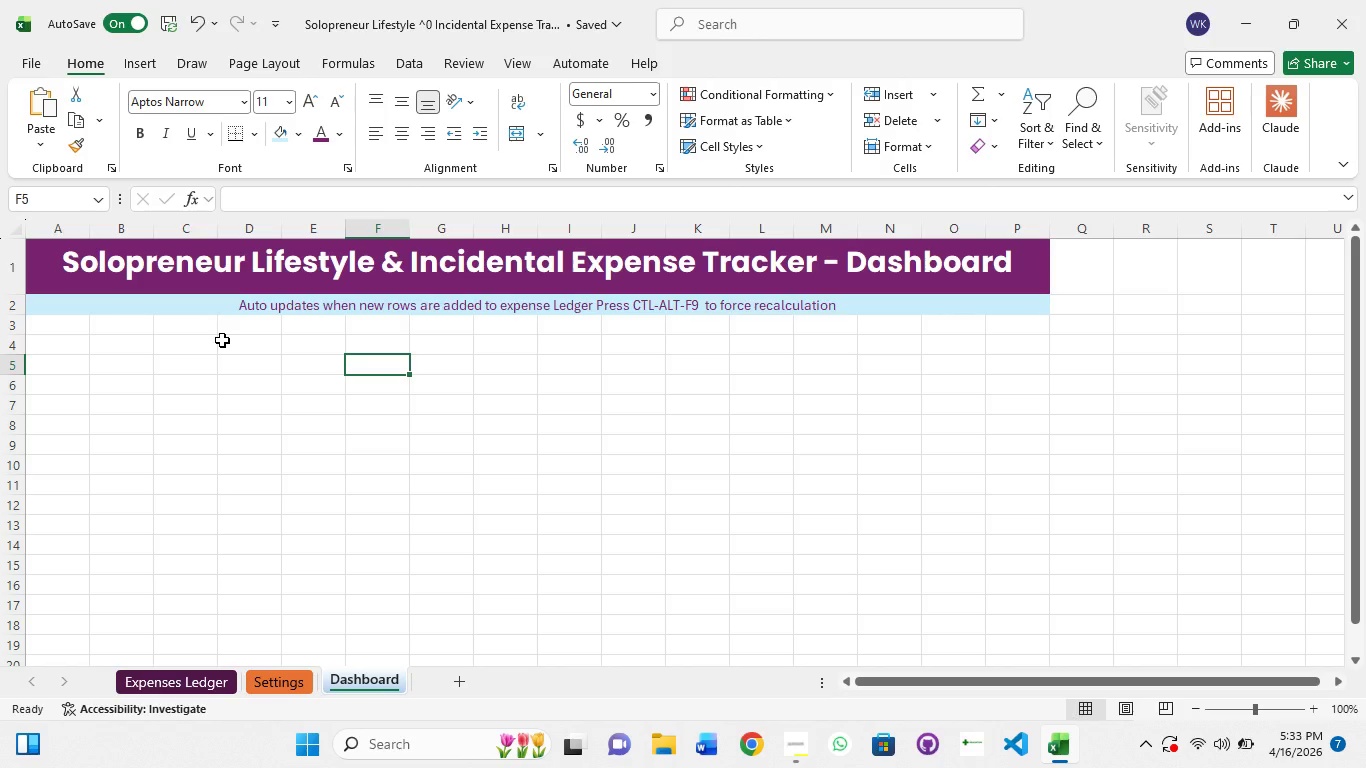 
left_click([46, 347])
 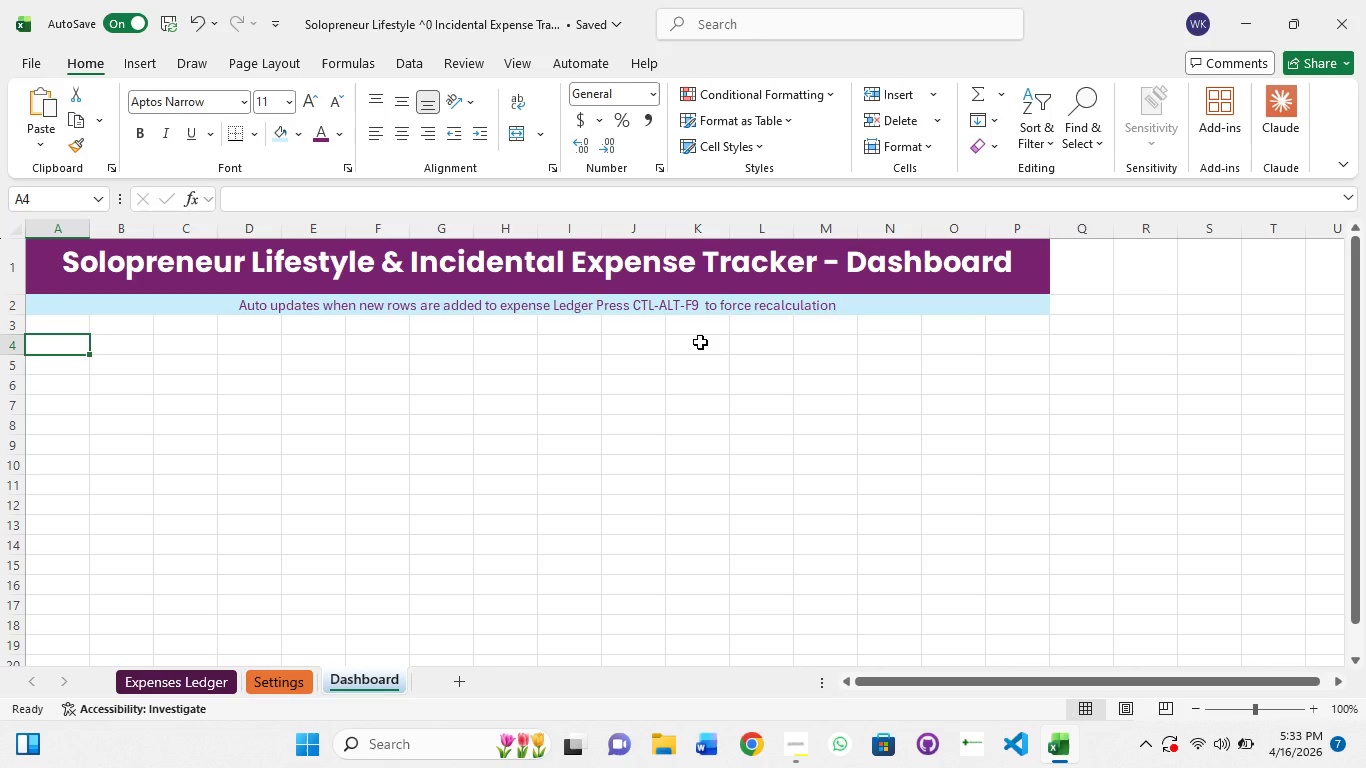 
wait(32.27)
 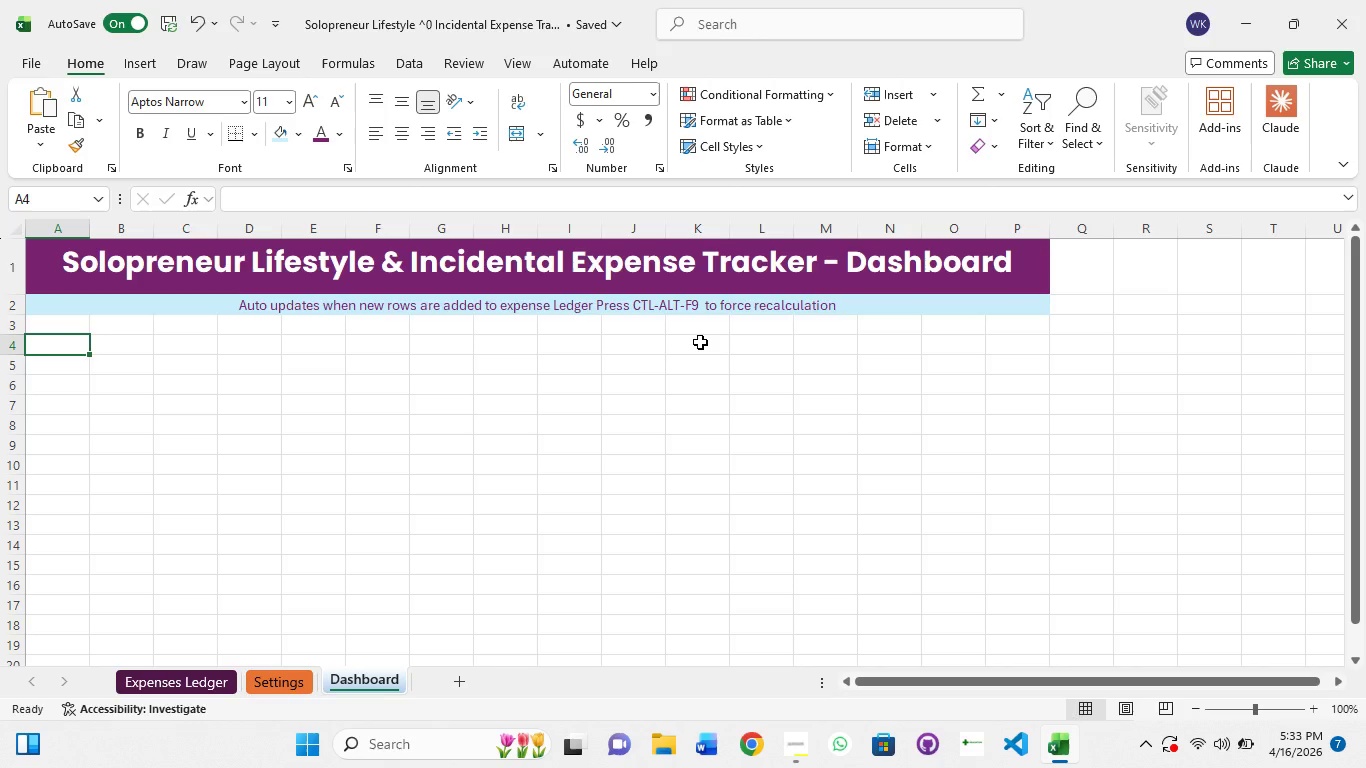 
double_click([47, 348])
 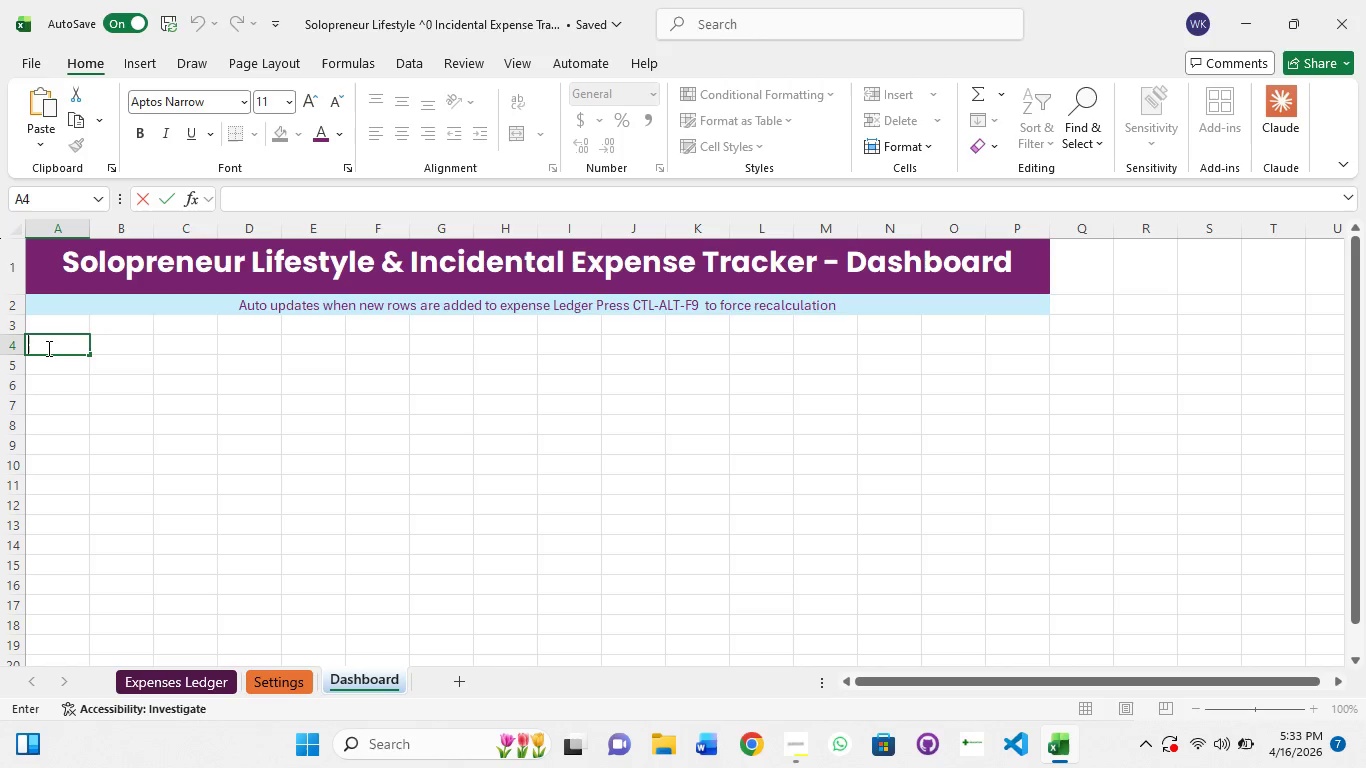 
type(Month To Date Spending)
 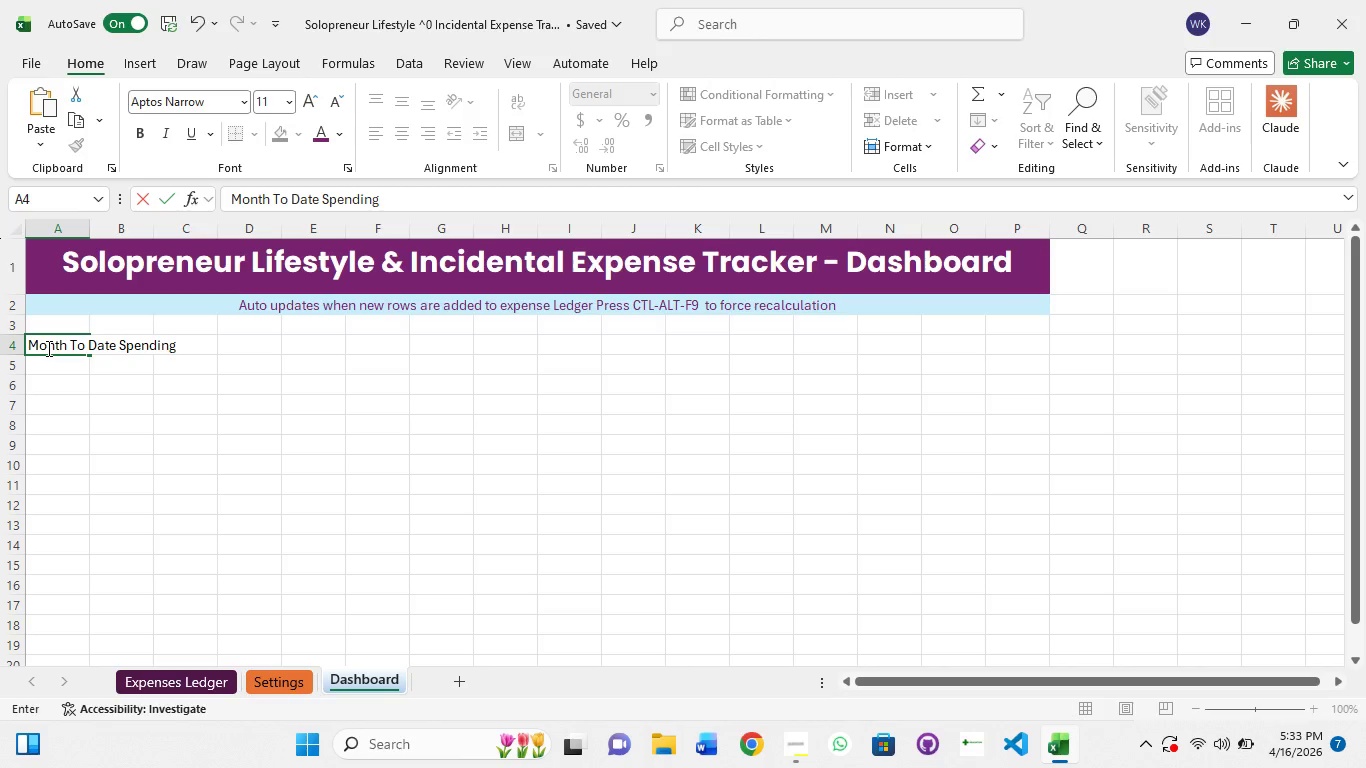 
left_click([193, 347])
 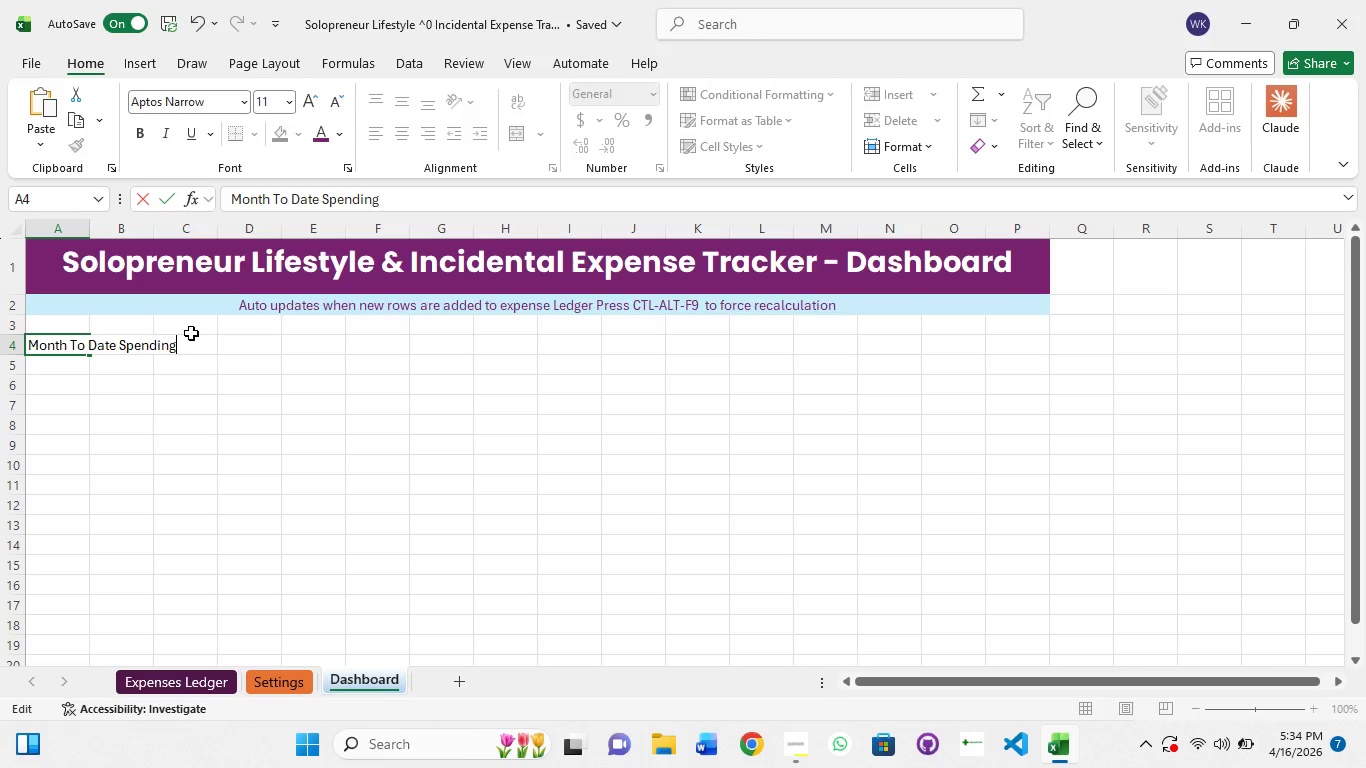 
wait(8.77)
 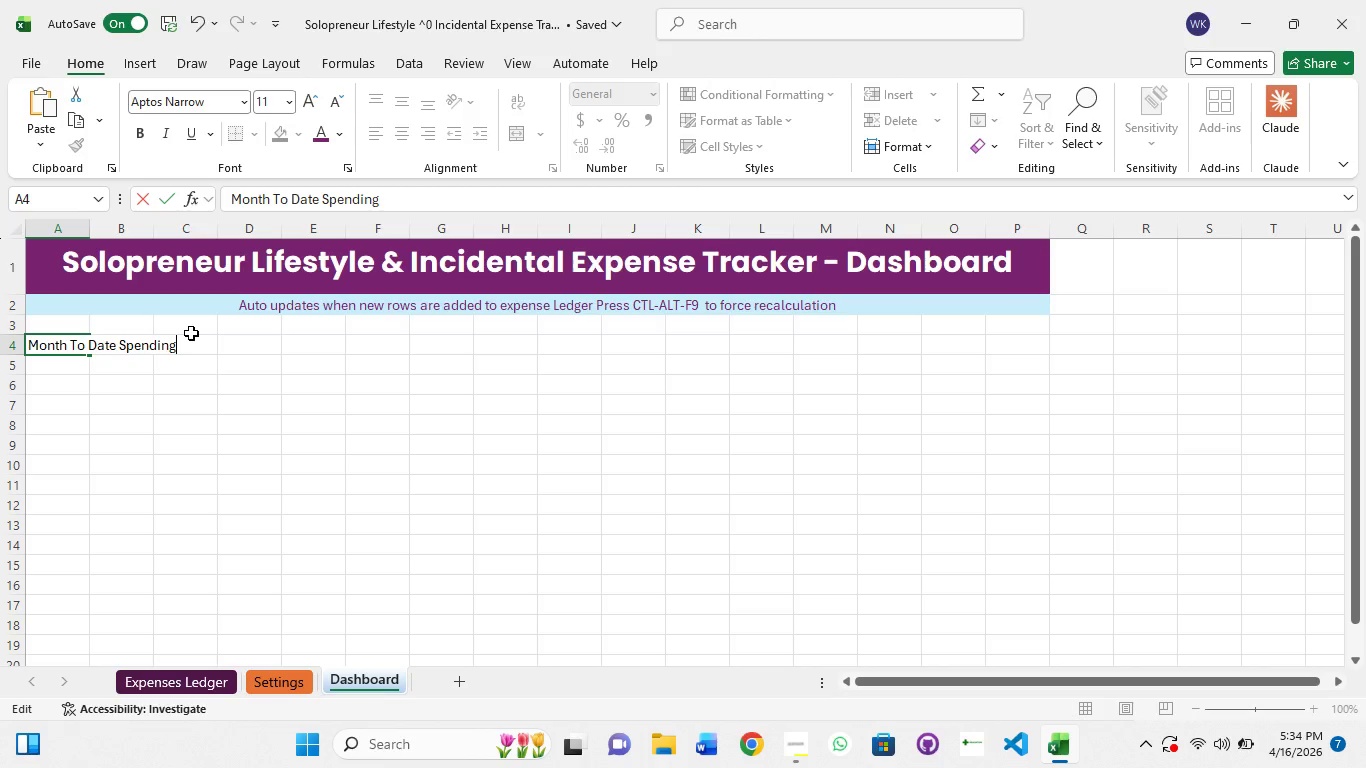 
left_click([57, 342])
 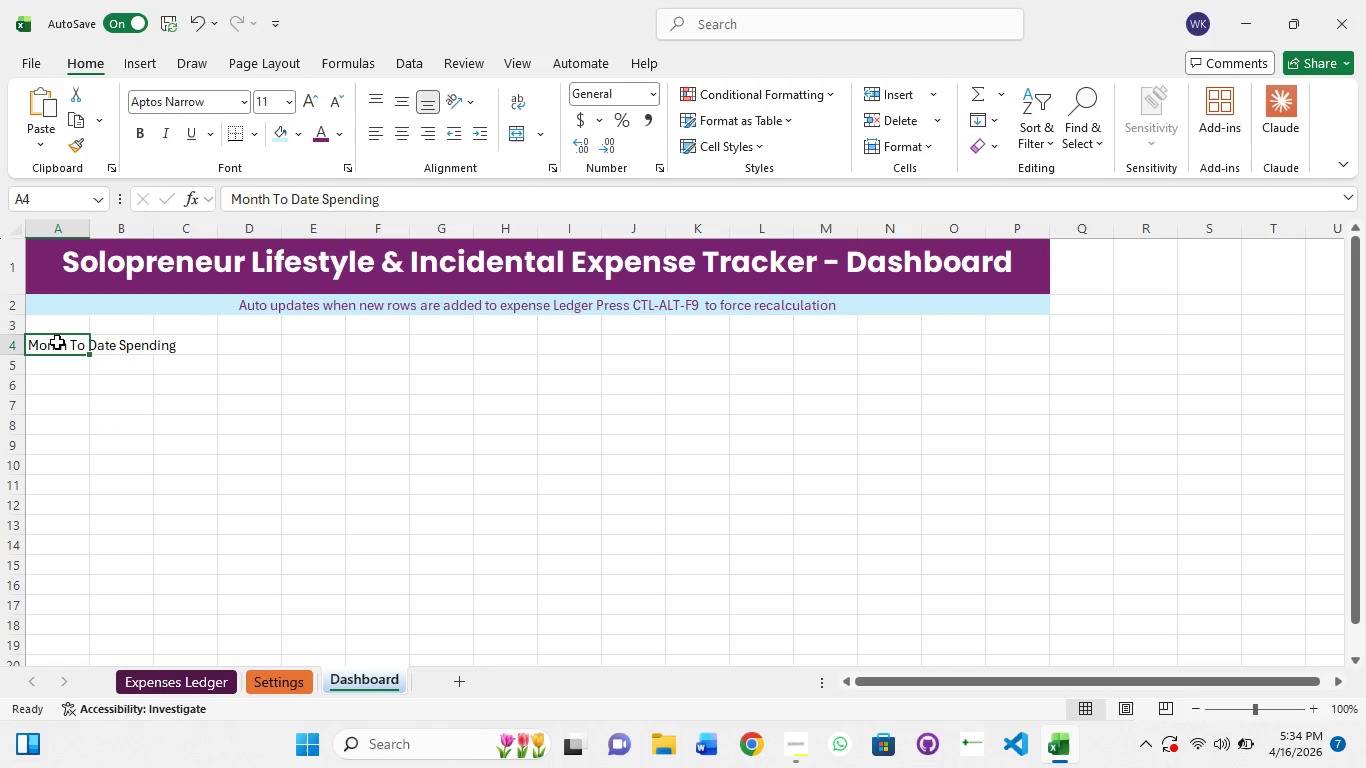 
hold_key(key=ShiftLeft, duration=1.5)
left_click([129, 345])
 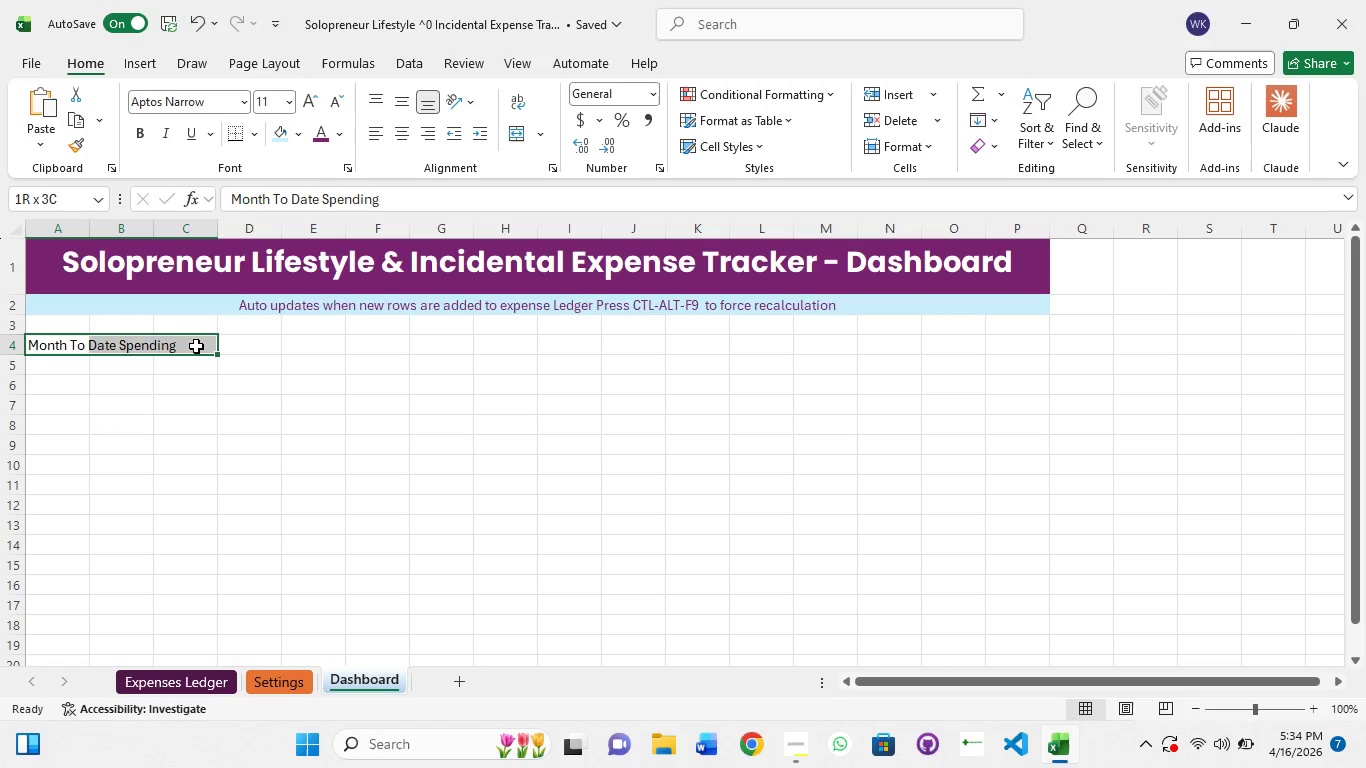 
left_click([196, 346])
 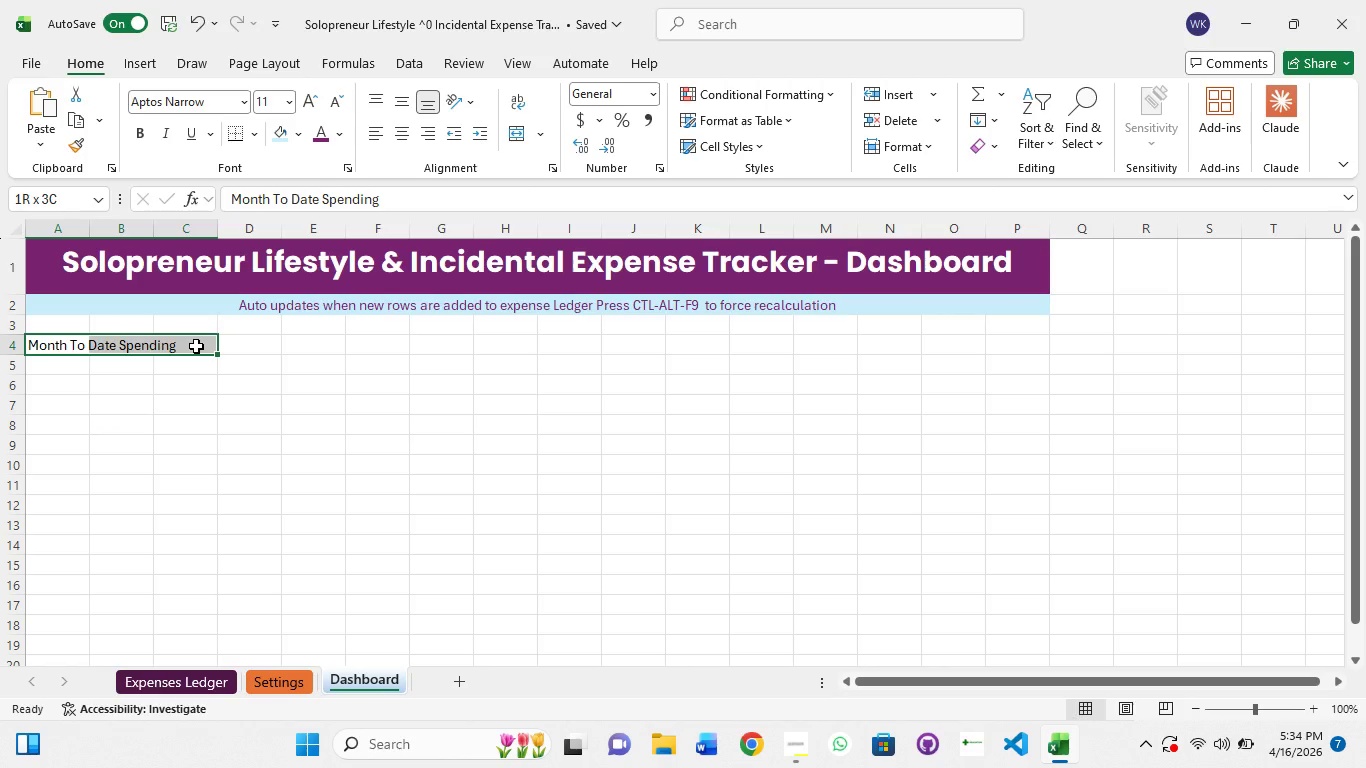 
hold_key(key=ShiftLeft, duration=0.33)
 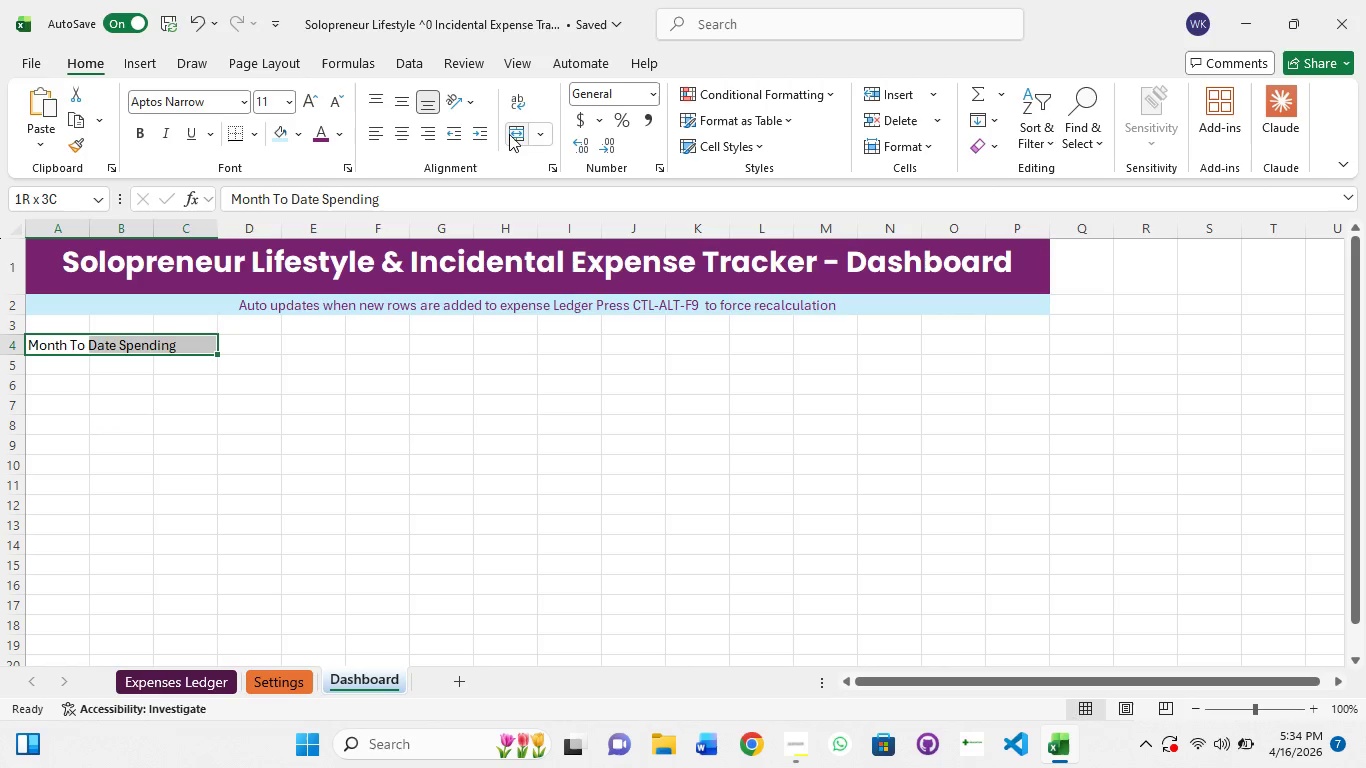 
left_click([509, 134])
 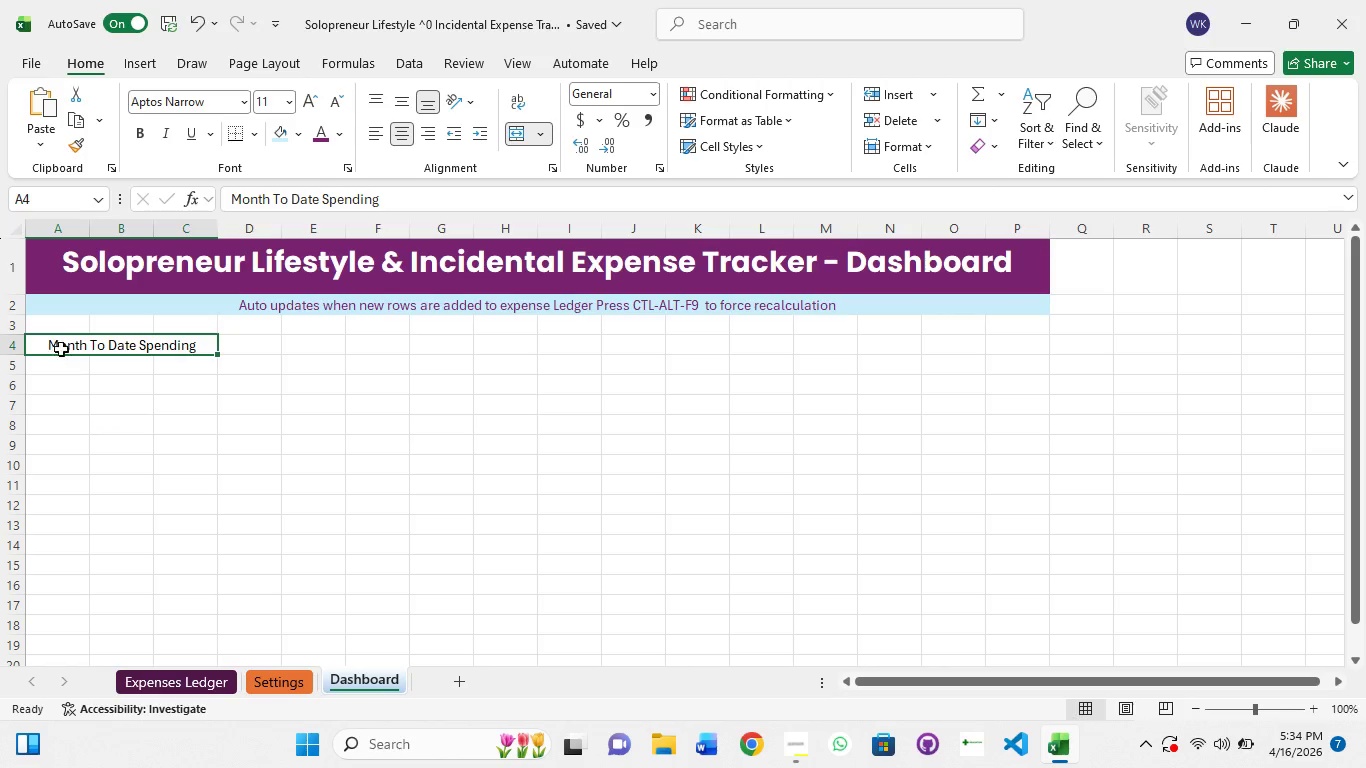 
mouse_move([293, 133])
 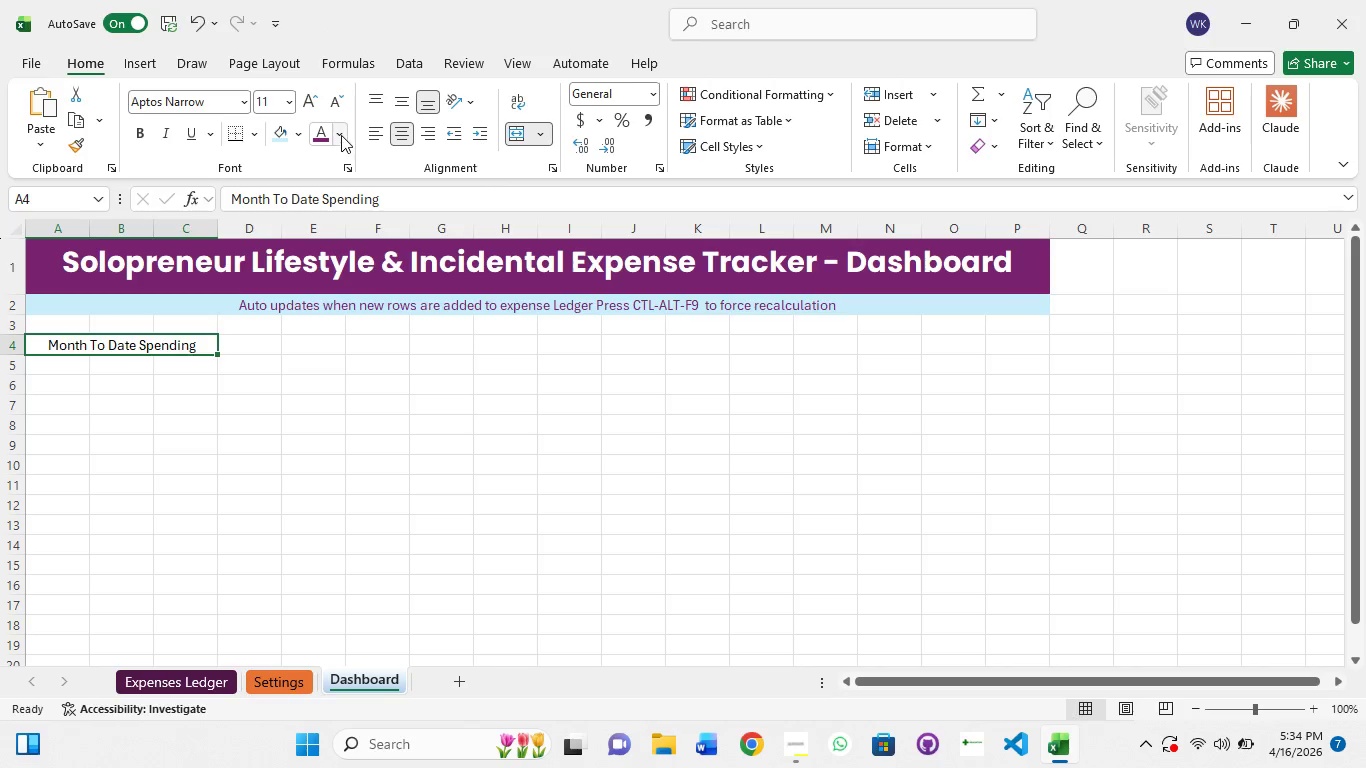 
left_click([341, 135])
 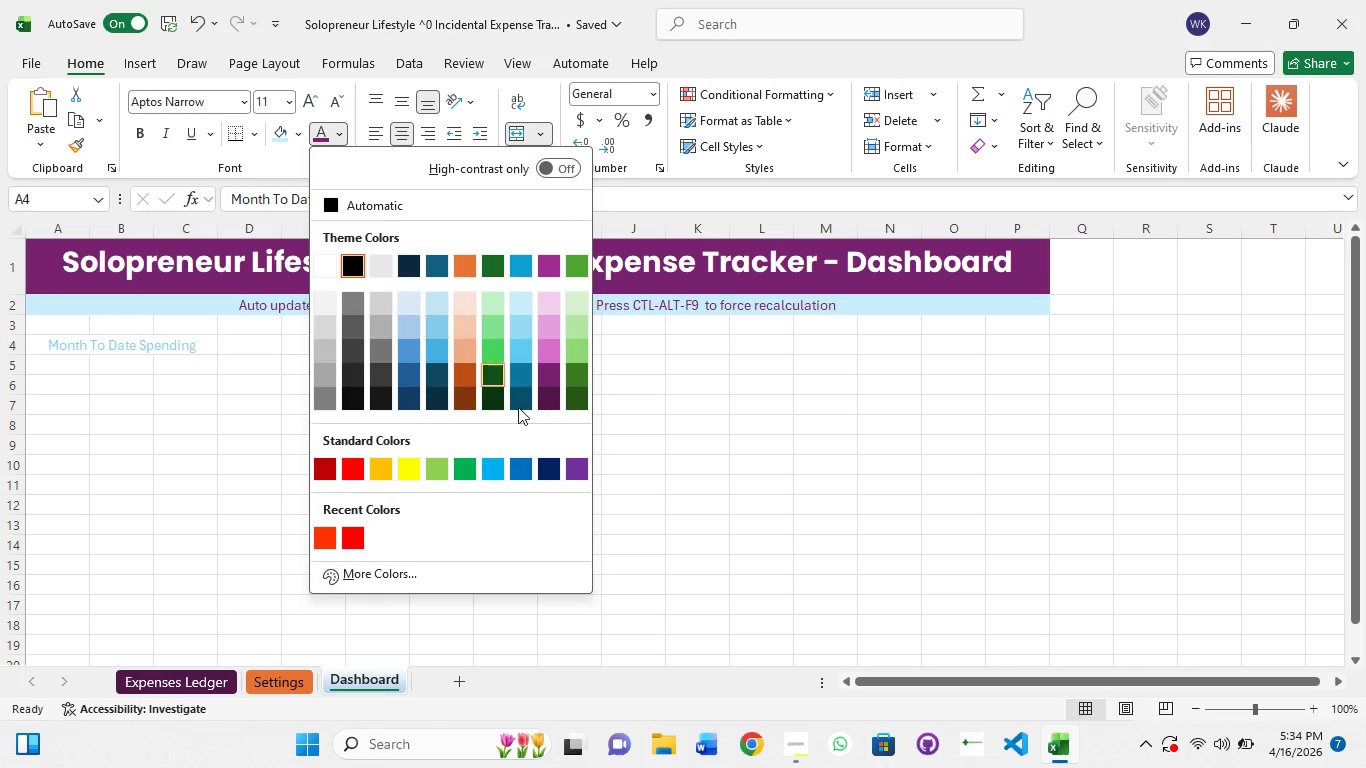 
mouse_move([514, 324])
 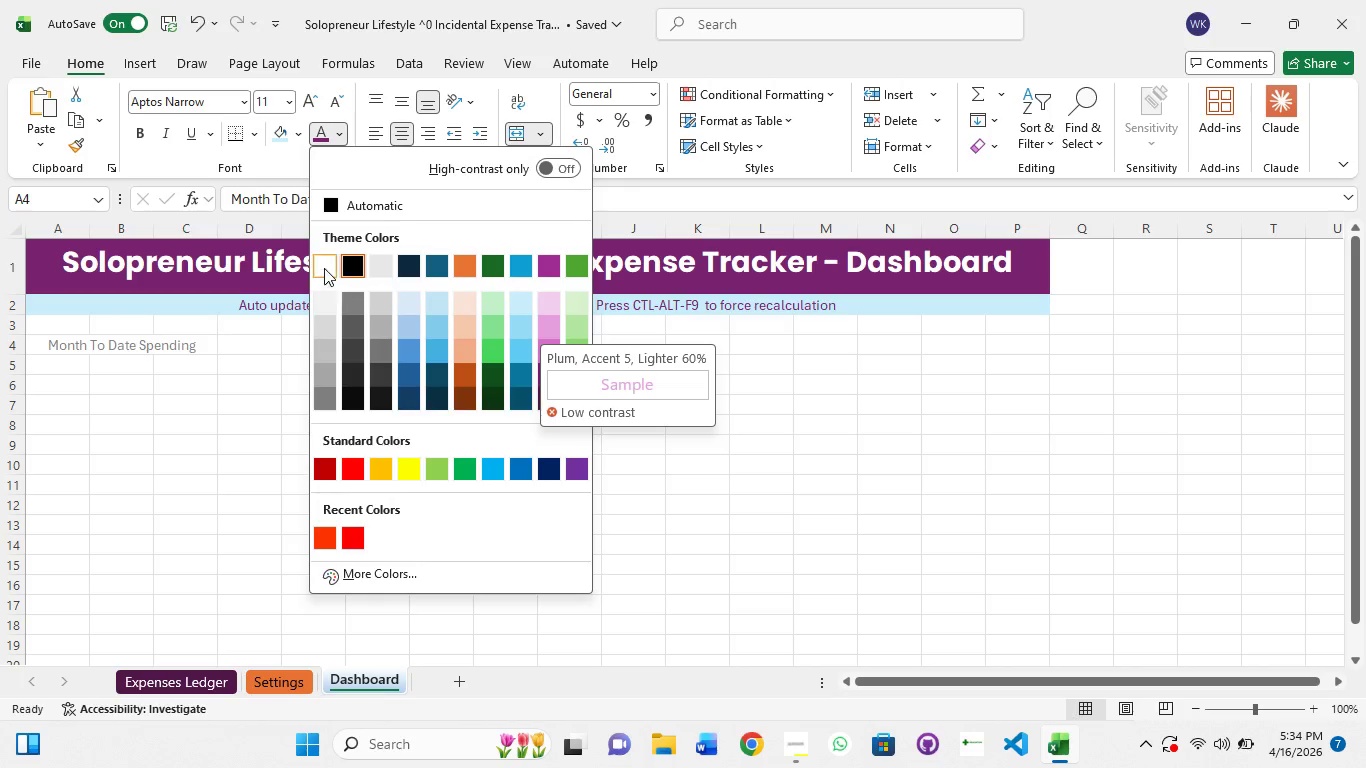 
left_click([324, 268])
 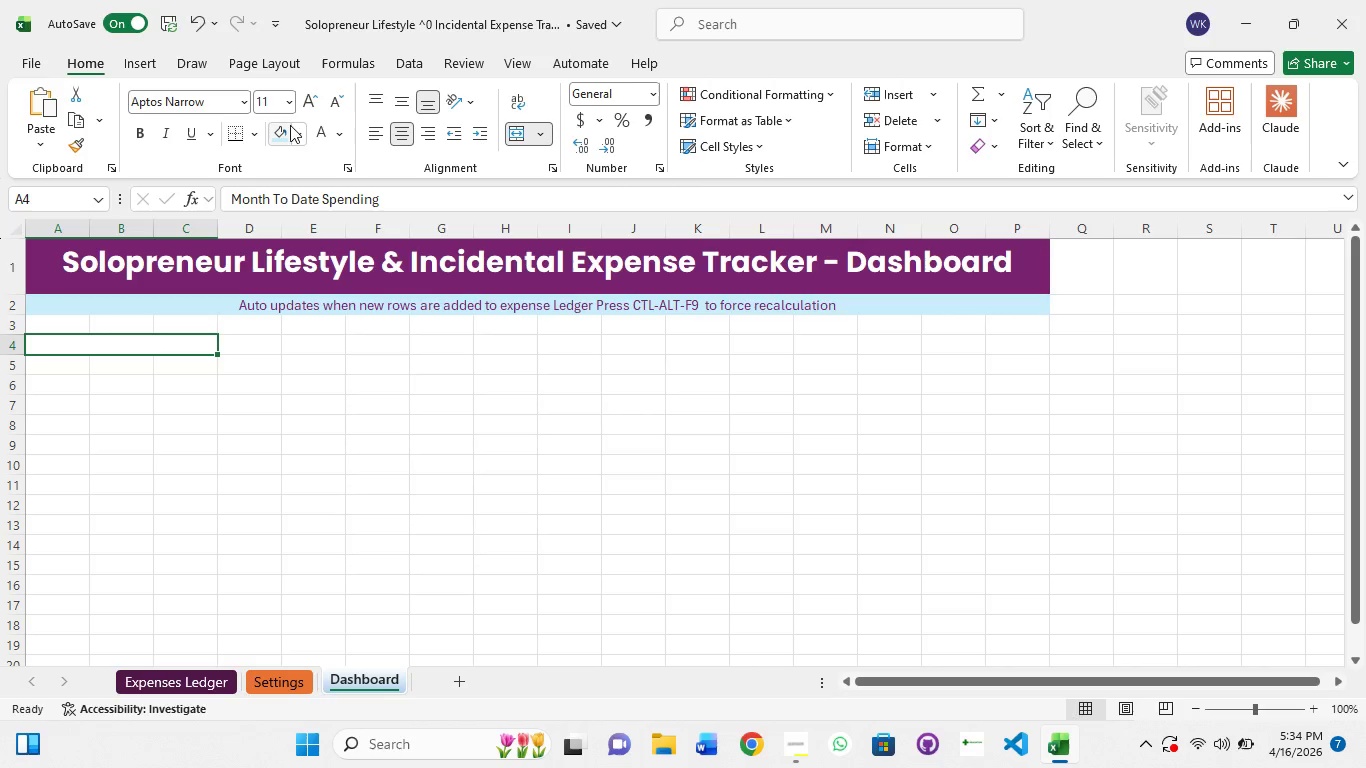 
left_click([297, 129])
 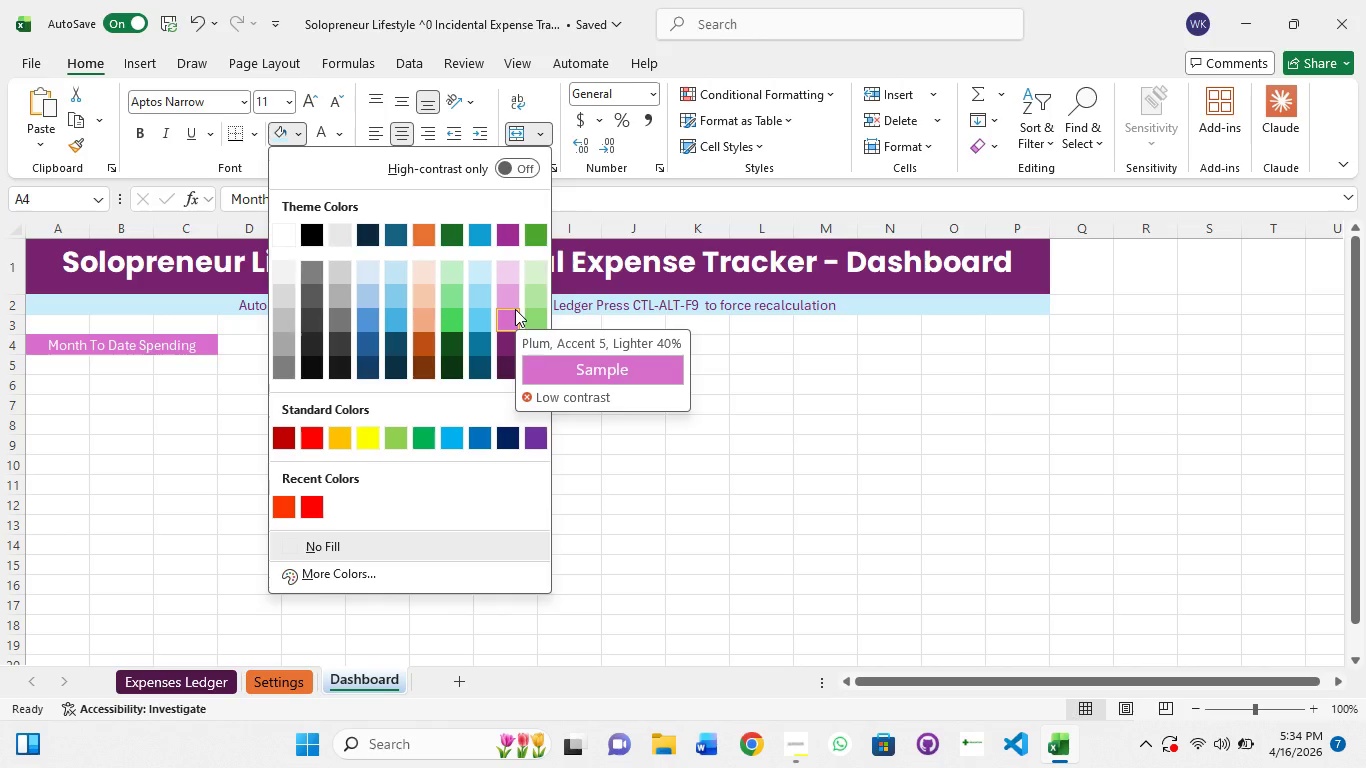 
left_click([515, 309])
 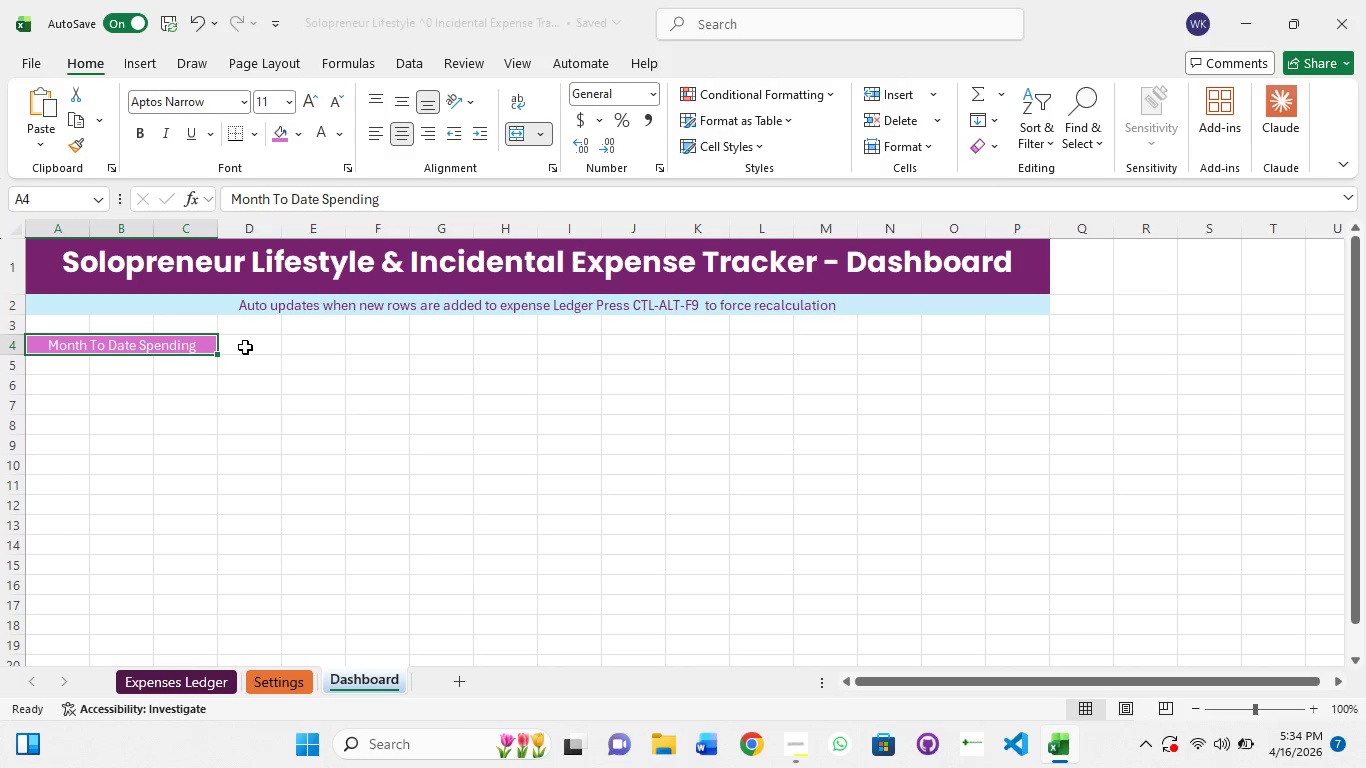 
left_click([245, 347])
 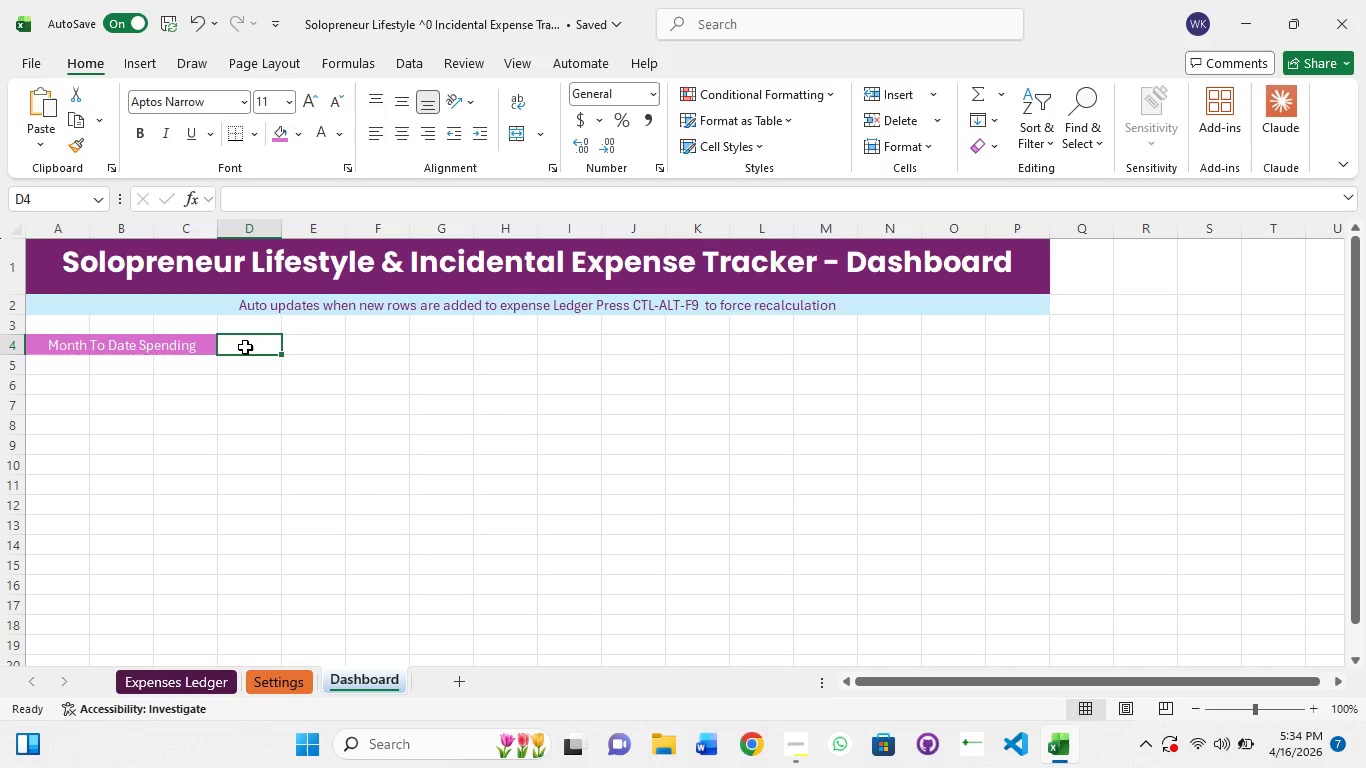 
double_click([245, 347])
 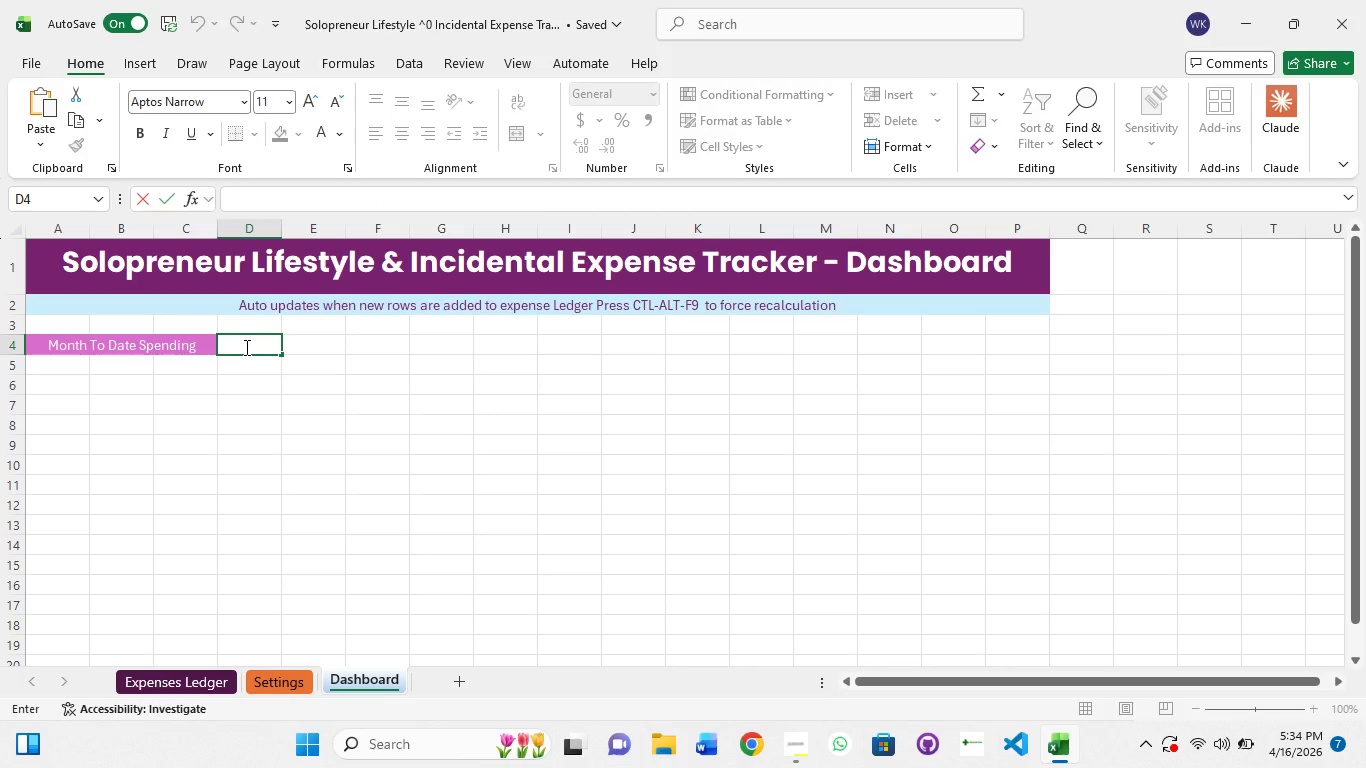 
type(Month ToDate)
key(Backspace)
key(Backspace)
key(Backspace)
key(Backspace)
type( Date Budget)
 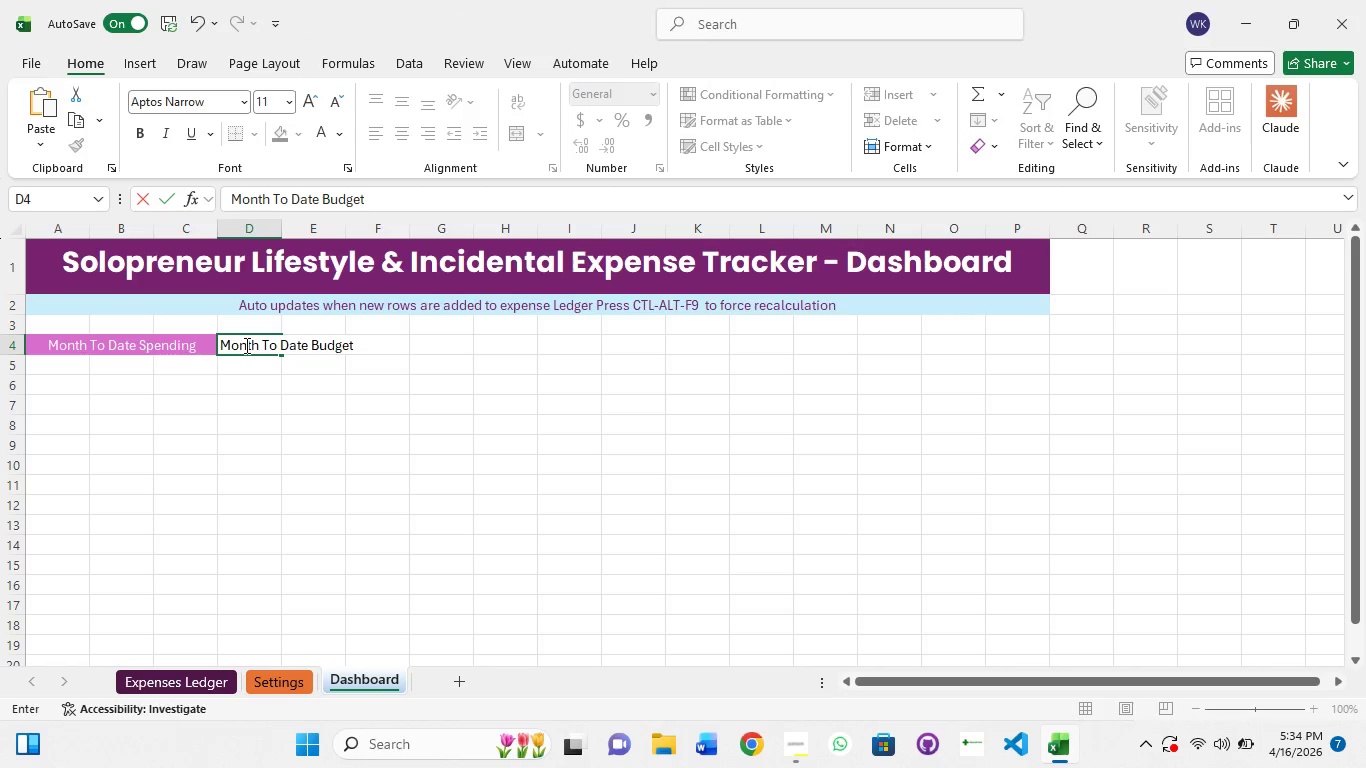 
wait(9.17)
 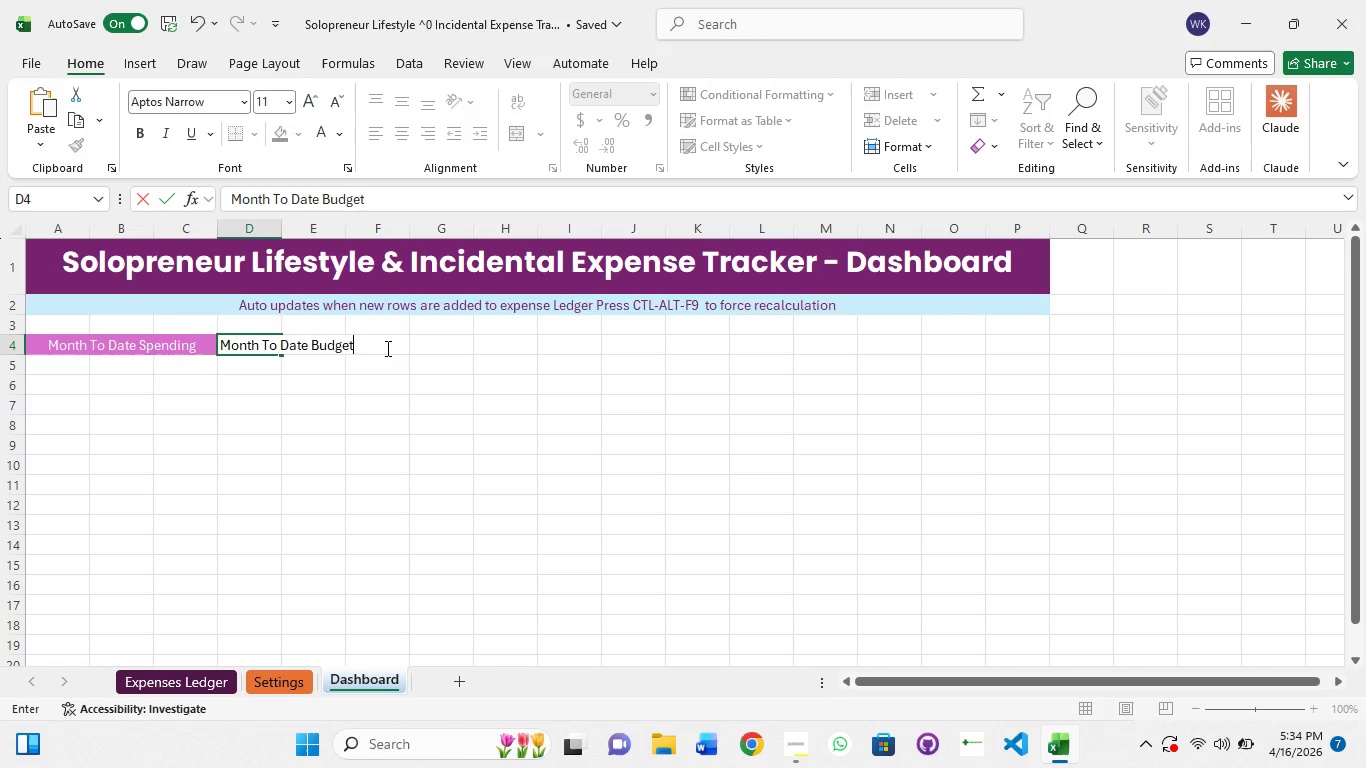 
left_click([288, 346])
 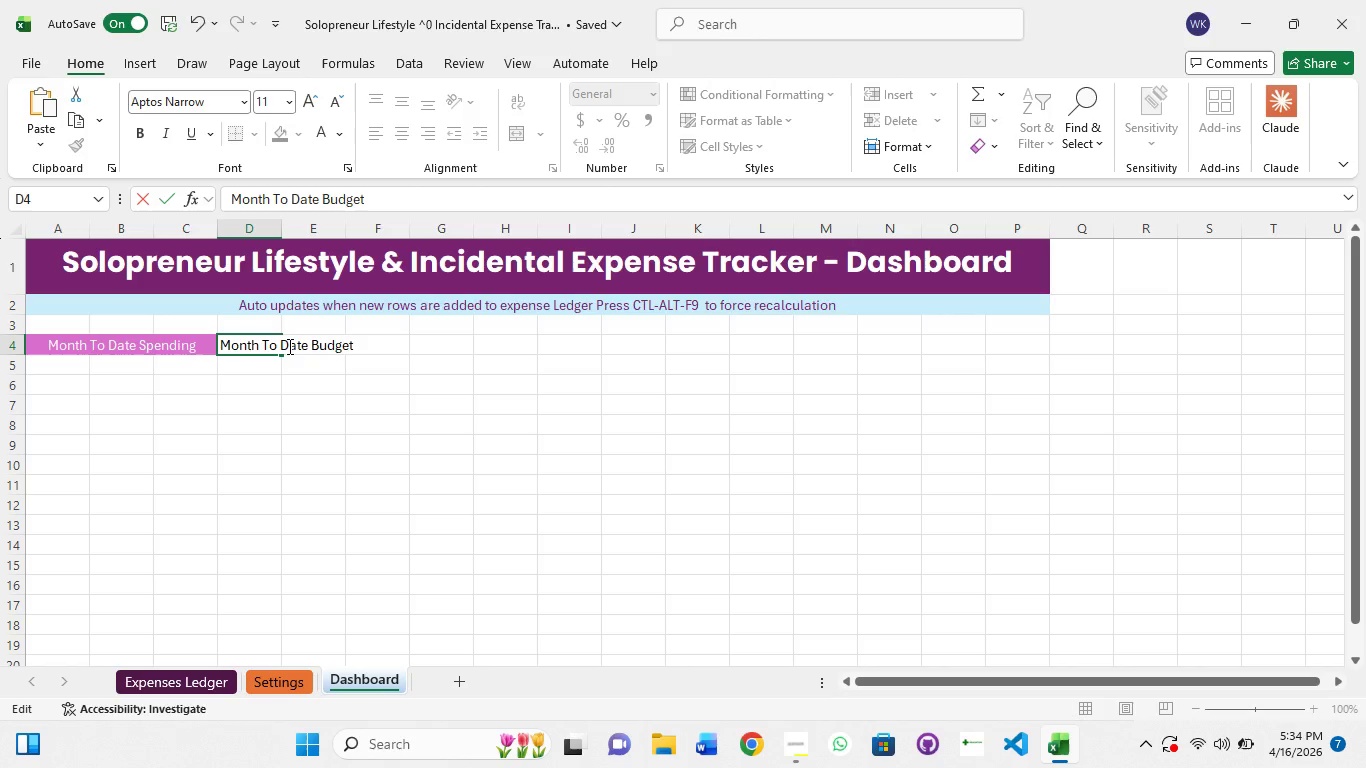 
key(Control+ControlLeft)
 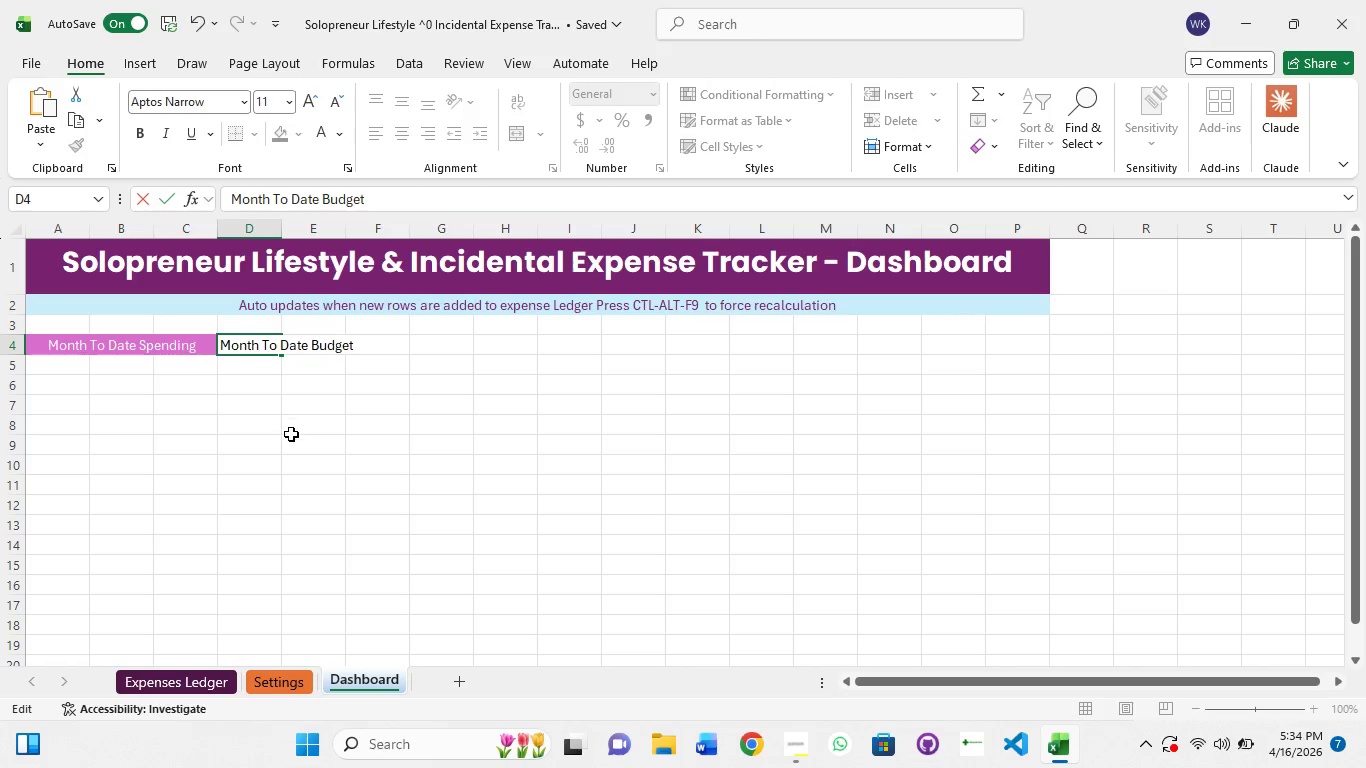 
left_click([291, 435])
 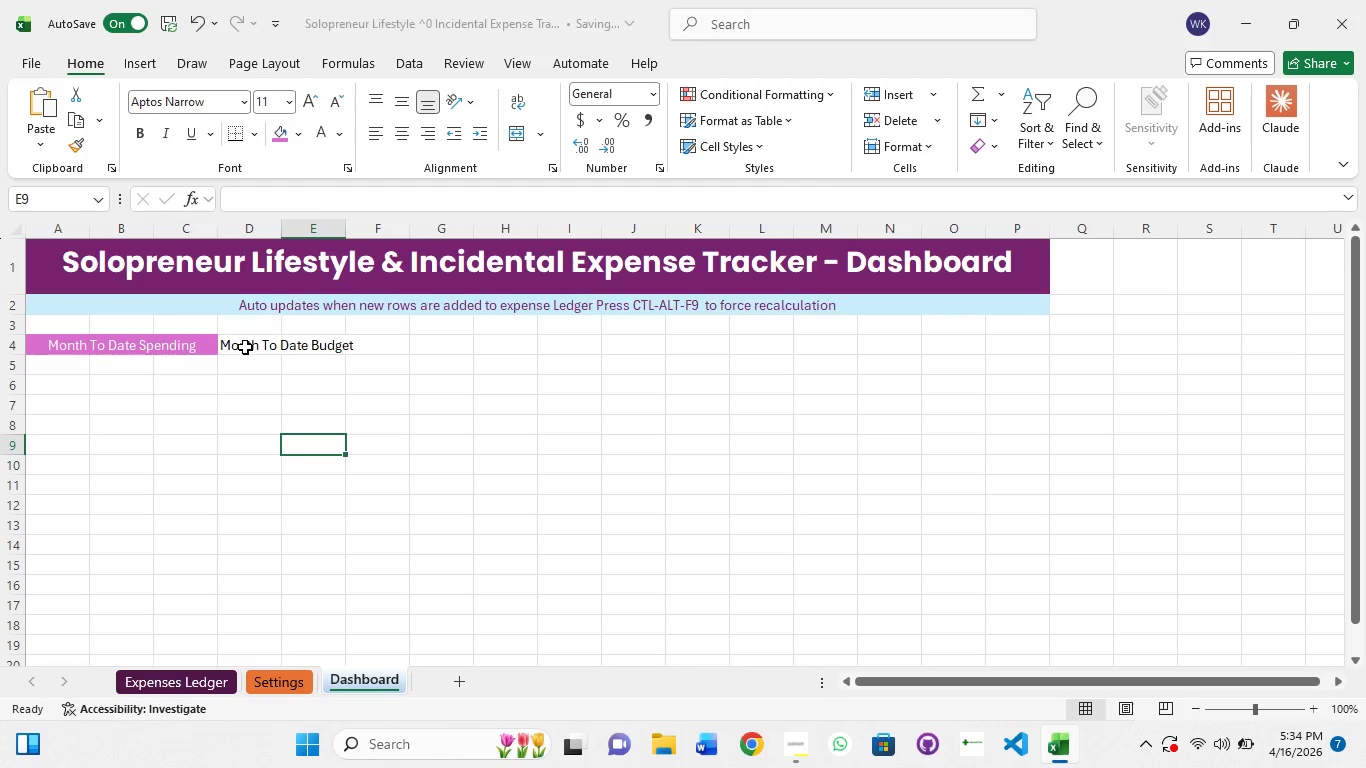 
left_click([245, 347])
 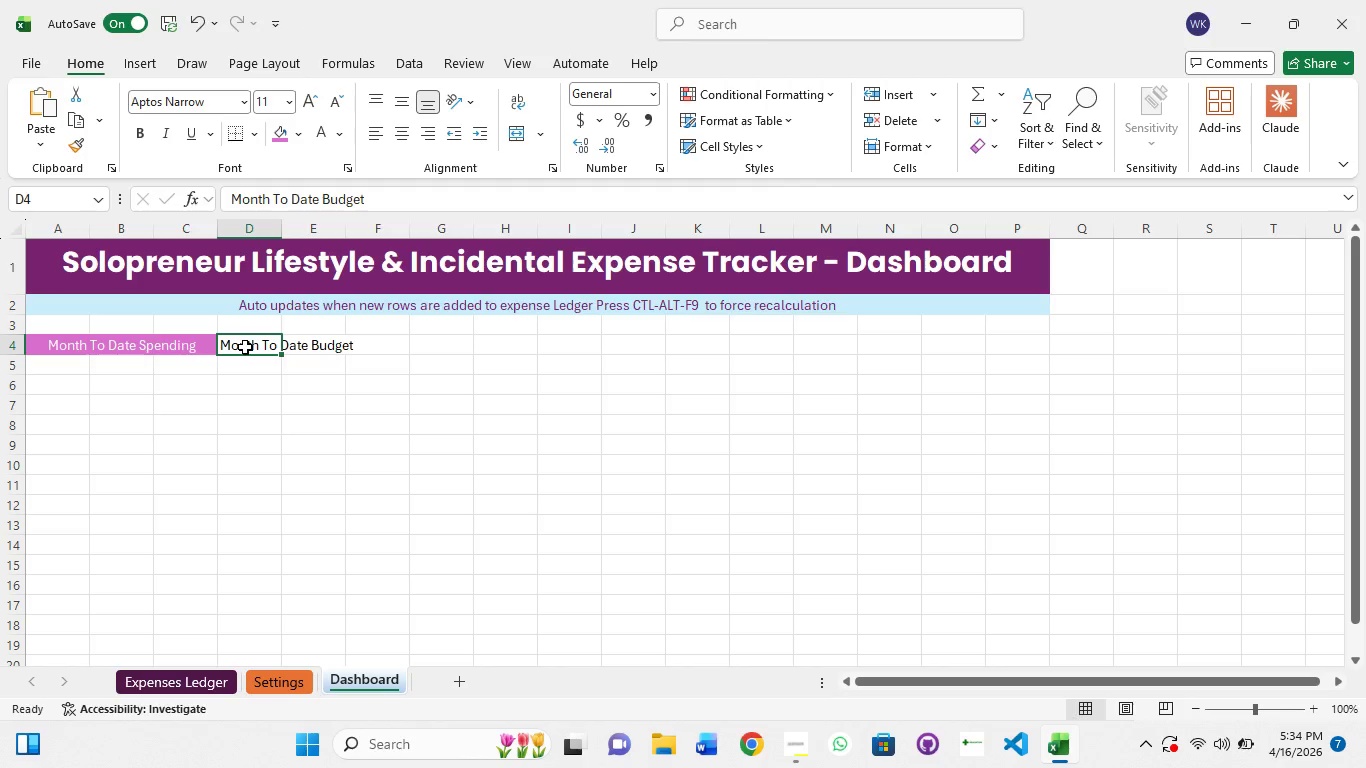 
hold_key(key=ShiftLeft, duration=1.5)
left_click([302, 341])
 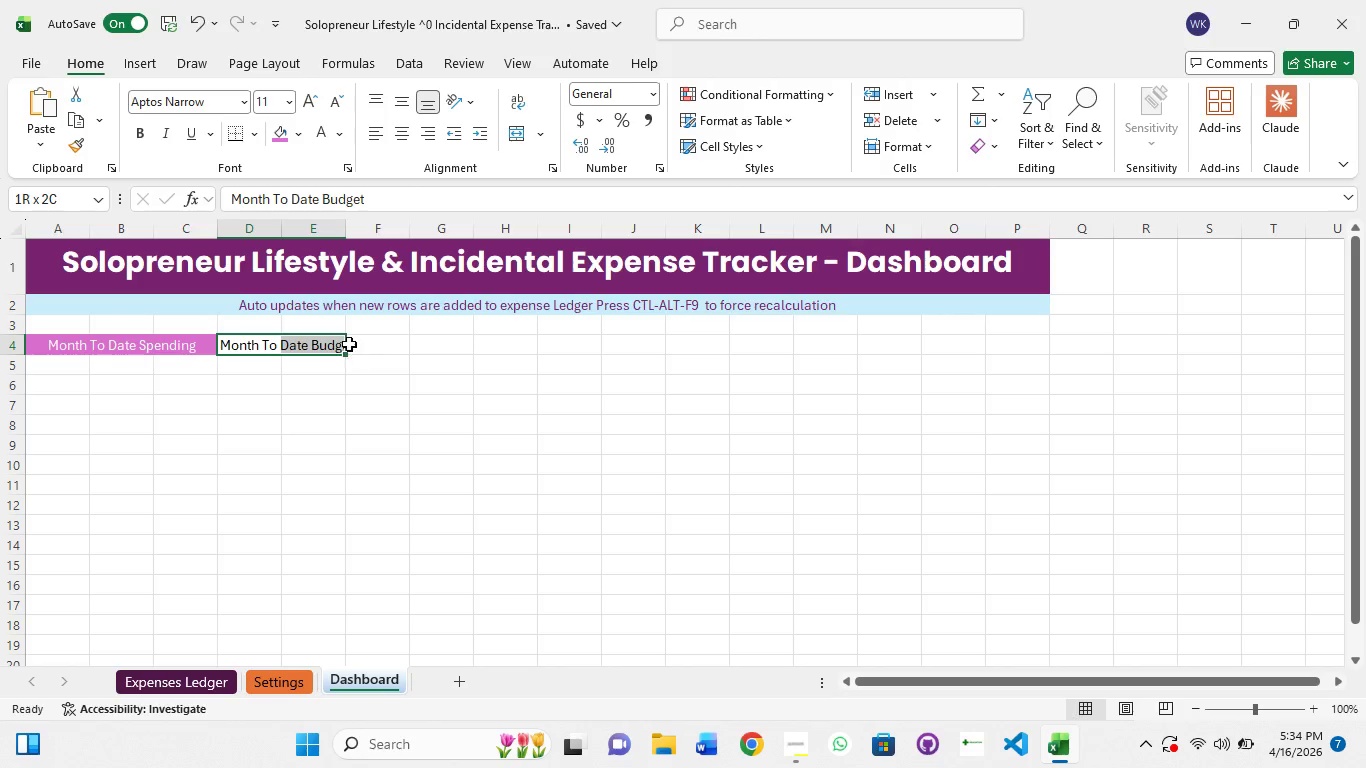 
hold_key(key=ShiftLeft, duration=1.52)
left_click([349, 344])
 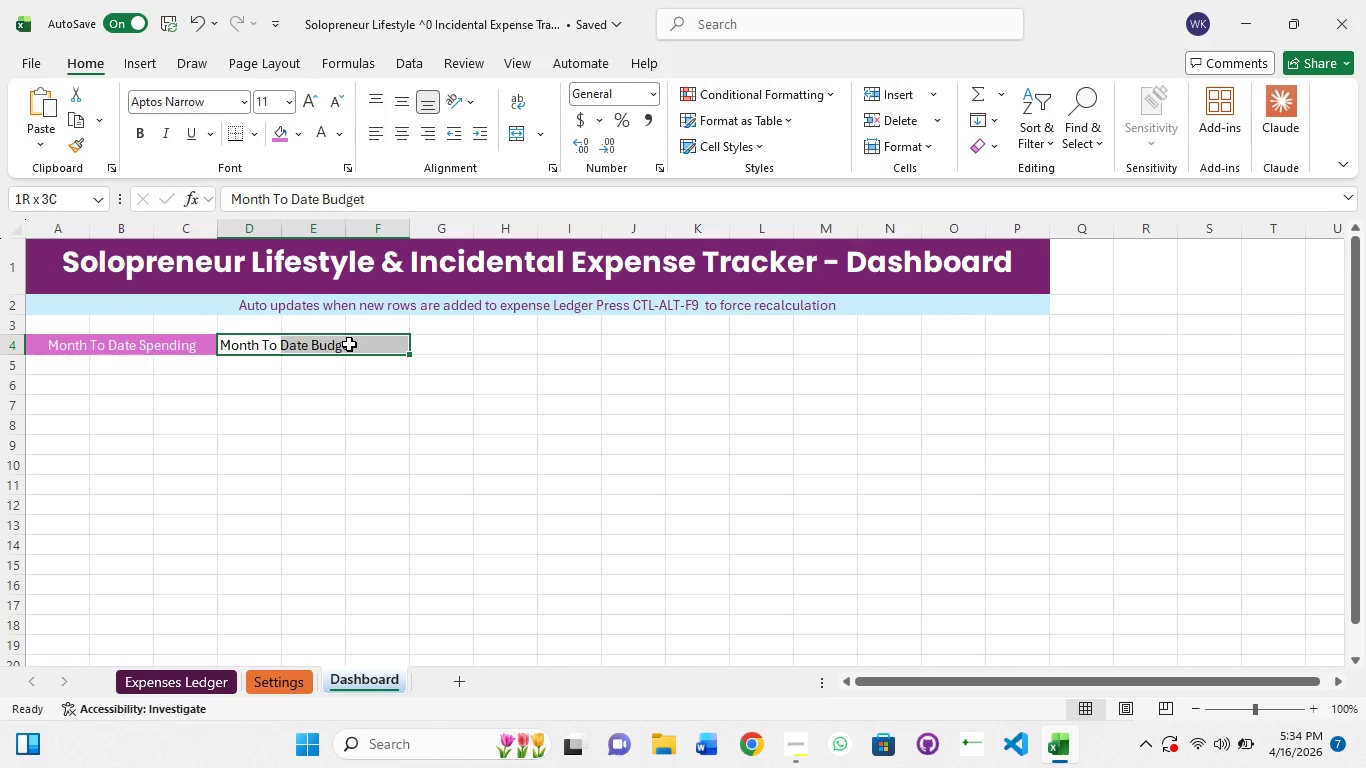 
hold_key(key=ShiftLeft, duration=1.38)
 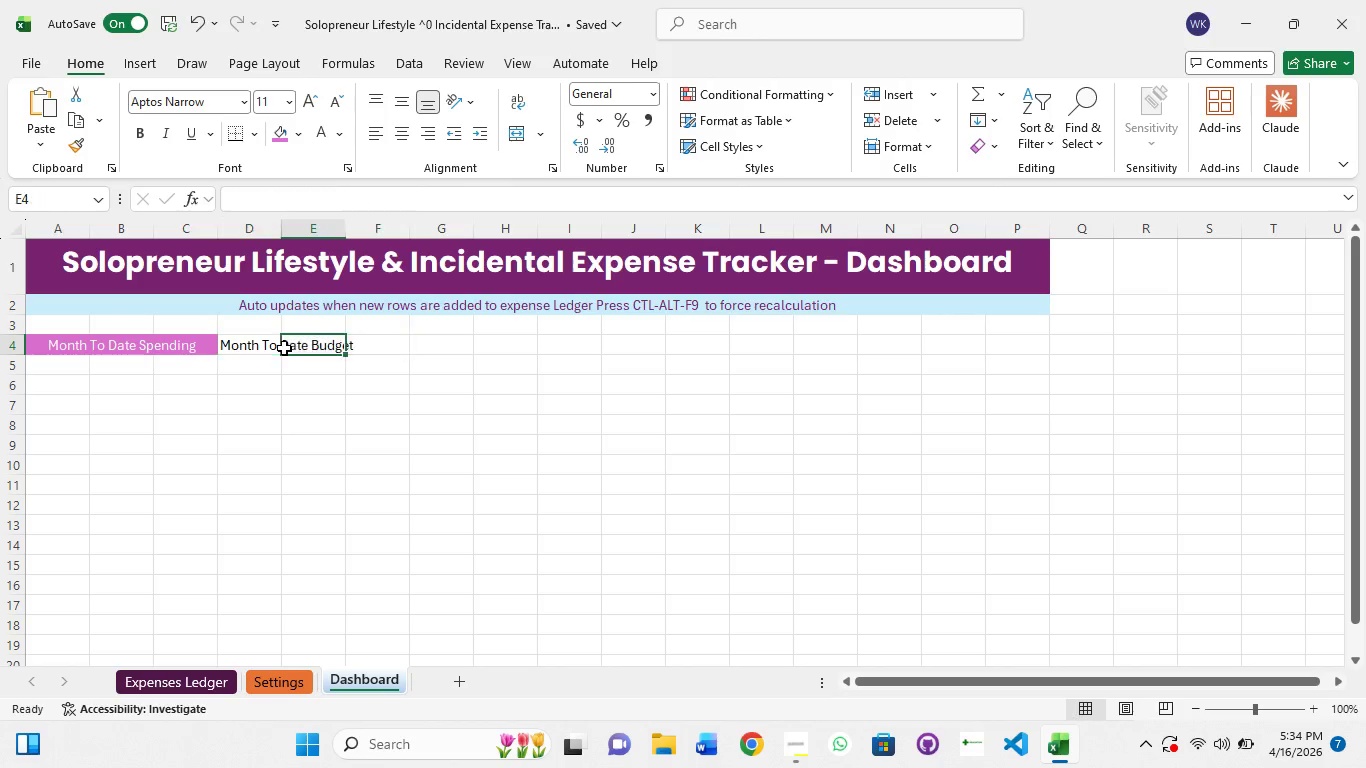 
left_click([284, 348])
 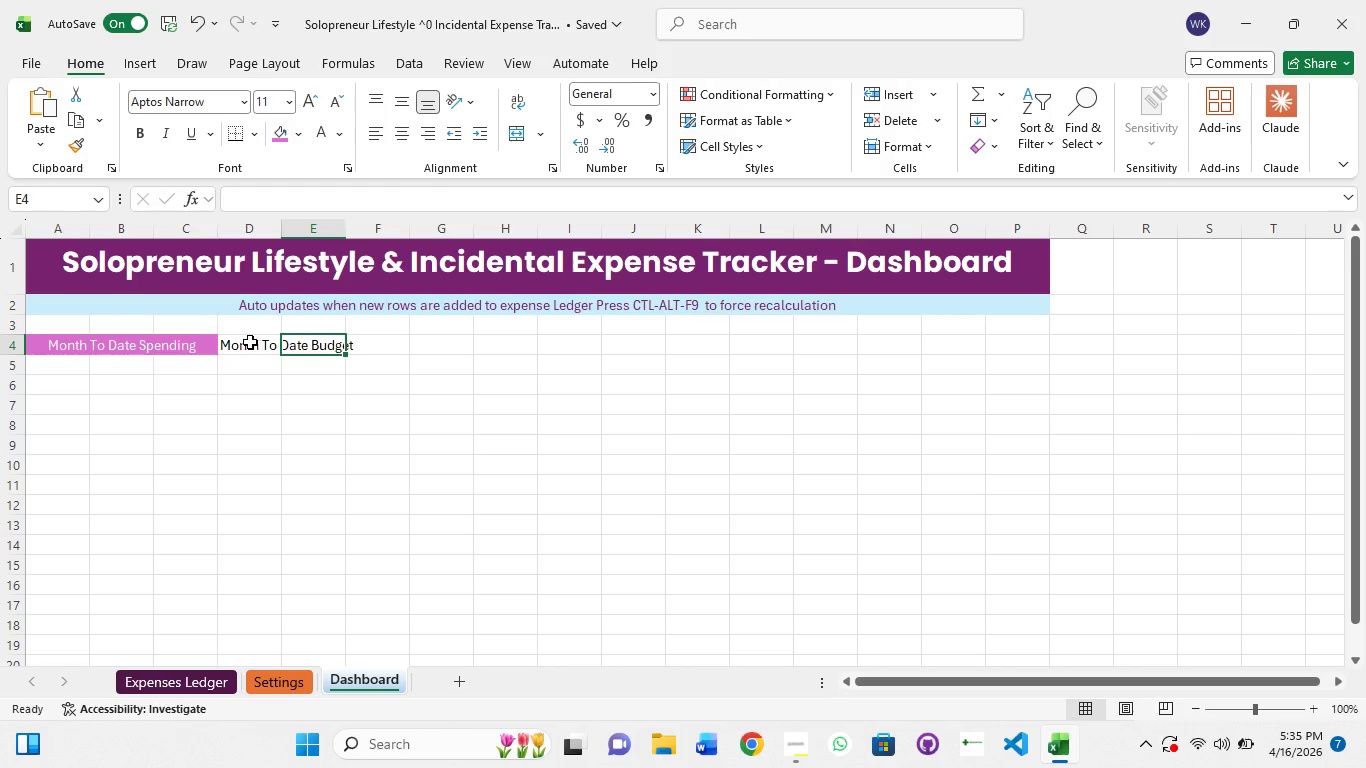 
hold_key(key=ShiftLeft, duration=1.5)
left_click([237, 348])
 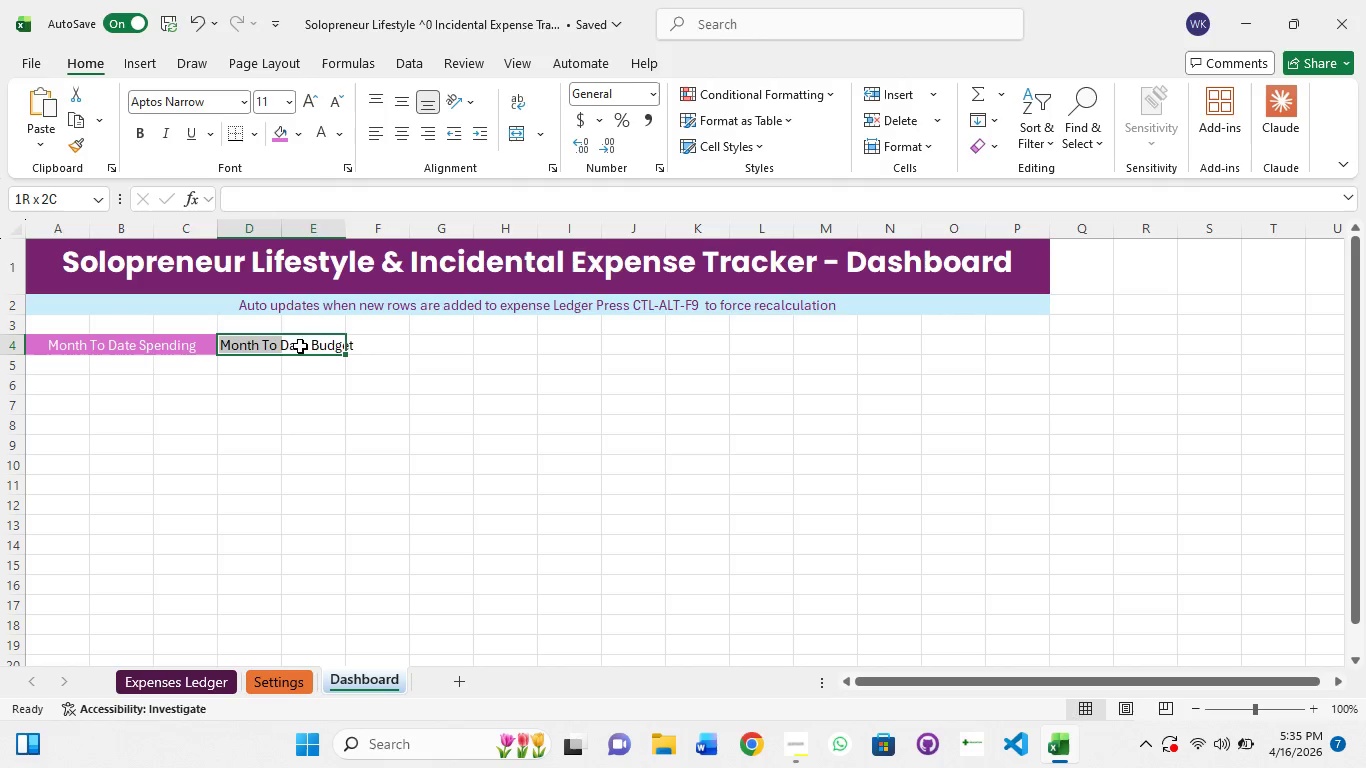 
left_click([308, 344])
 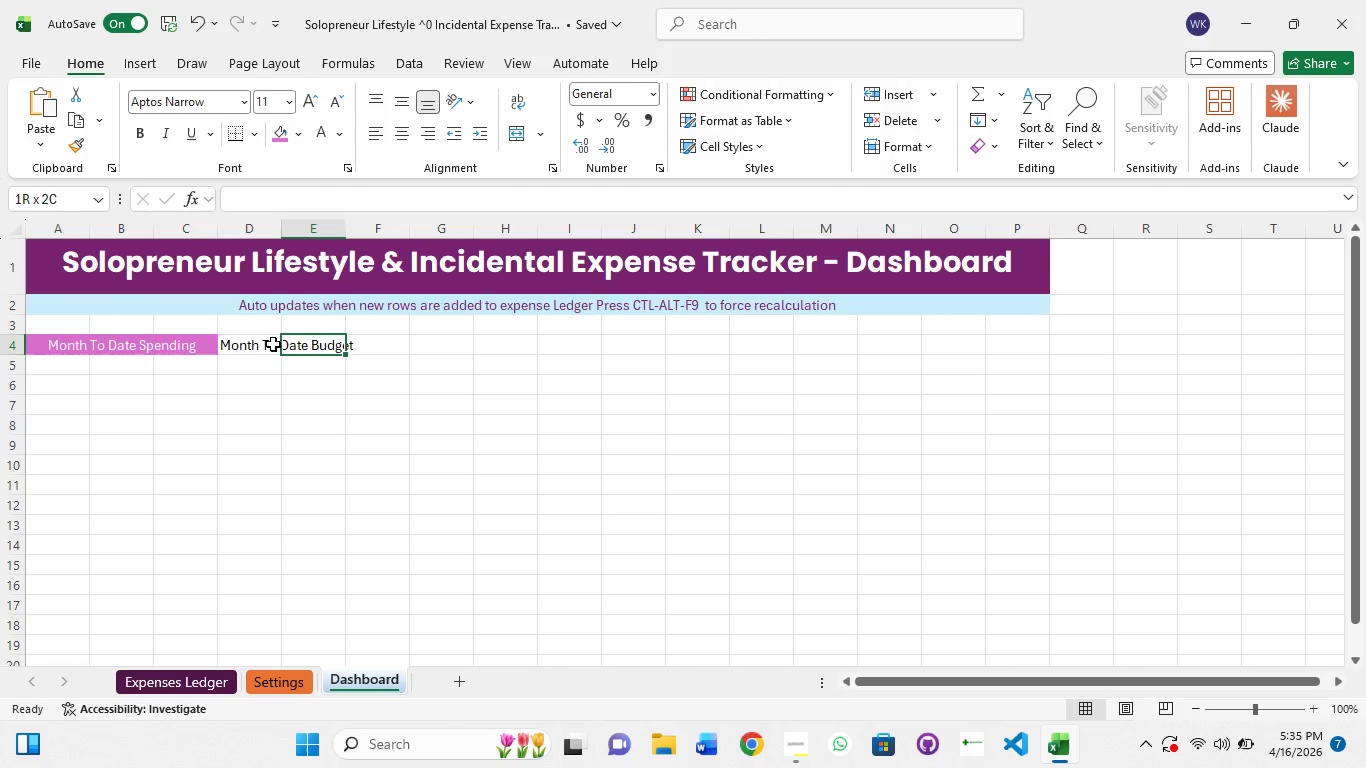 
key(Shift+ShiftLeft)
 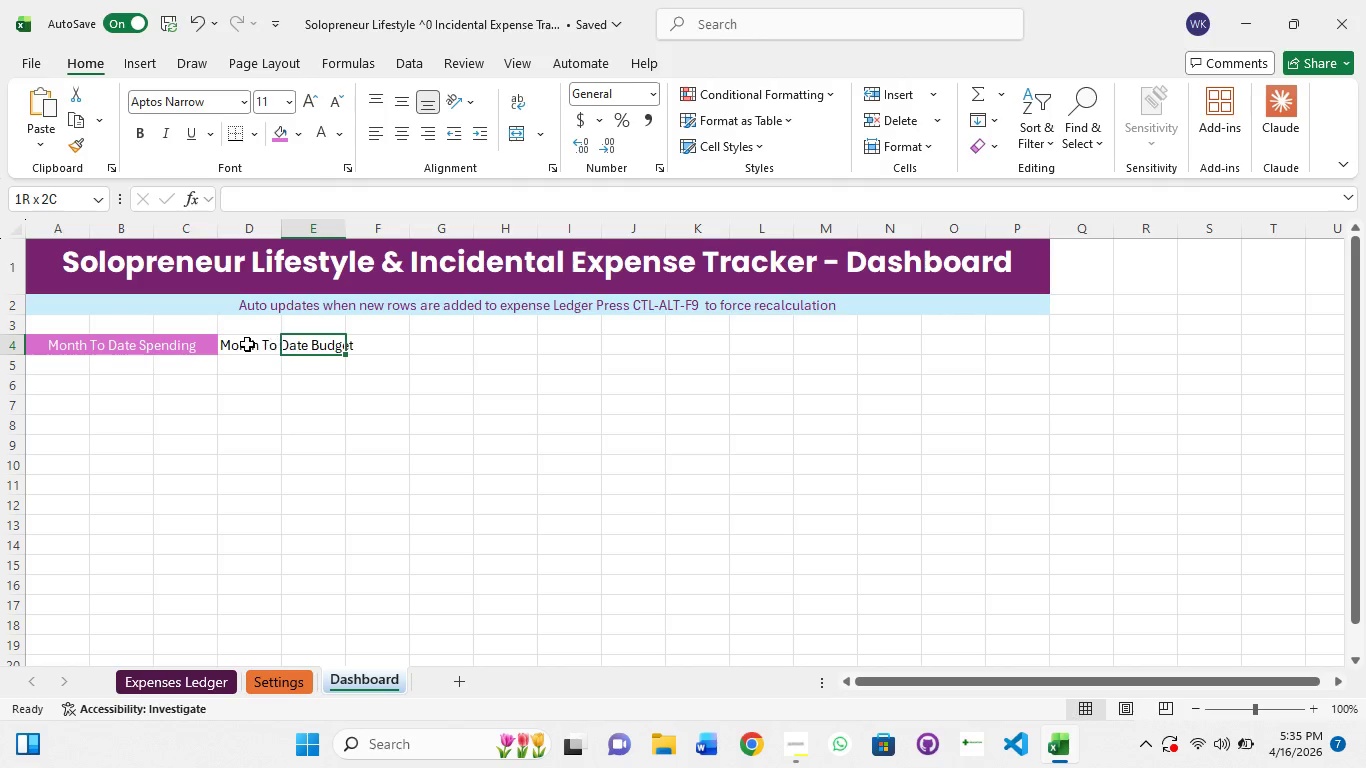 
key(Shift+ShiftLeft)
 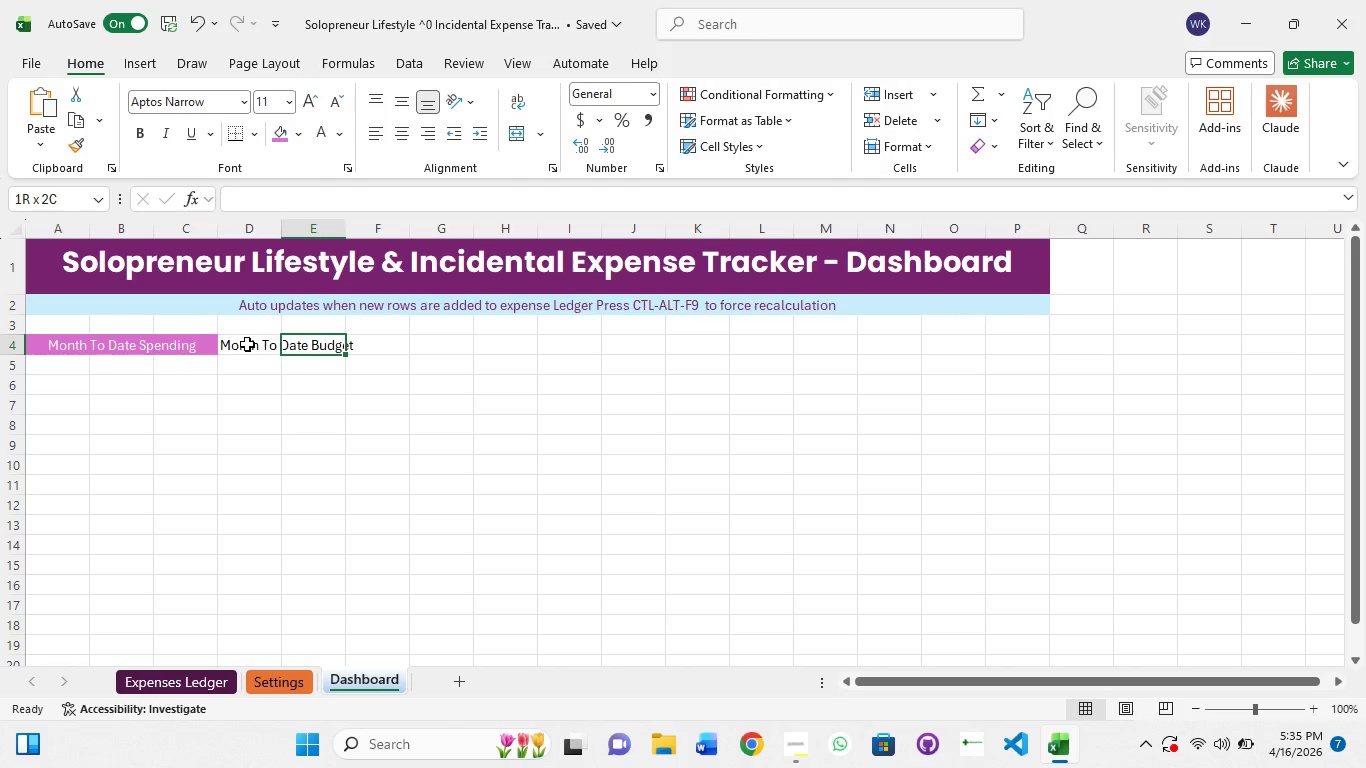 
key(Shift+ShiftLeft)
 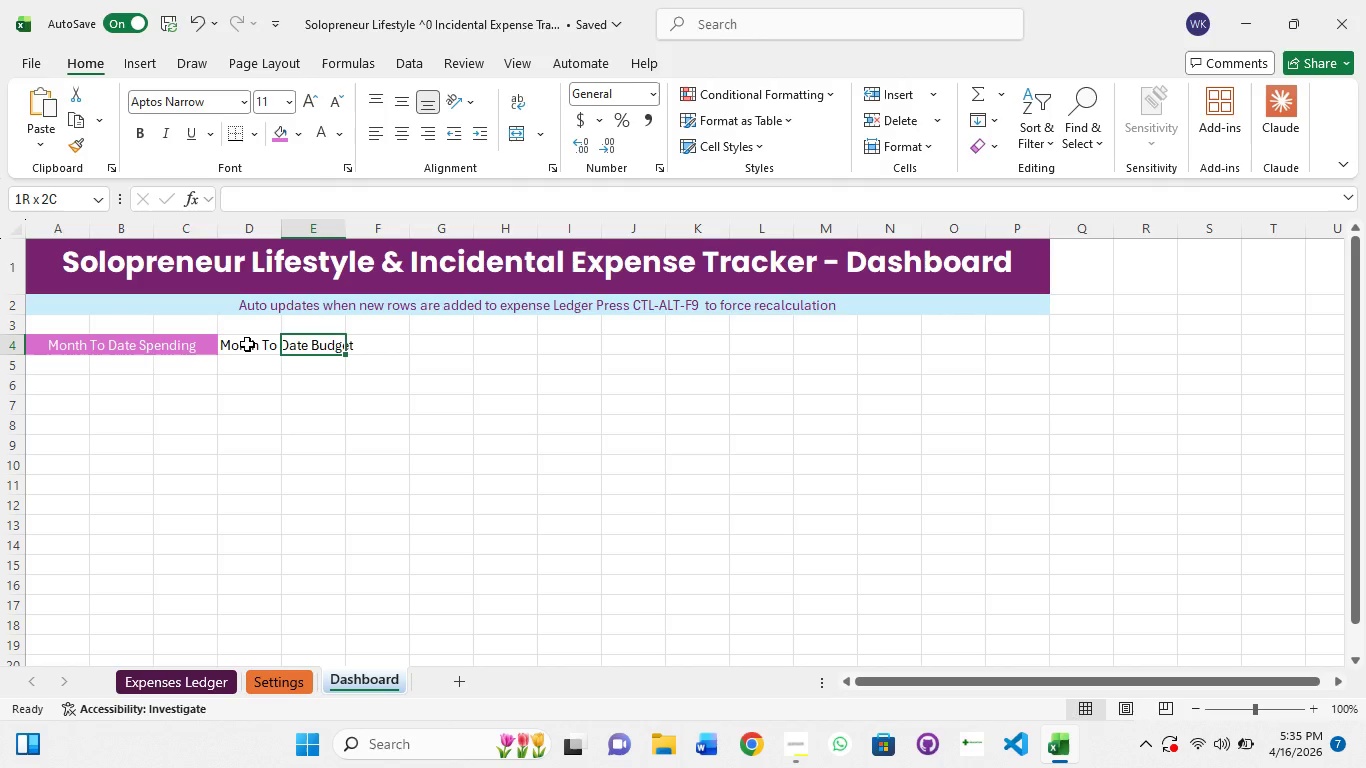 
key(Shift+ShiftLeft)
 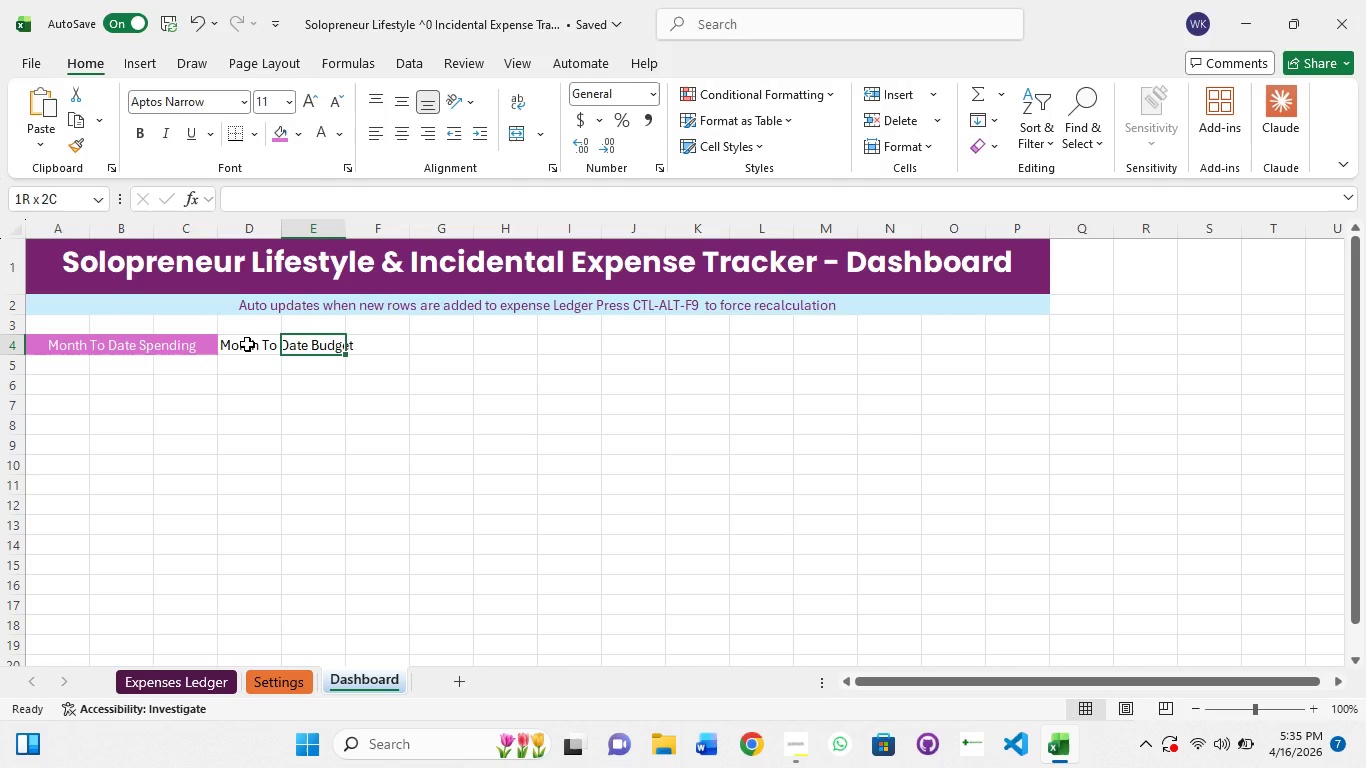 
key(Shift+ShiftLeft)
 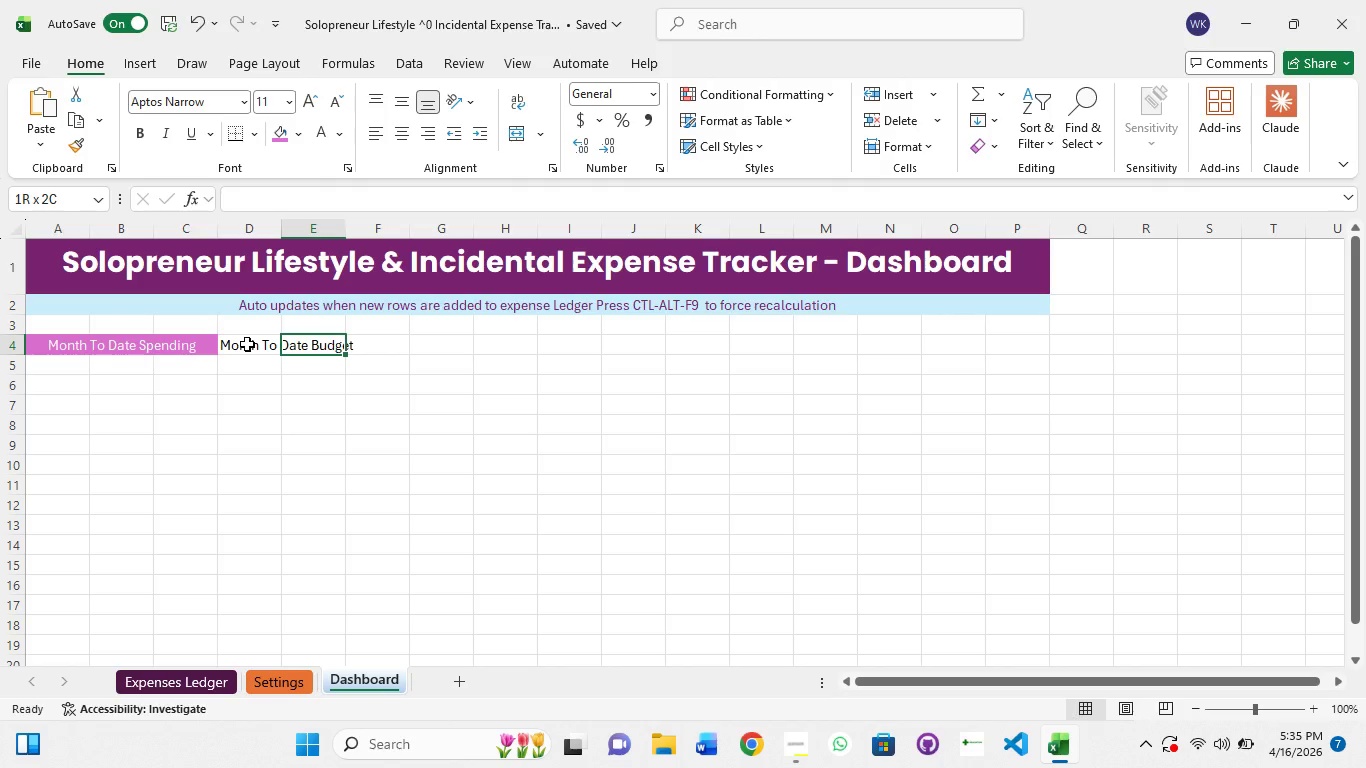 
key(Shift+ShiftLeft)
 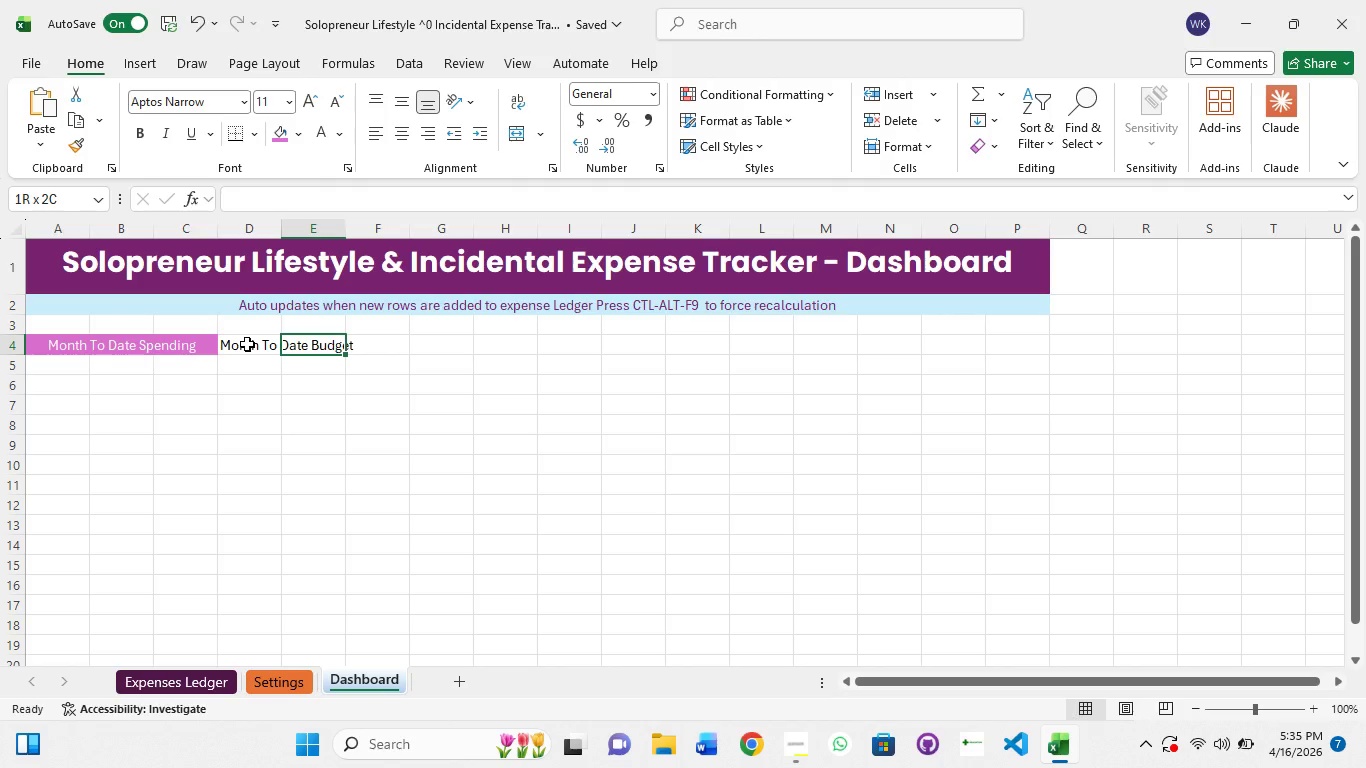 
key(Shift+ShiftLeft)
 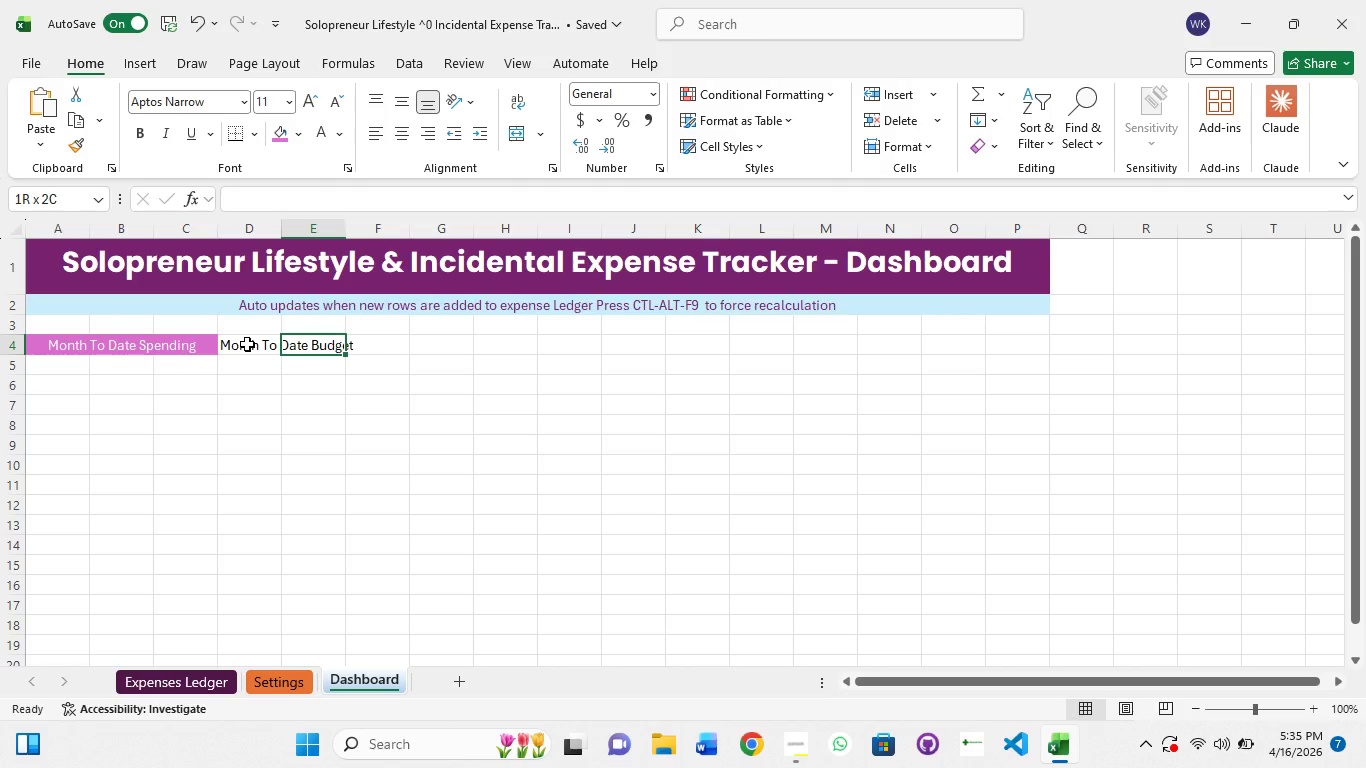 
key(Shift+ShiftLeft)
 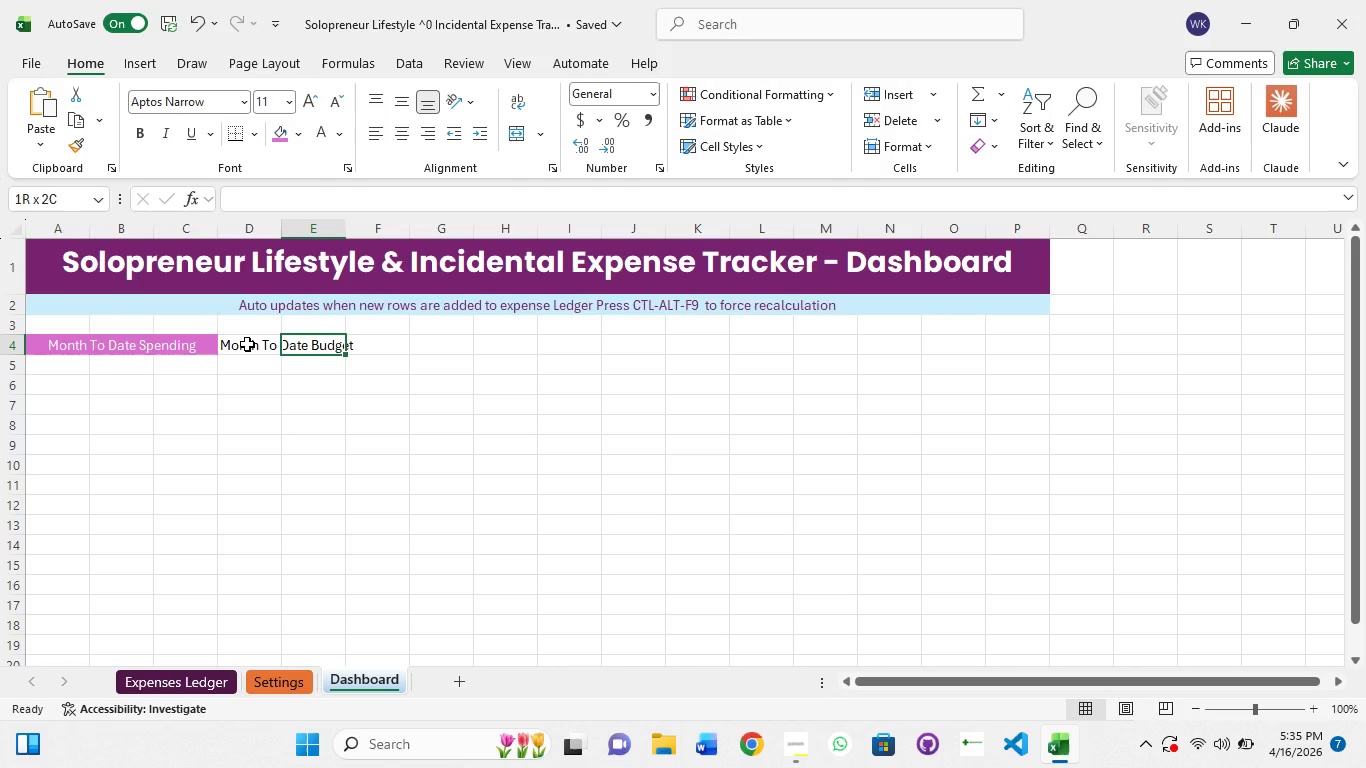 
hold_key(key=ShiftLeft, duration=0.36)
left_click([247, 344])
 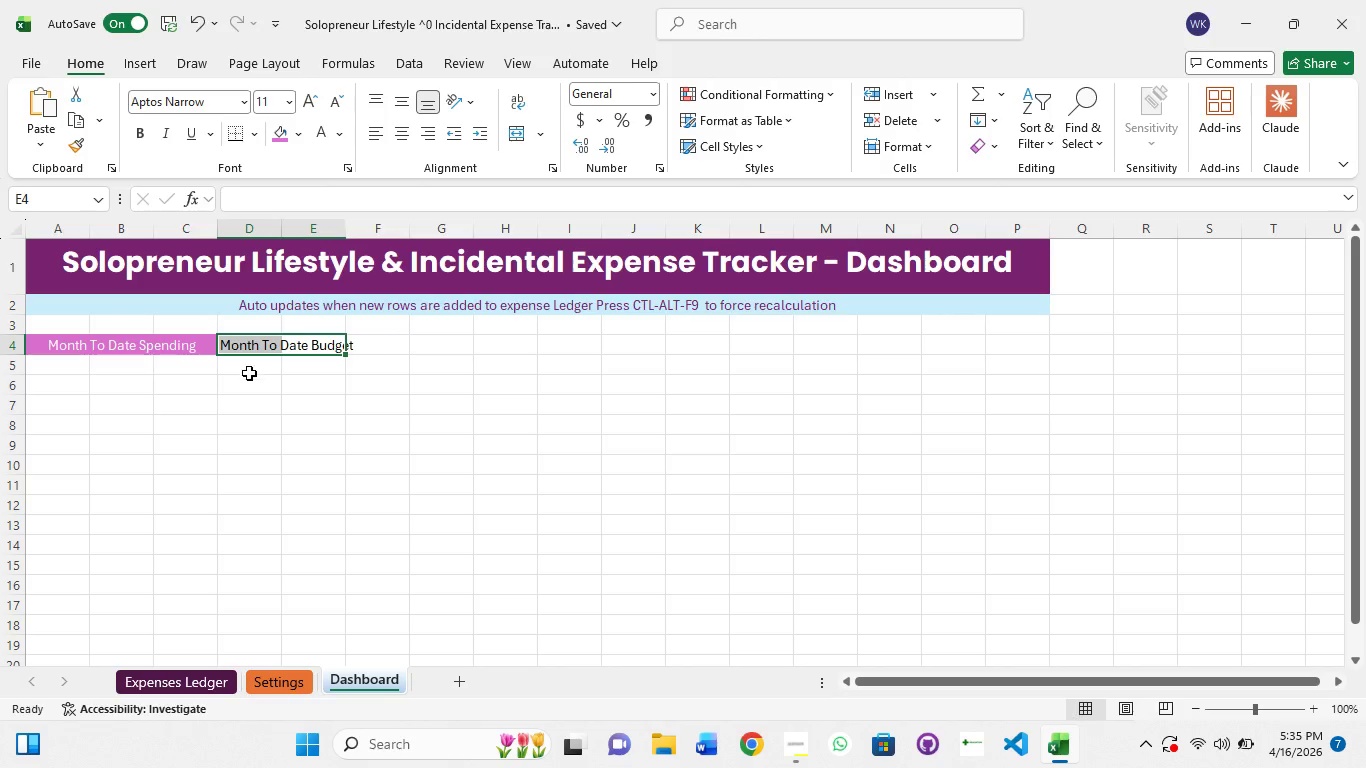 
left_click([249, 373])
 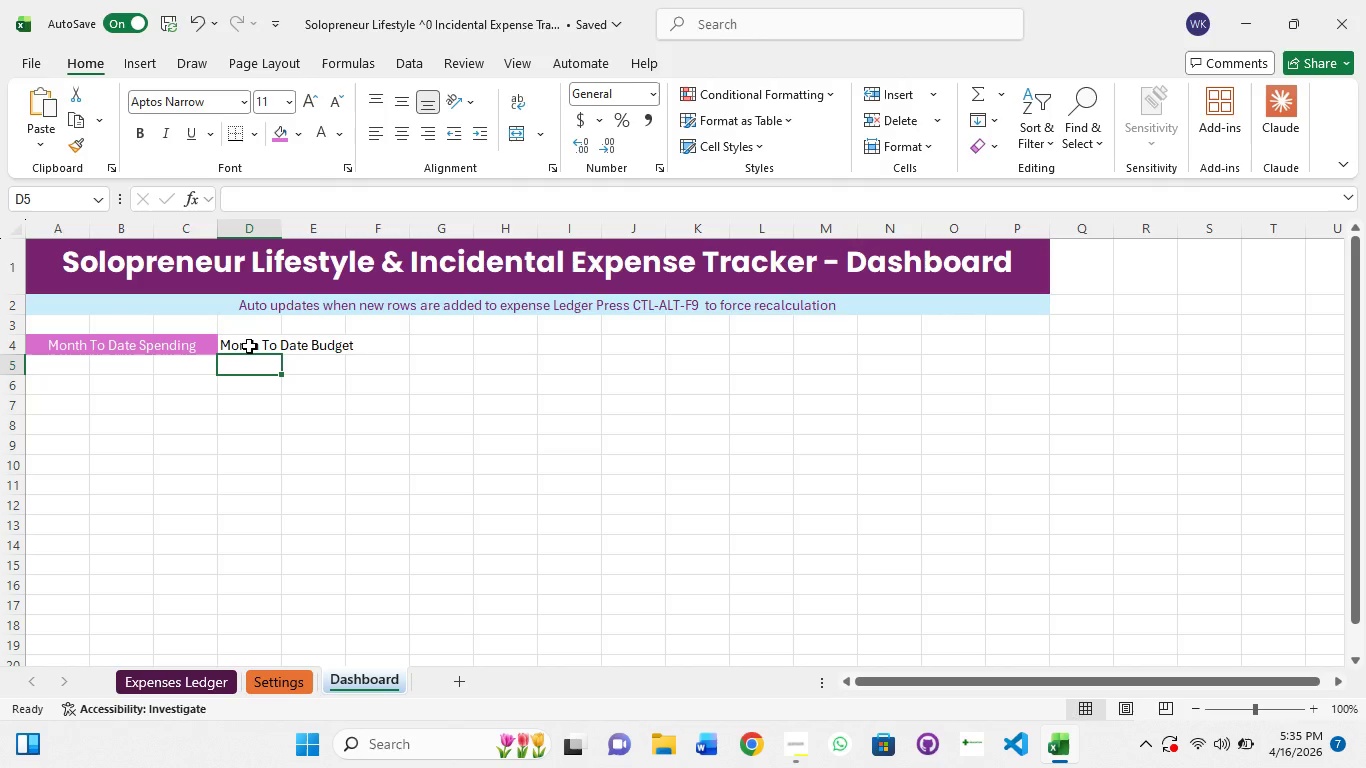 
hold_key(key=ShiftLeft, duration=1.23)
left_click([249, 346])
 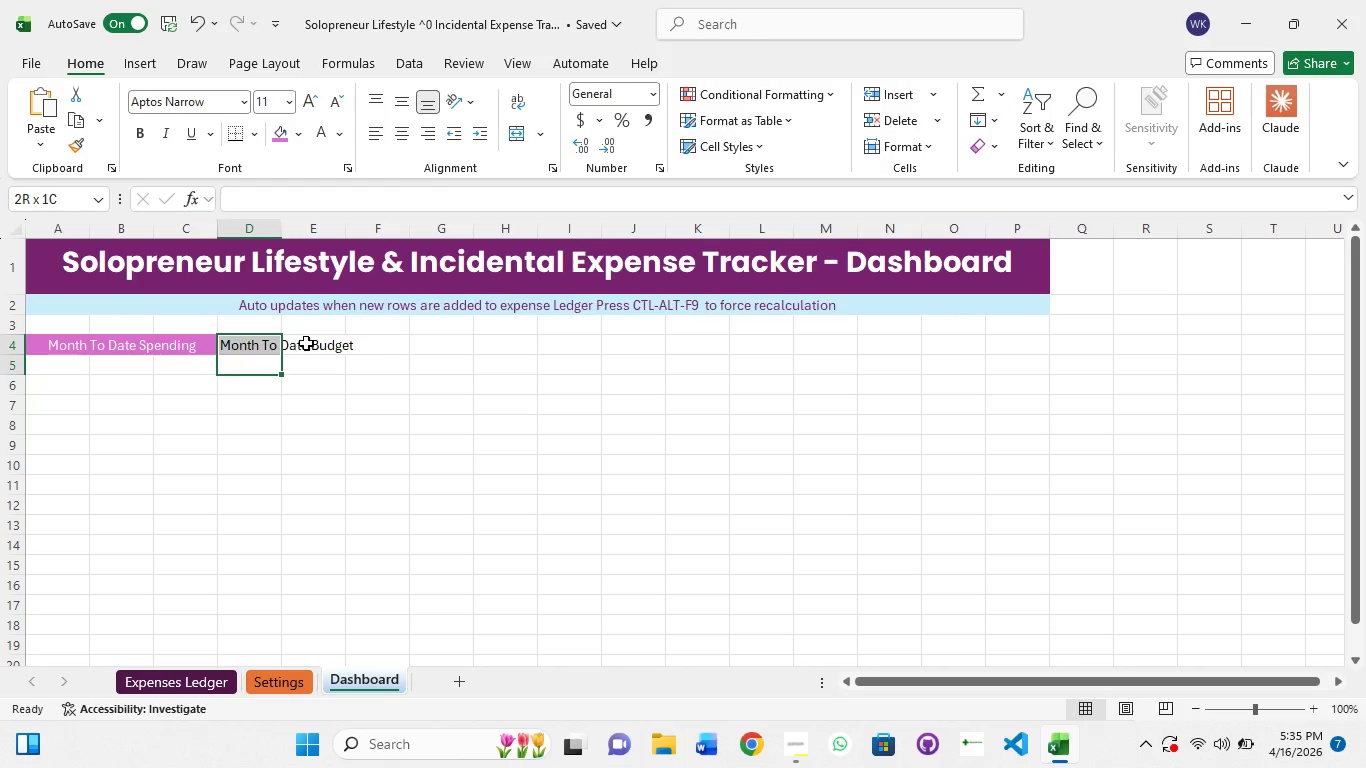 
left_click([306, 343])
 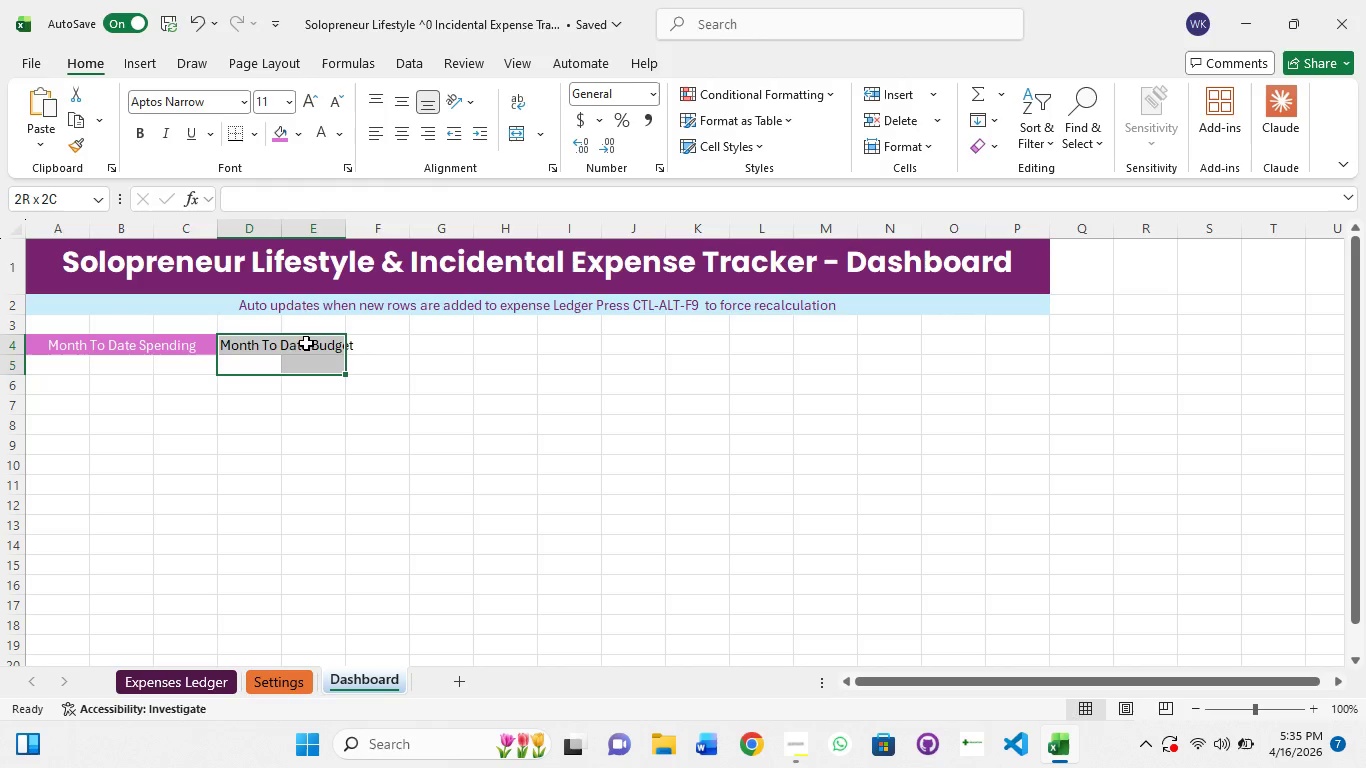 
hold_key(key=ShiftLeft, duration=1.7)
left_click([238, 363])
 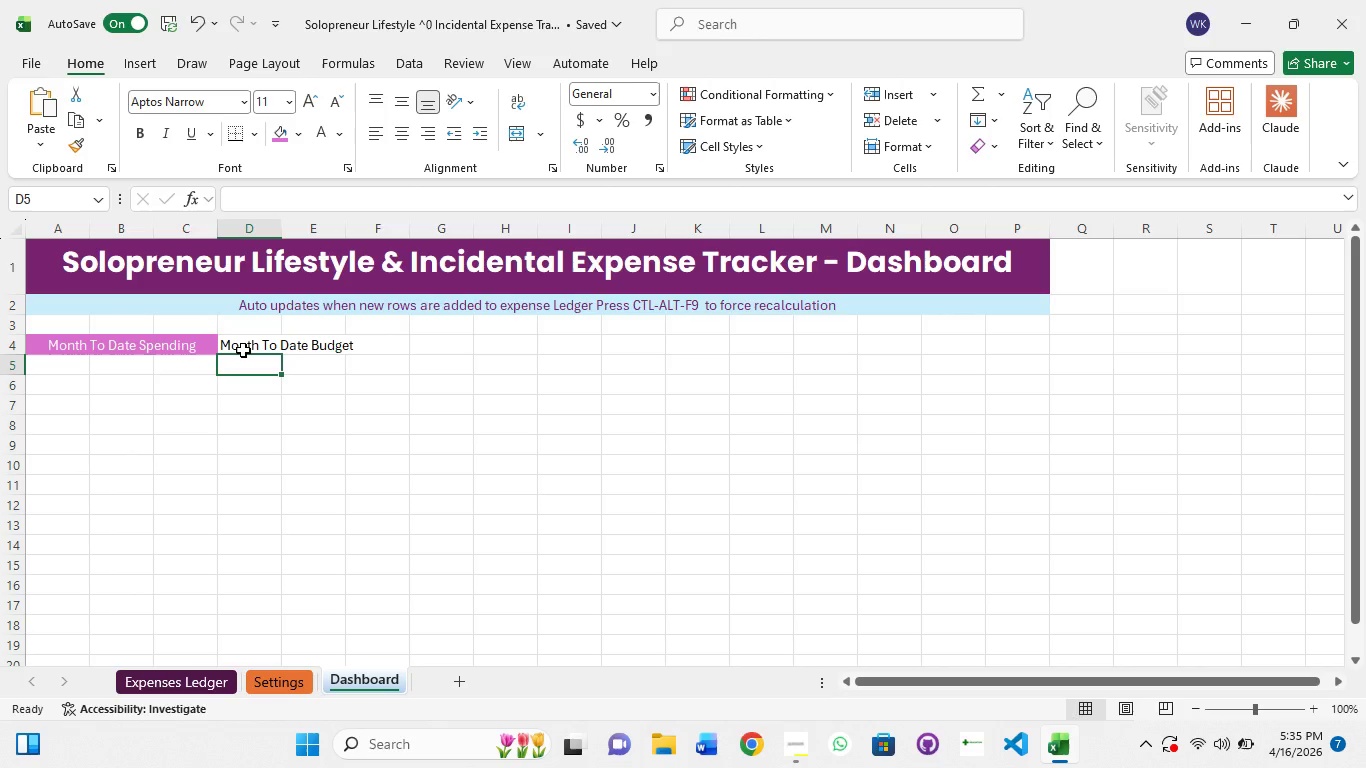 
hold_key(key=ShiftLeft, duration=0.39)
 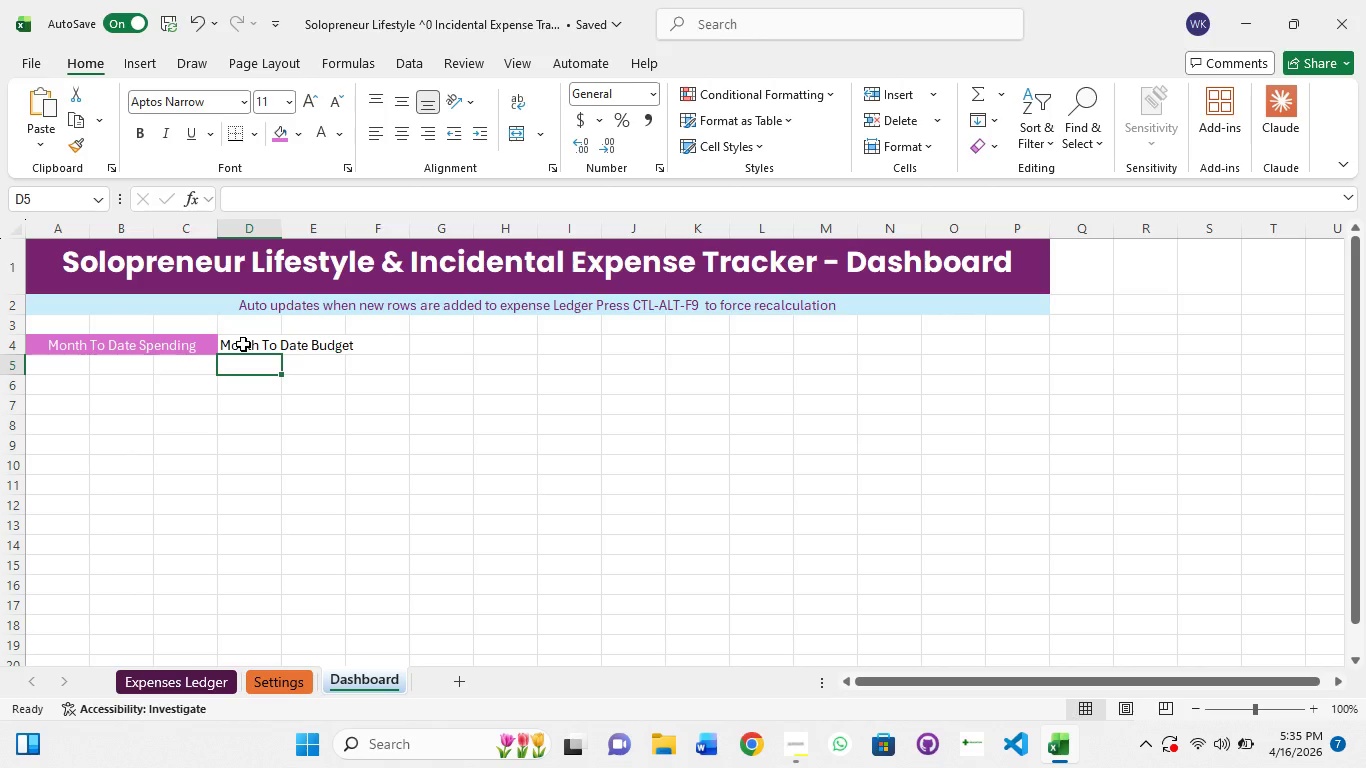 
left_click([243, 344])
 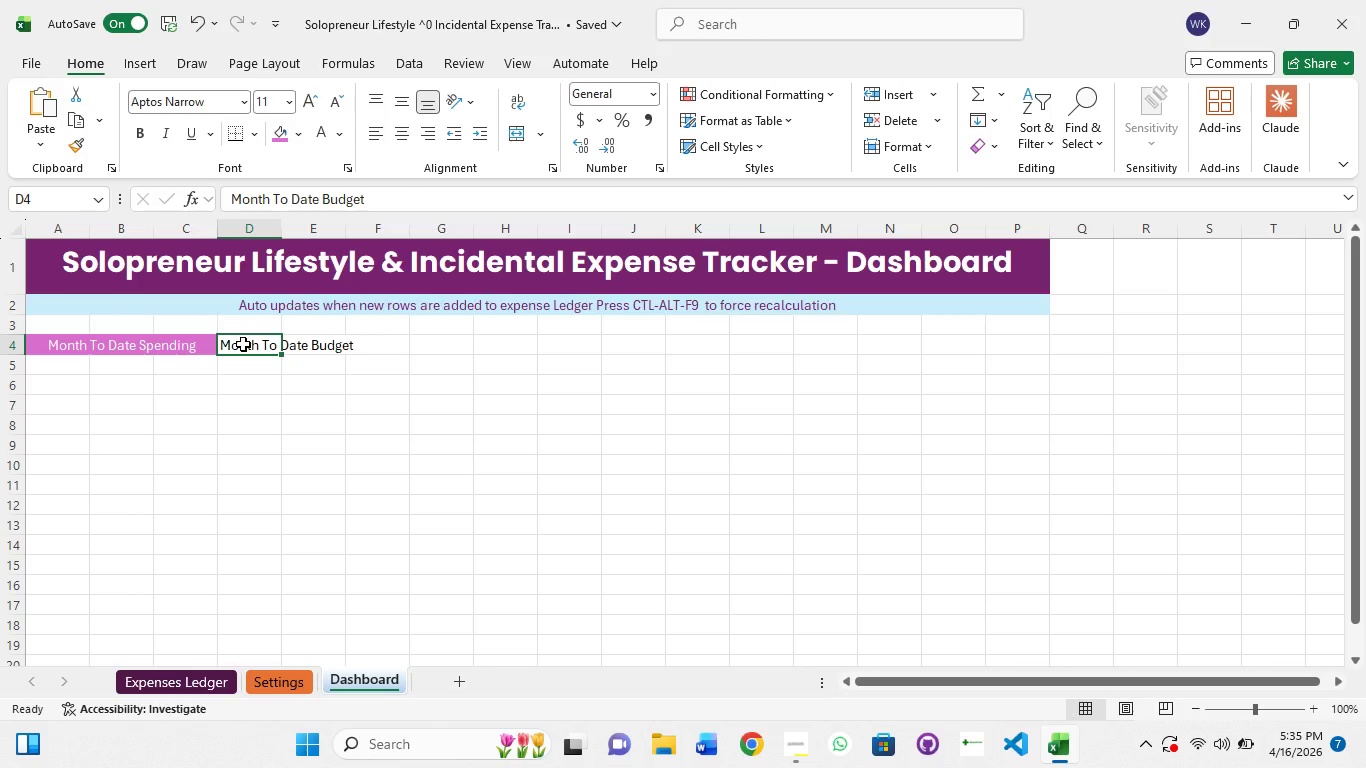 
hold_key(key=ShiftLeft, duration=1.51)
left_click([316, 346])
 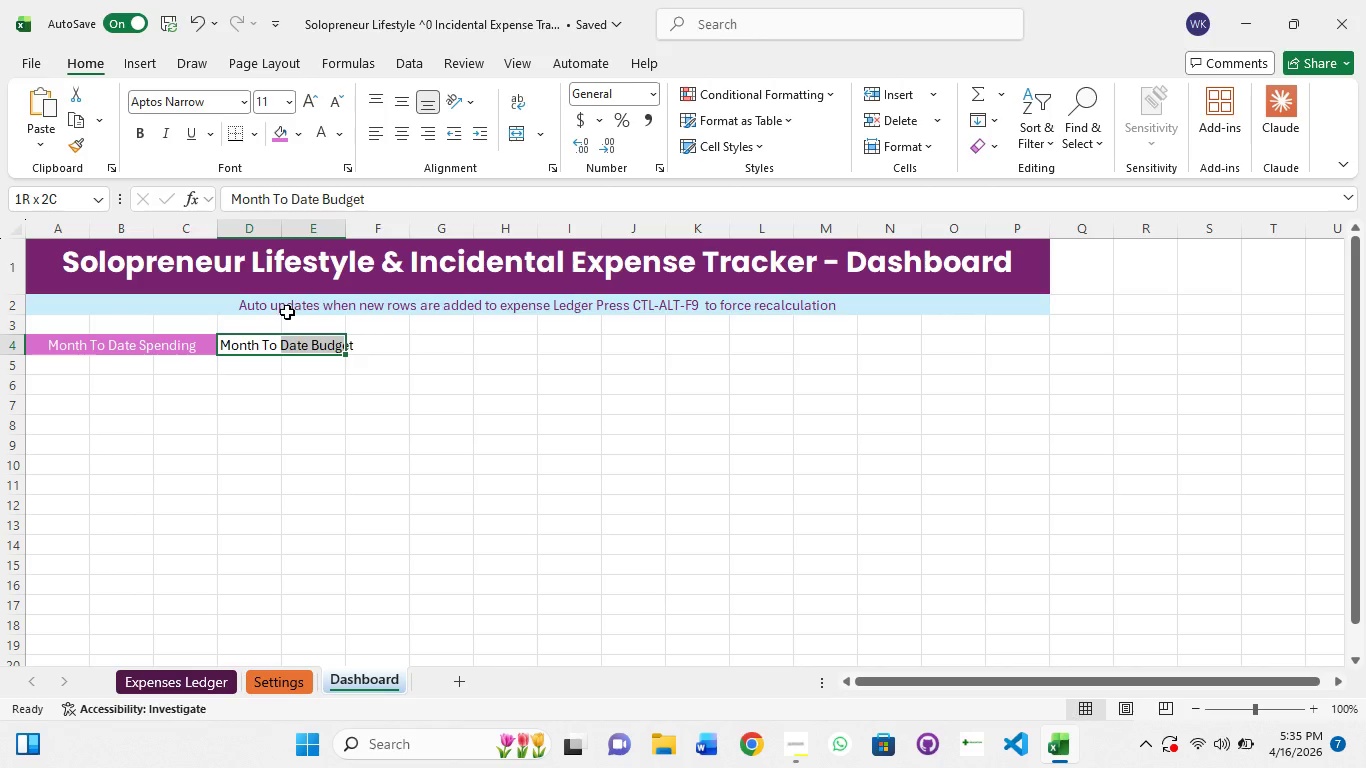 
key(Shift+ShiftLeft)
 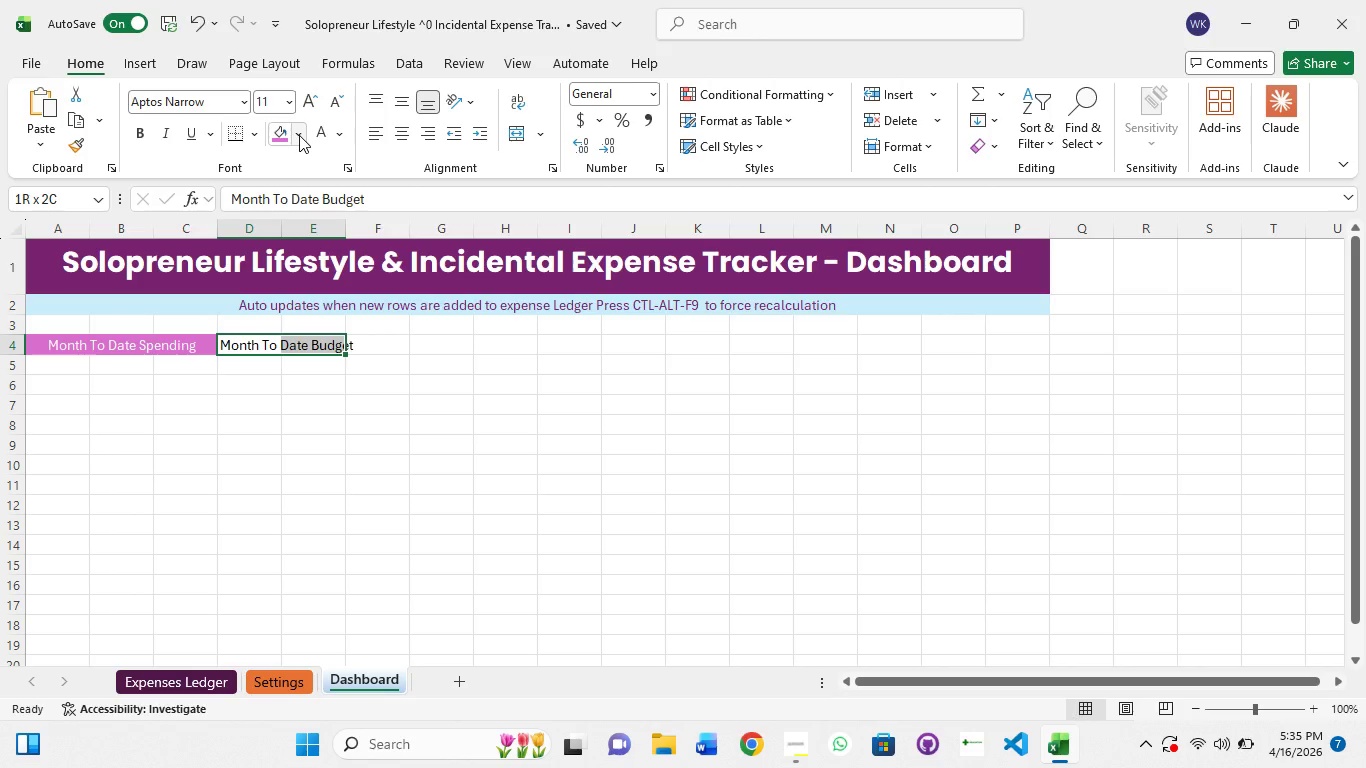 
left_click([299, 135])
 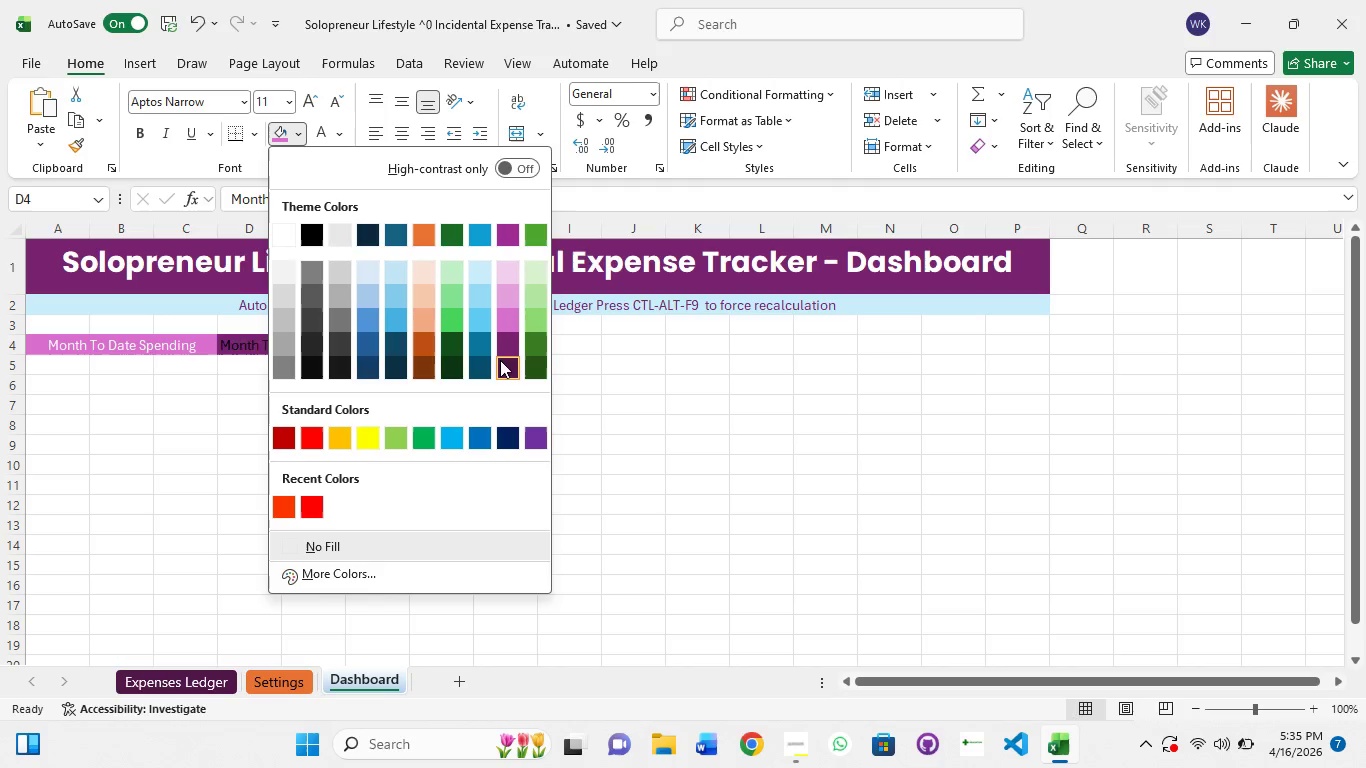 
wait(6.12)
 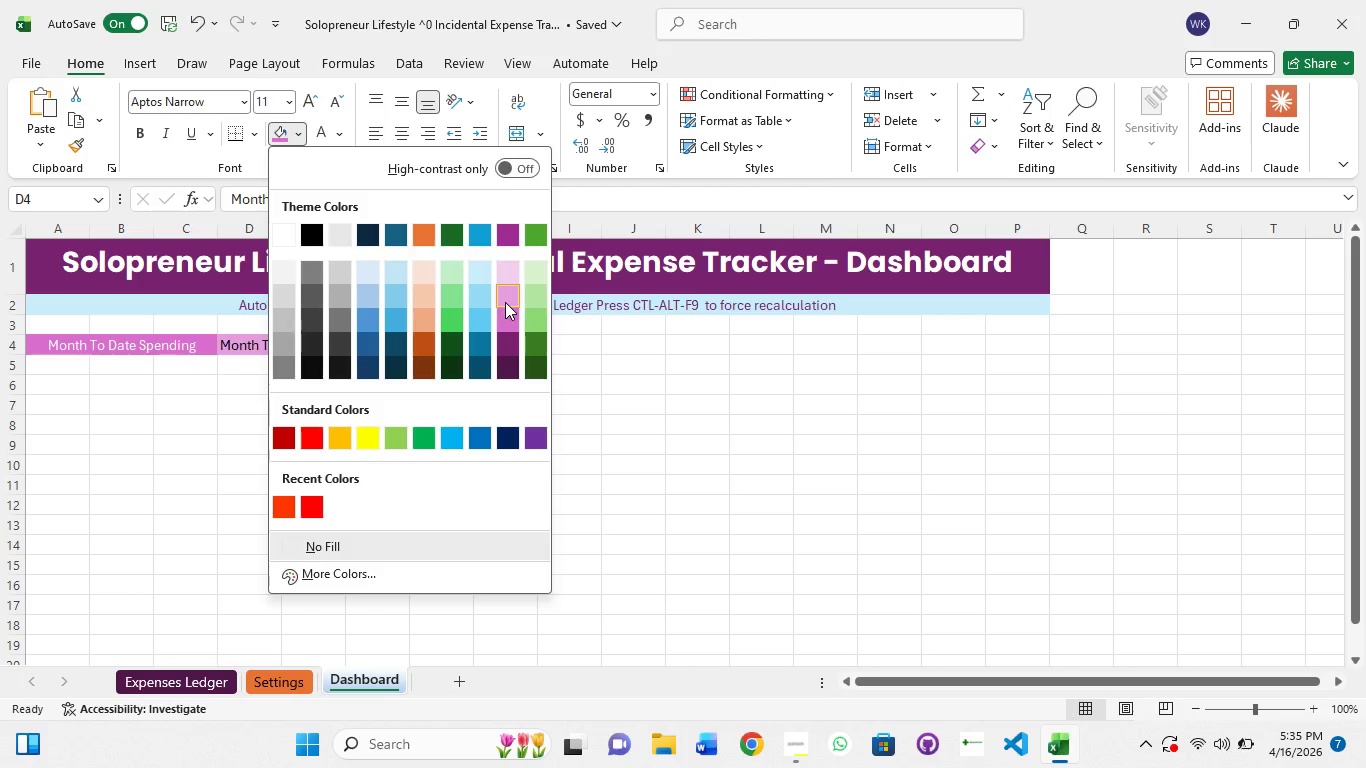 
left_click([501, 362])
 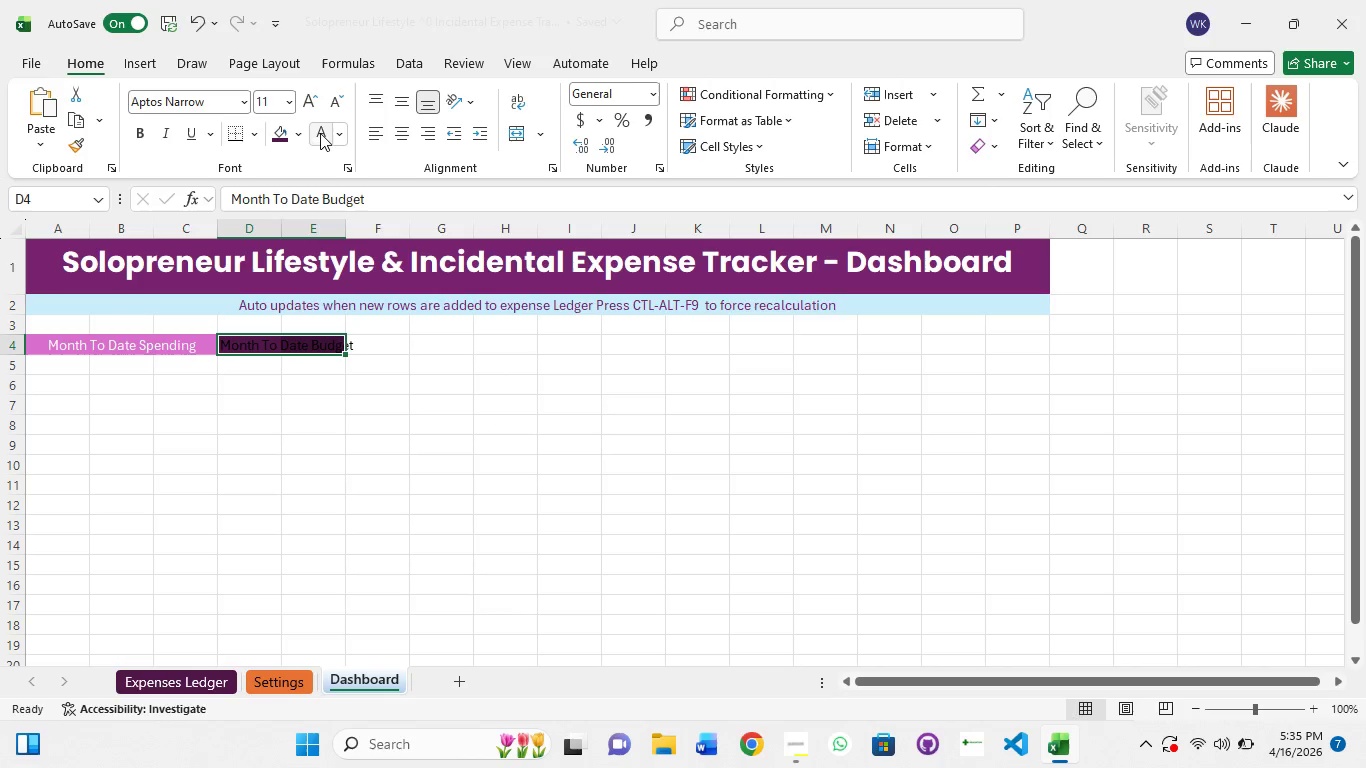 
left_click([320, 133])
 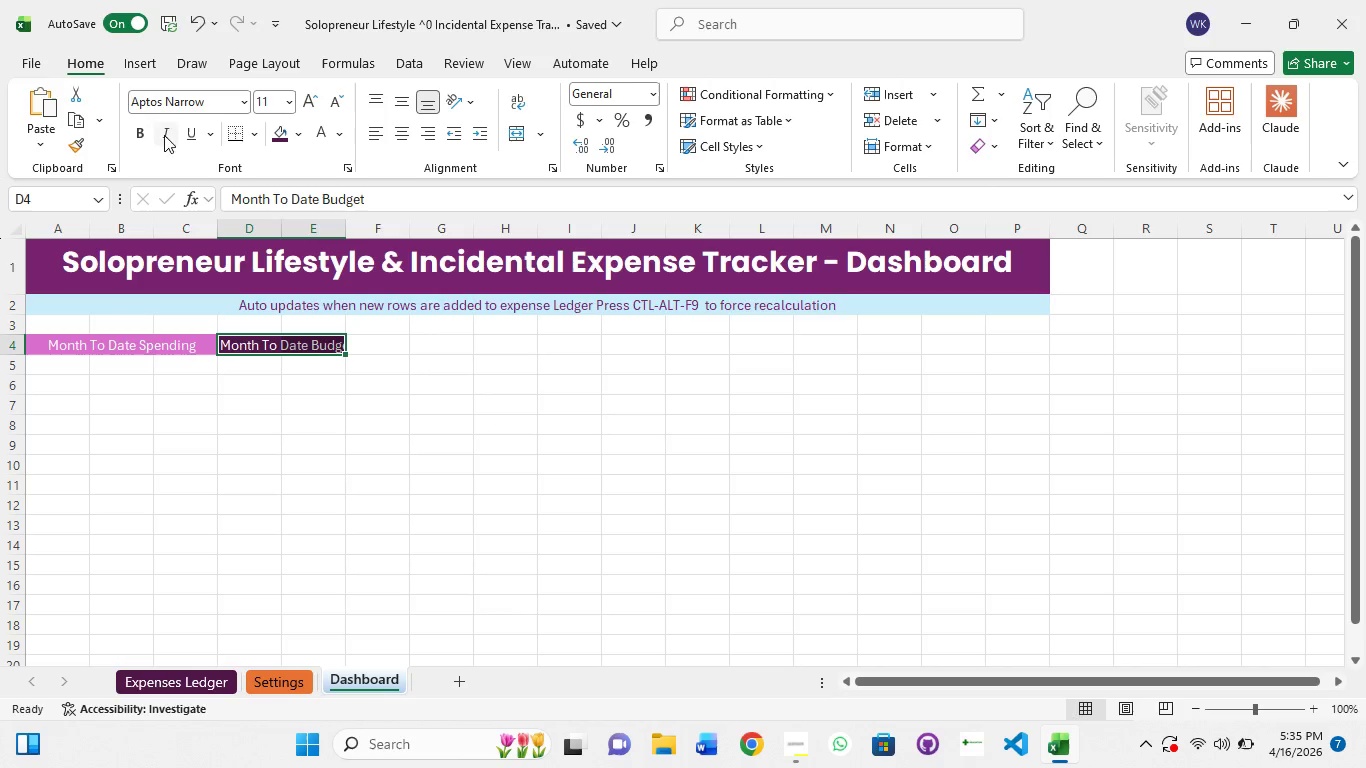 
left_click([140, 139])
 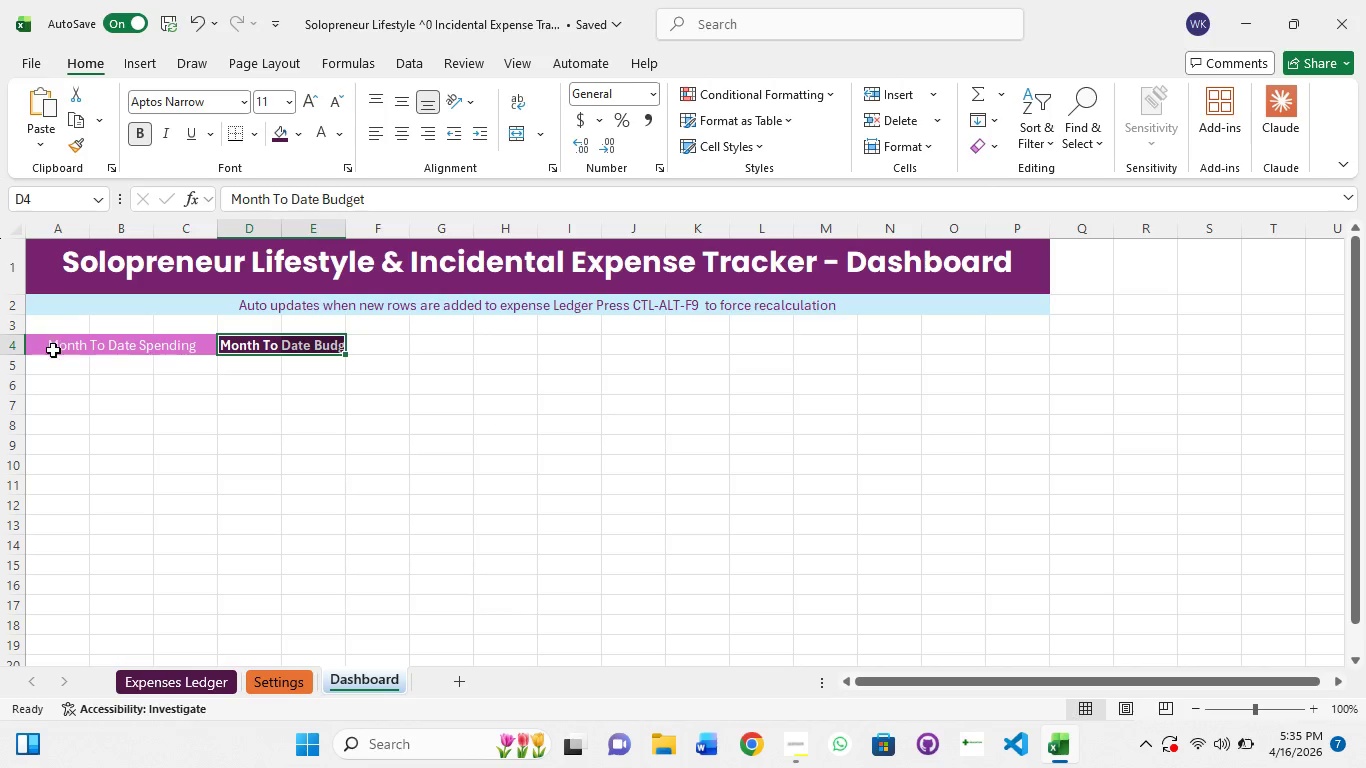 
left_click([54, 351])
 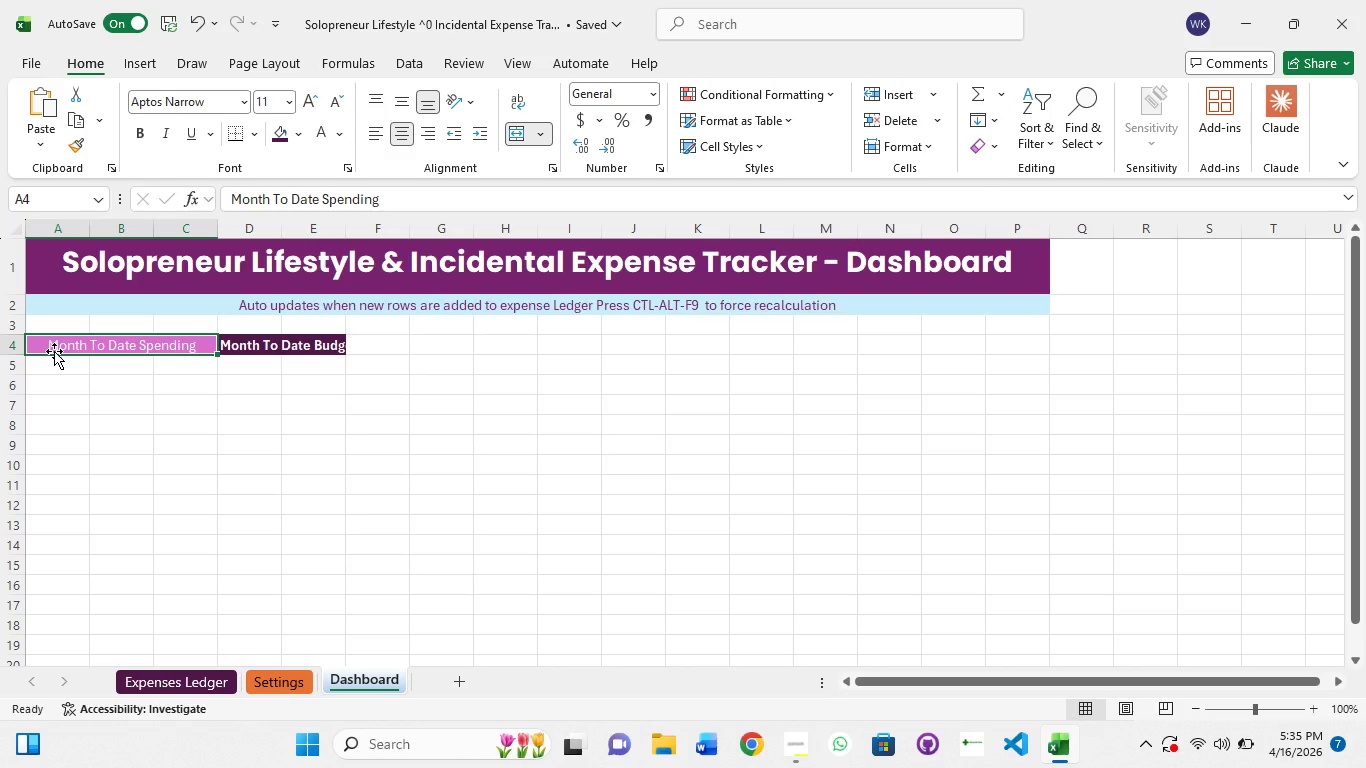 
hold_key(key=ShiftLeft, duration=1.28)
left_click([124, 344])
 